 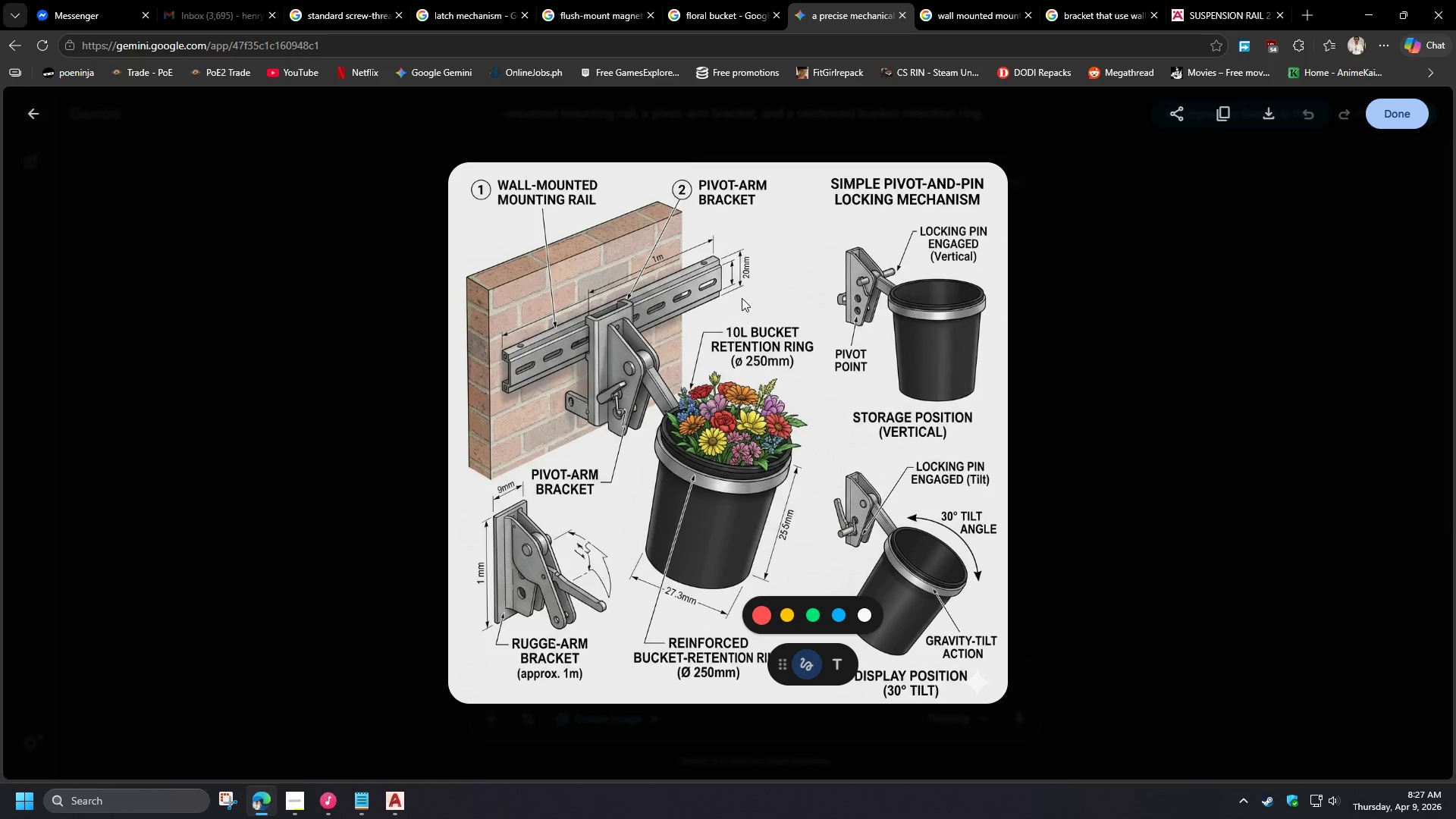 
left_click([971, 0])
 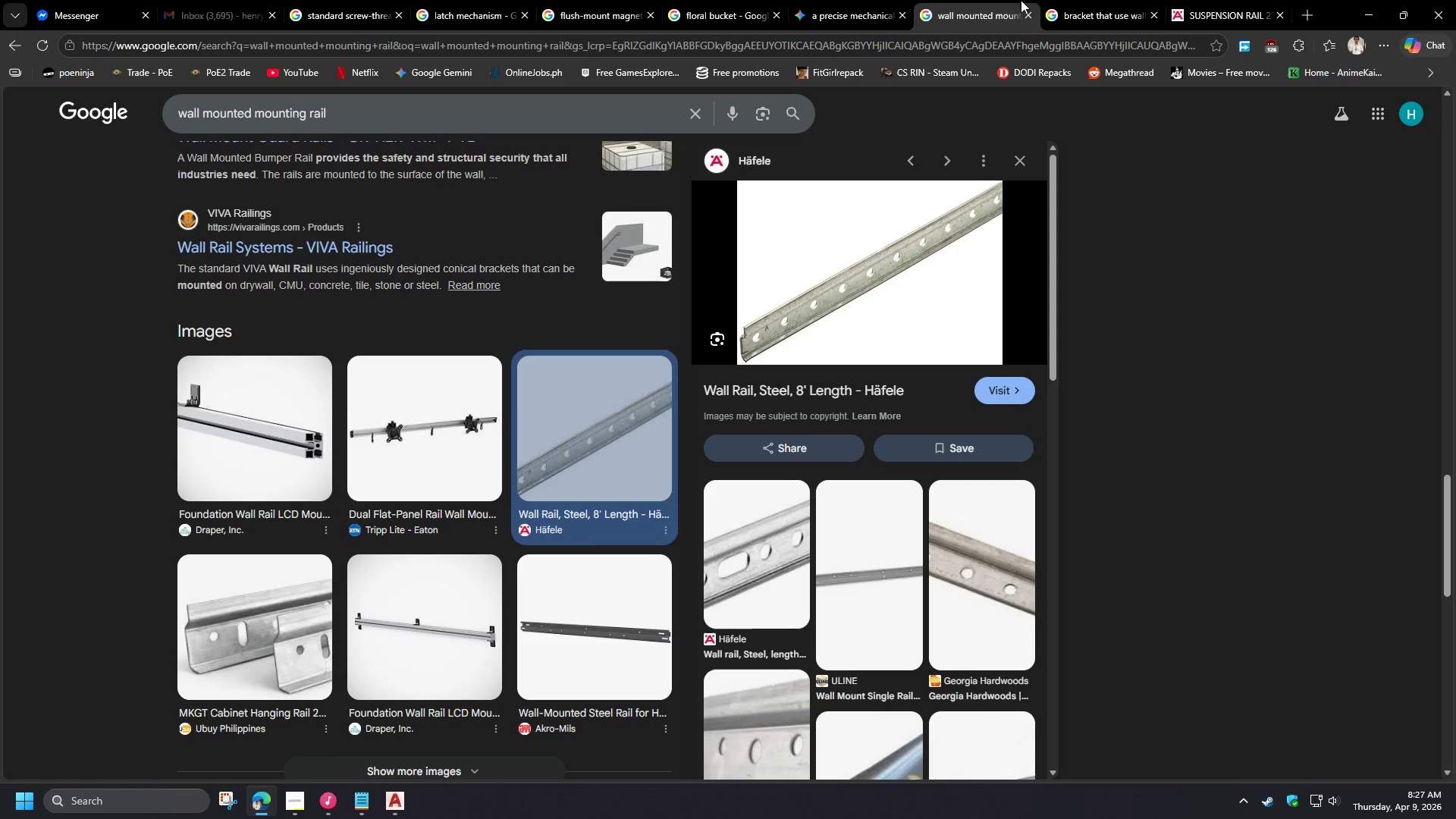 
mouse_move([1096, 0])
 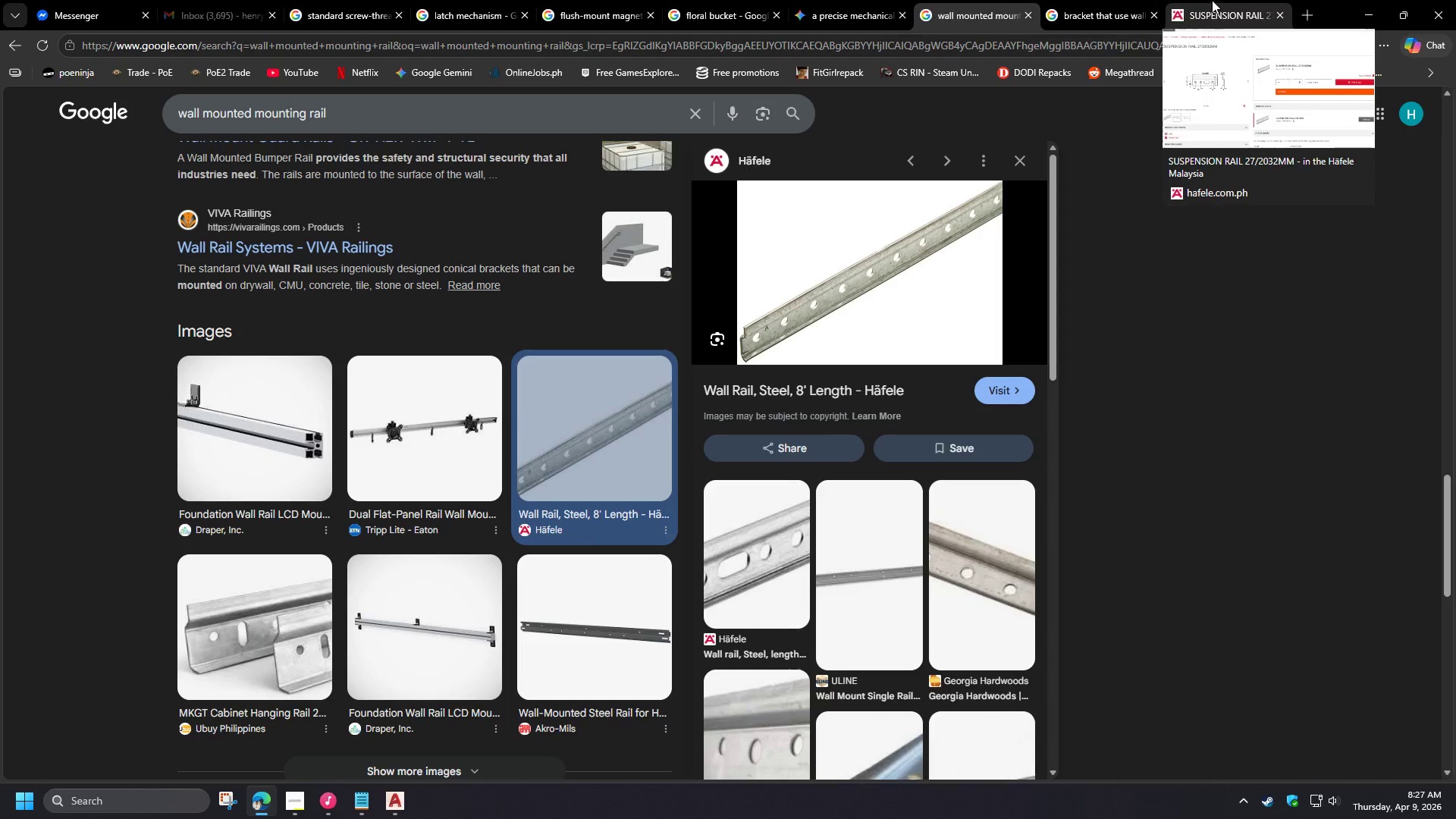 
left_click([1215, 0])
 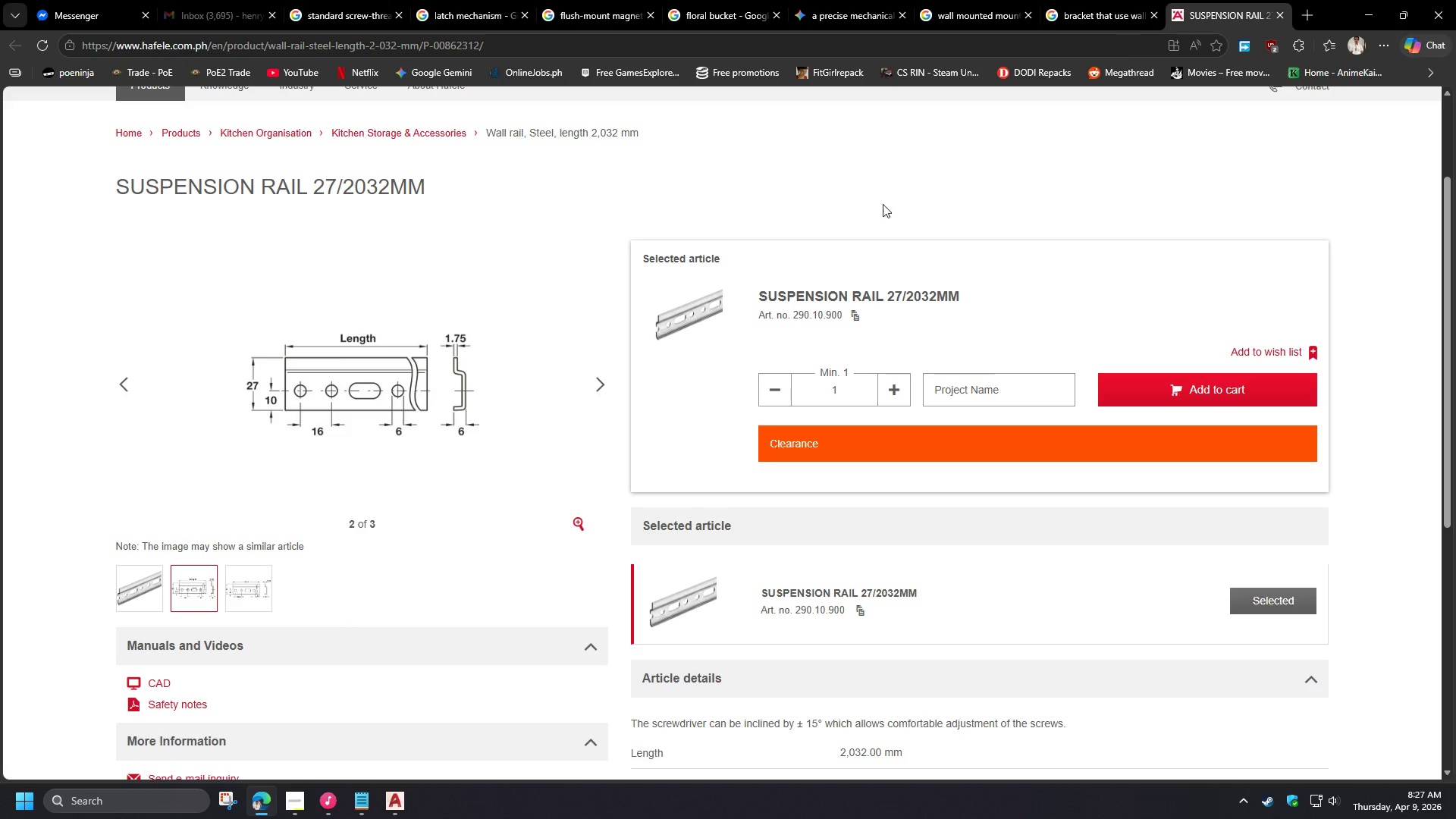 
left_click([249, 594])
 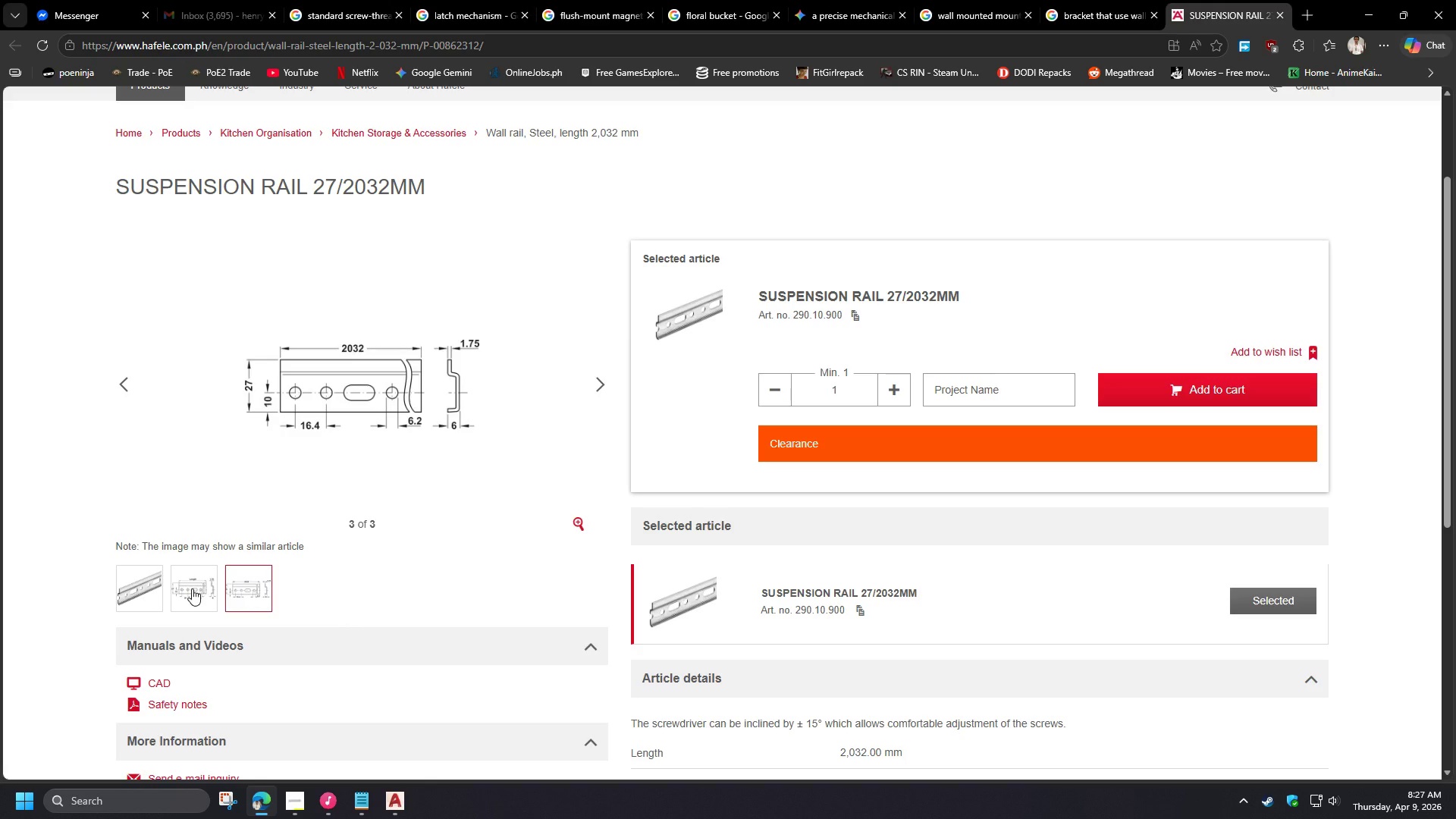 
left_click([195, 588])
 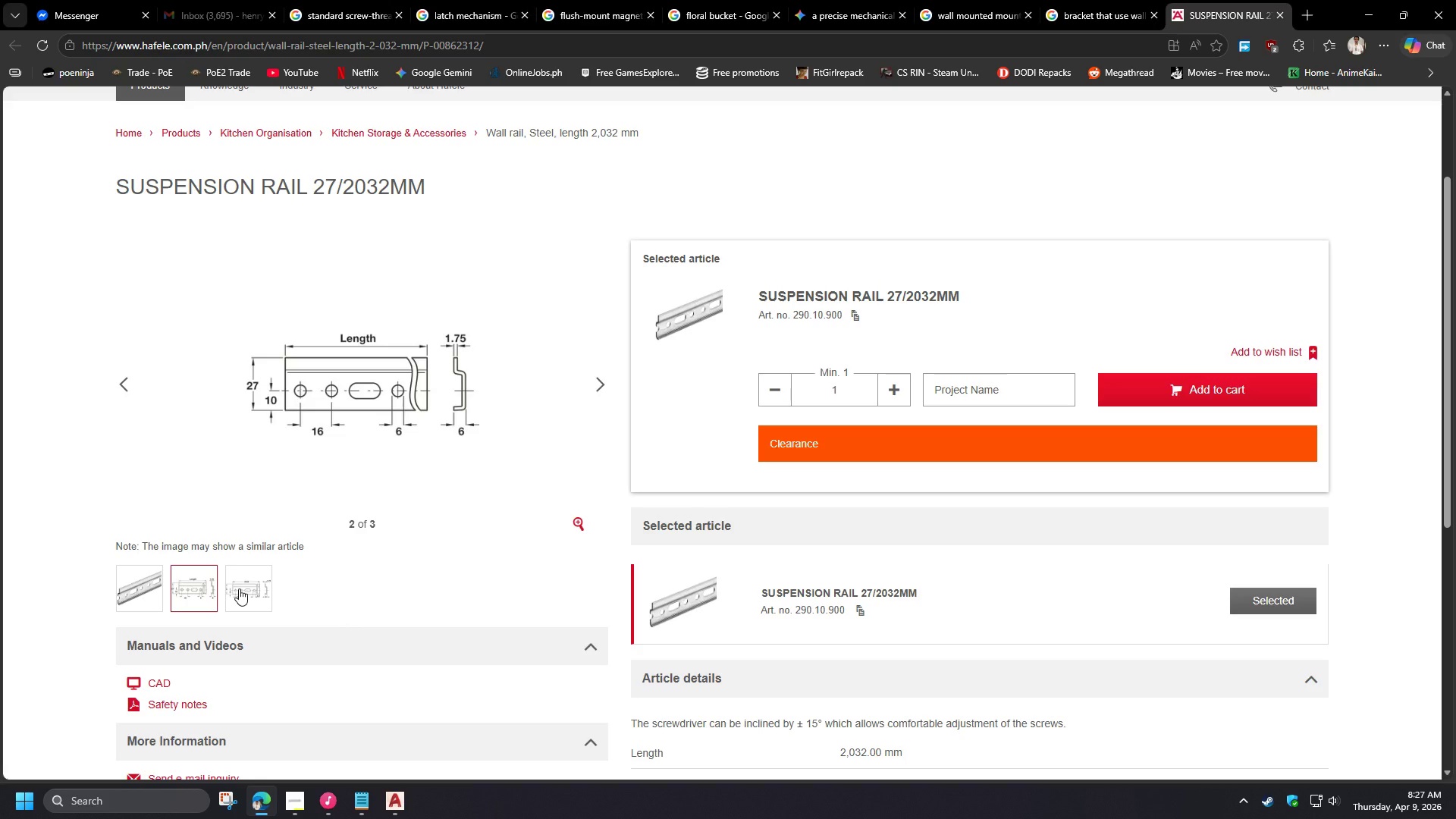 
wait(7.3)
 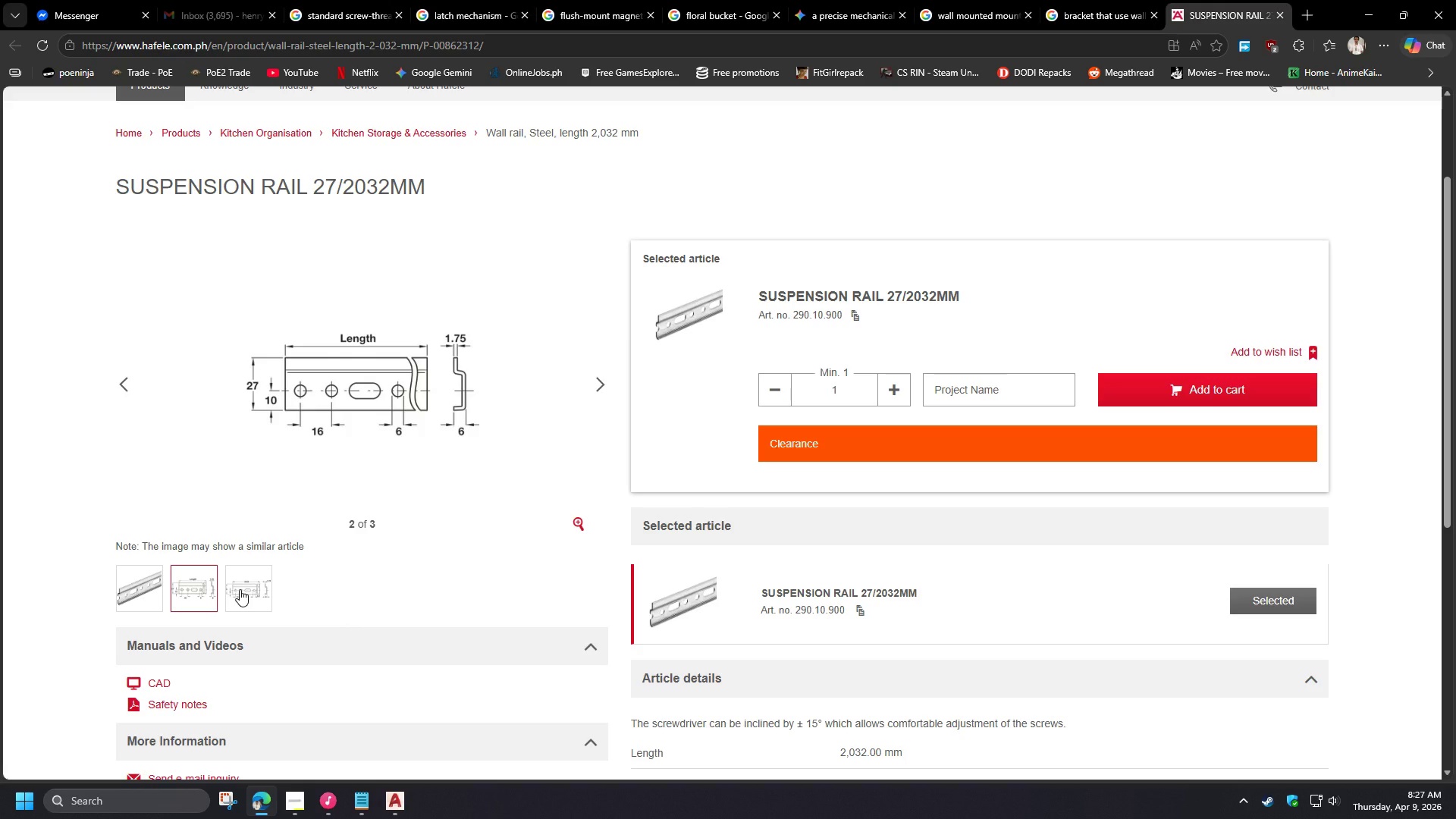 
left_click([239, 589])
 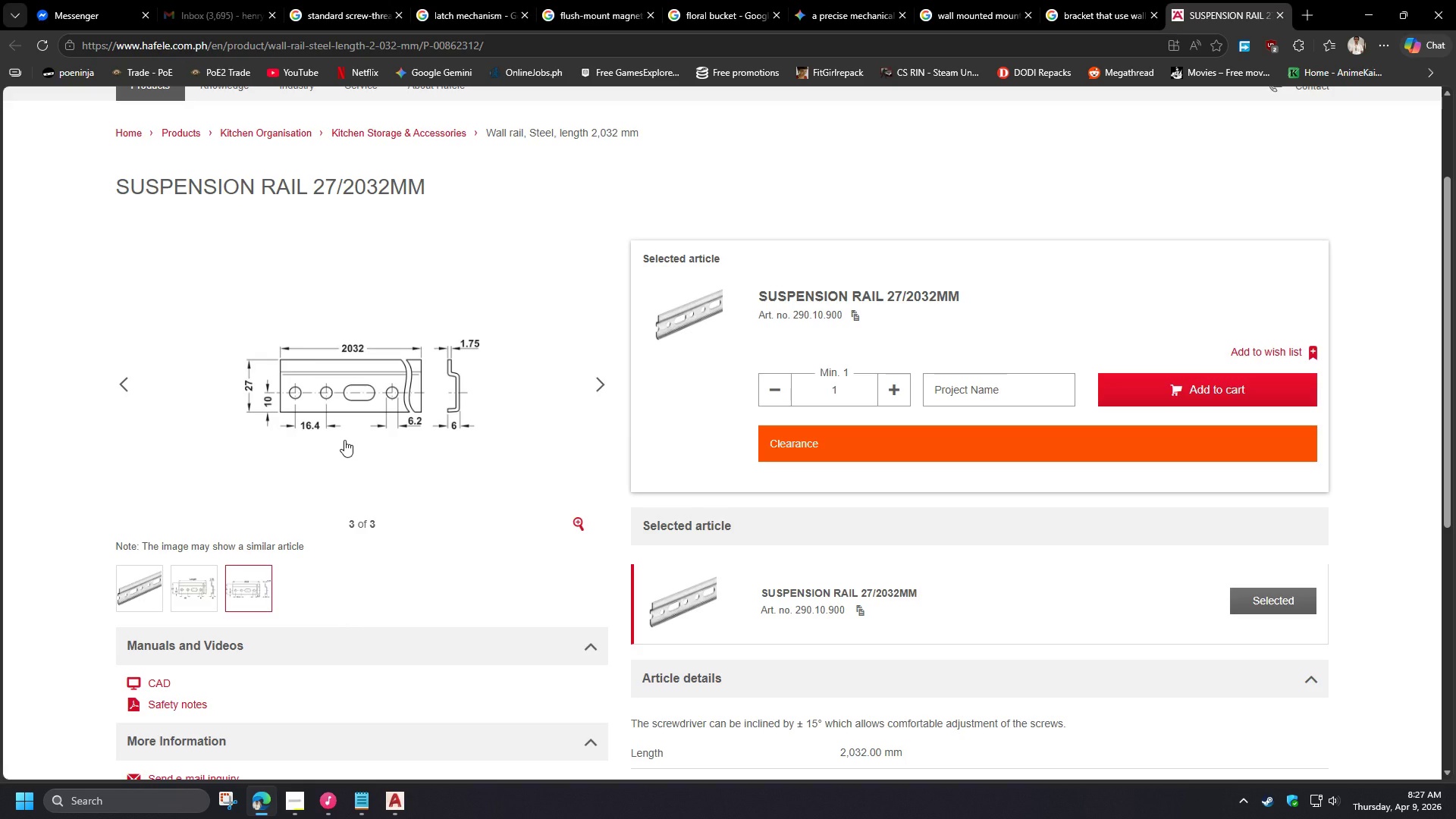 
wait(5.06)
 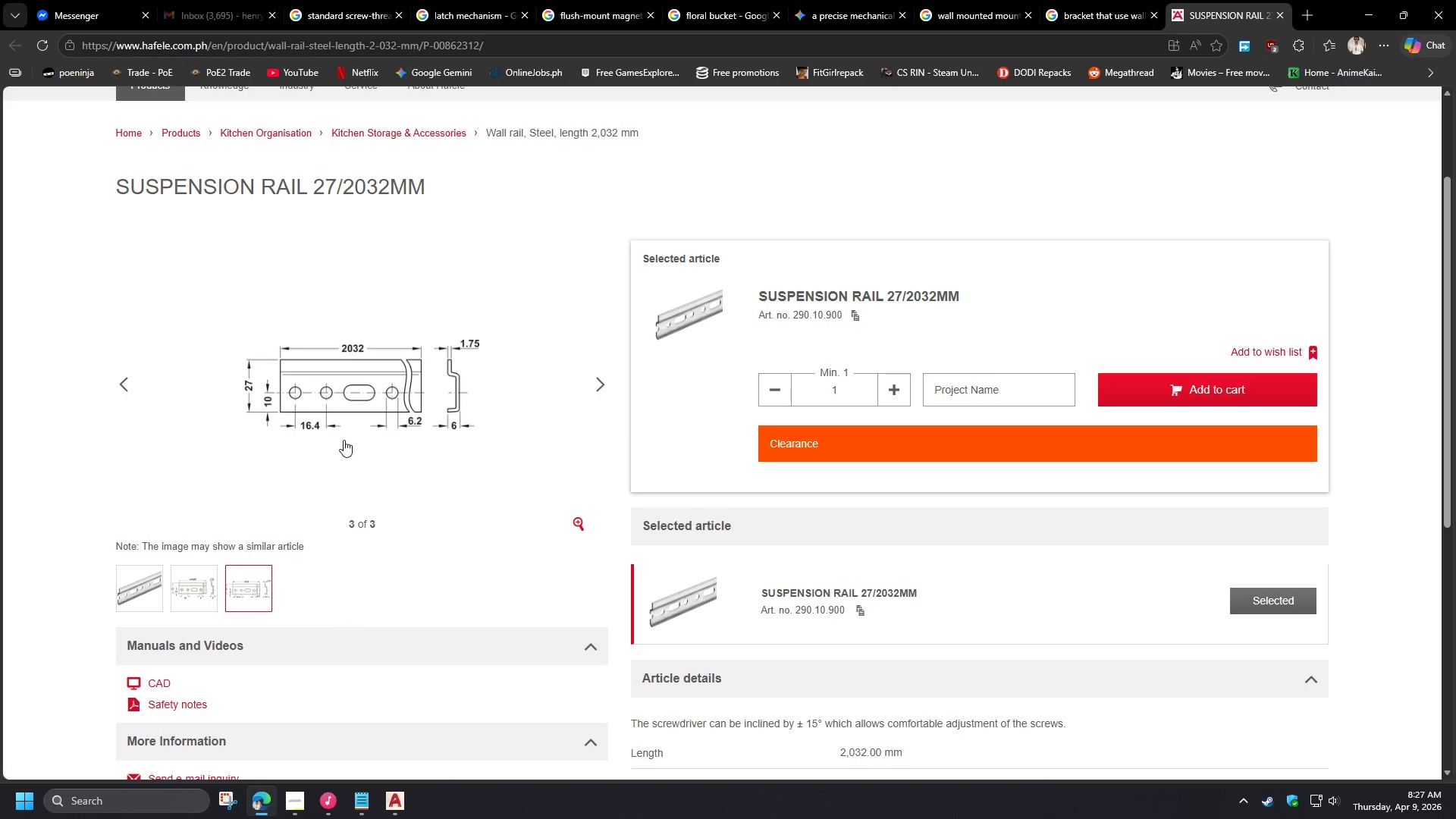 
left_click([213, 583])
 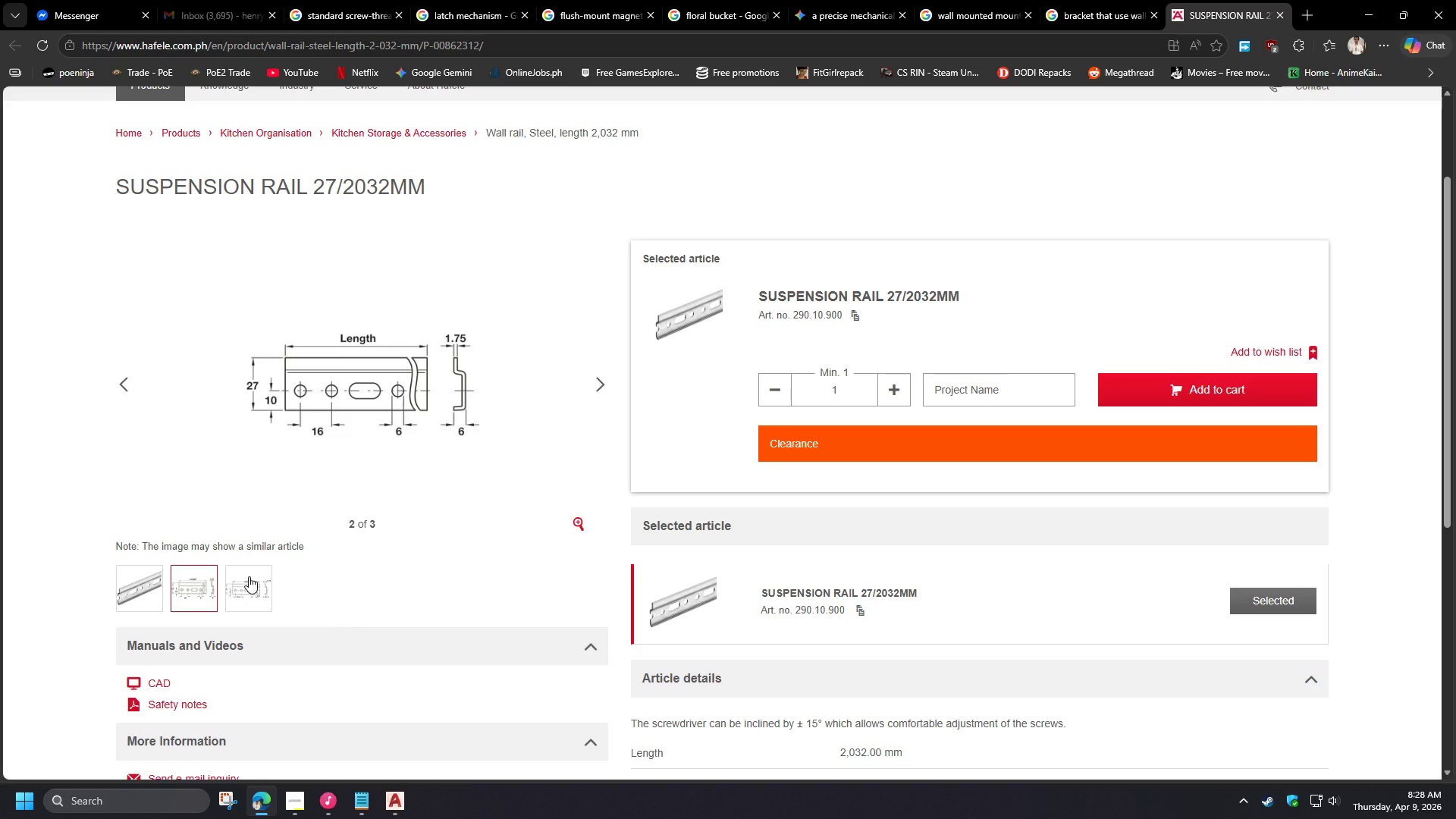 
wait(21.48)
 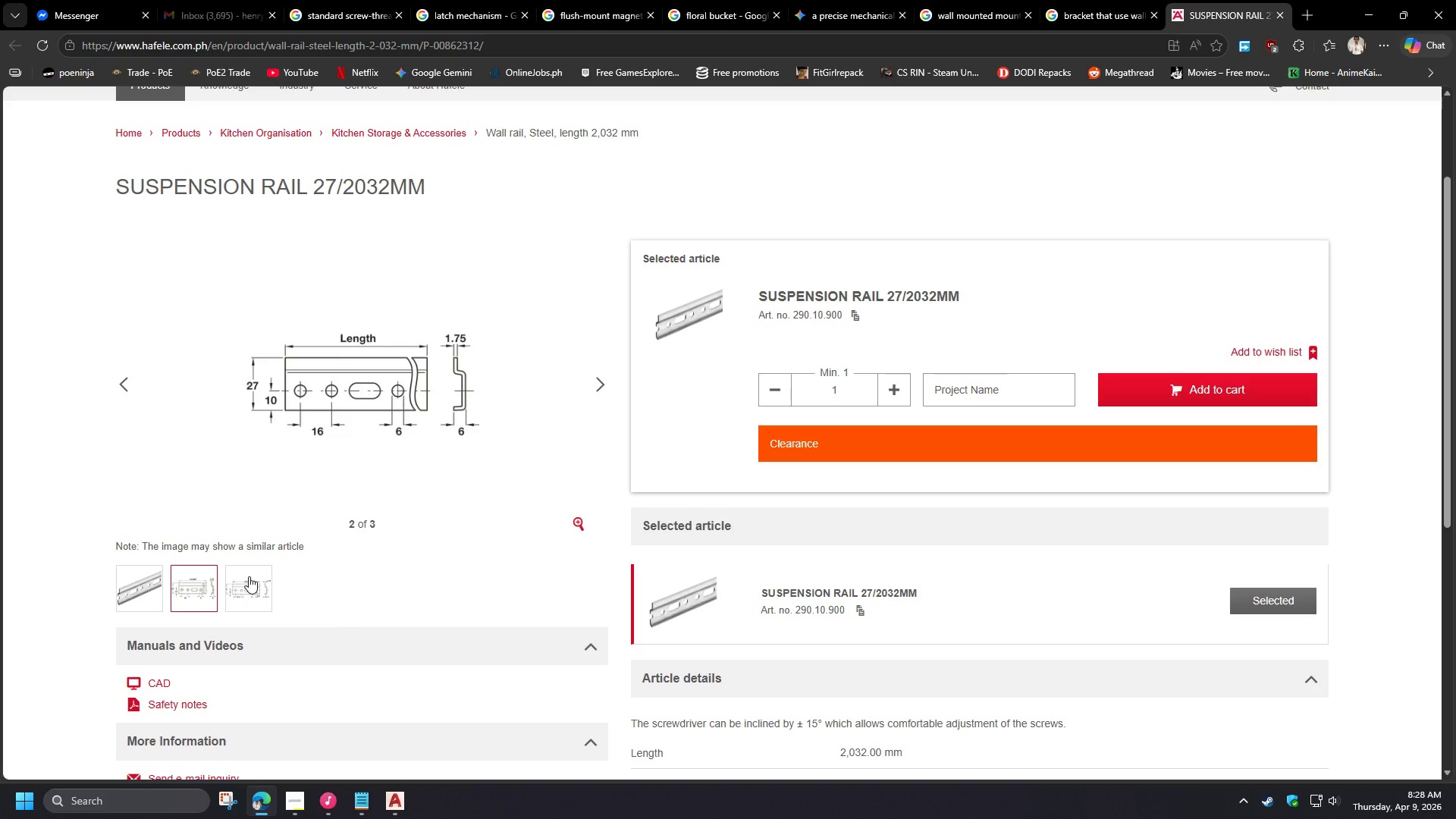 
left_click([140, 592])
 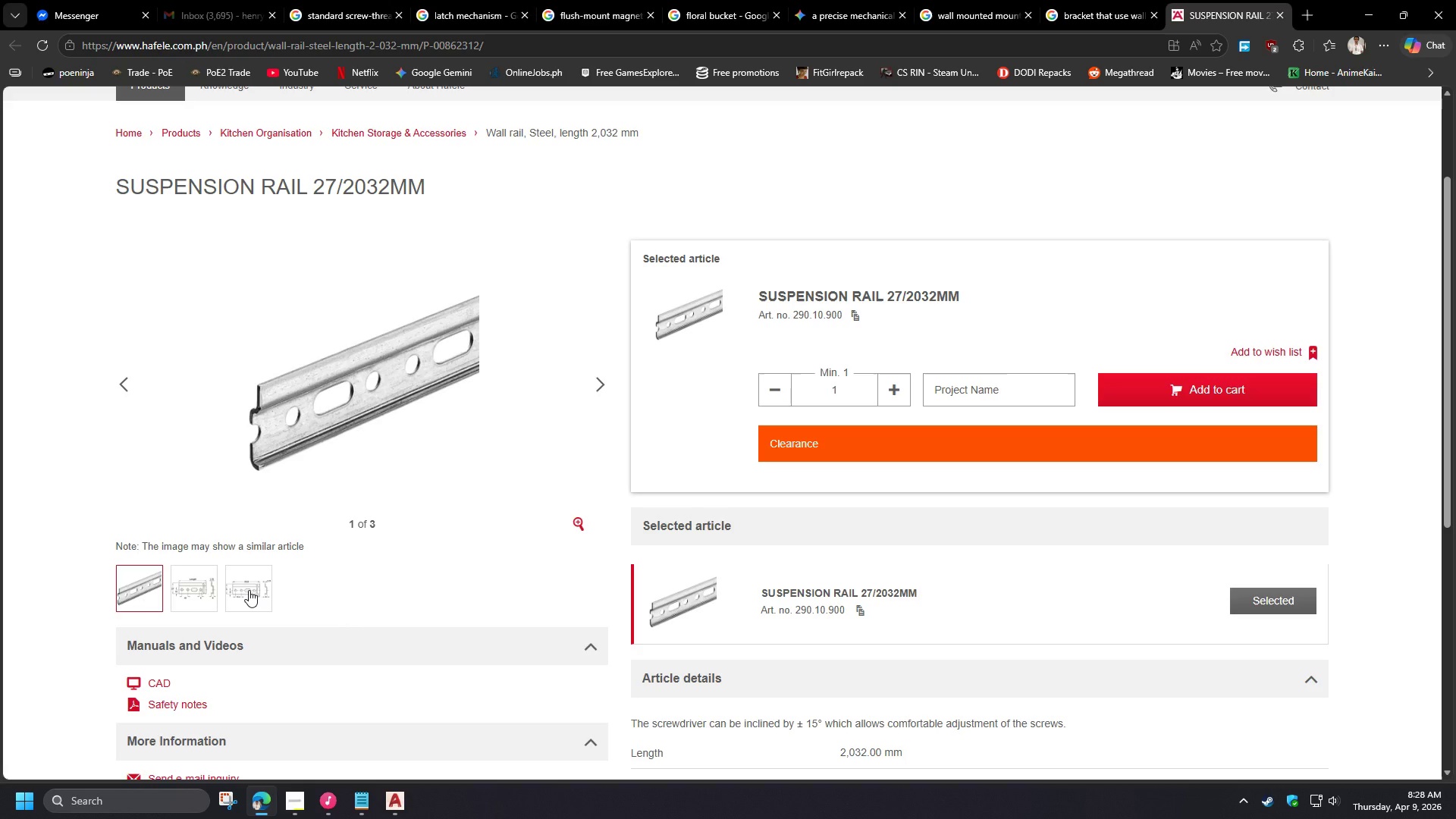 
wait(6.38)
 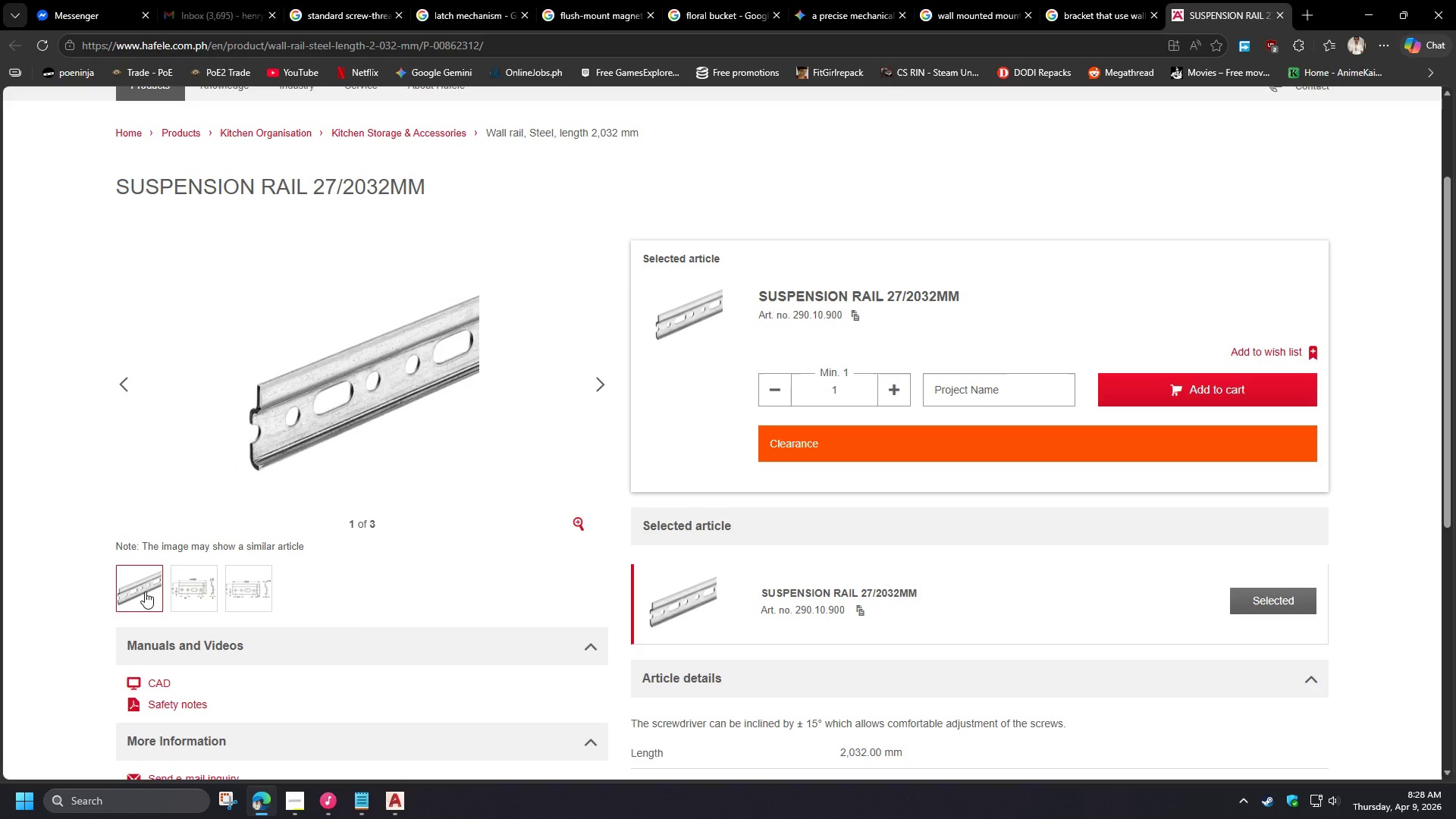 
left_click([249, 590])
 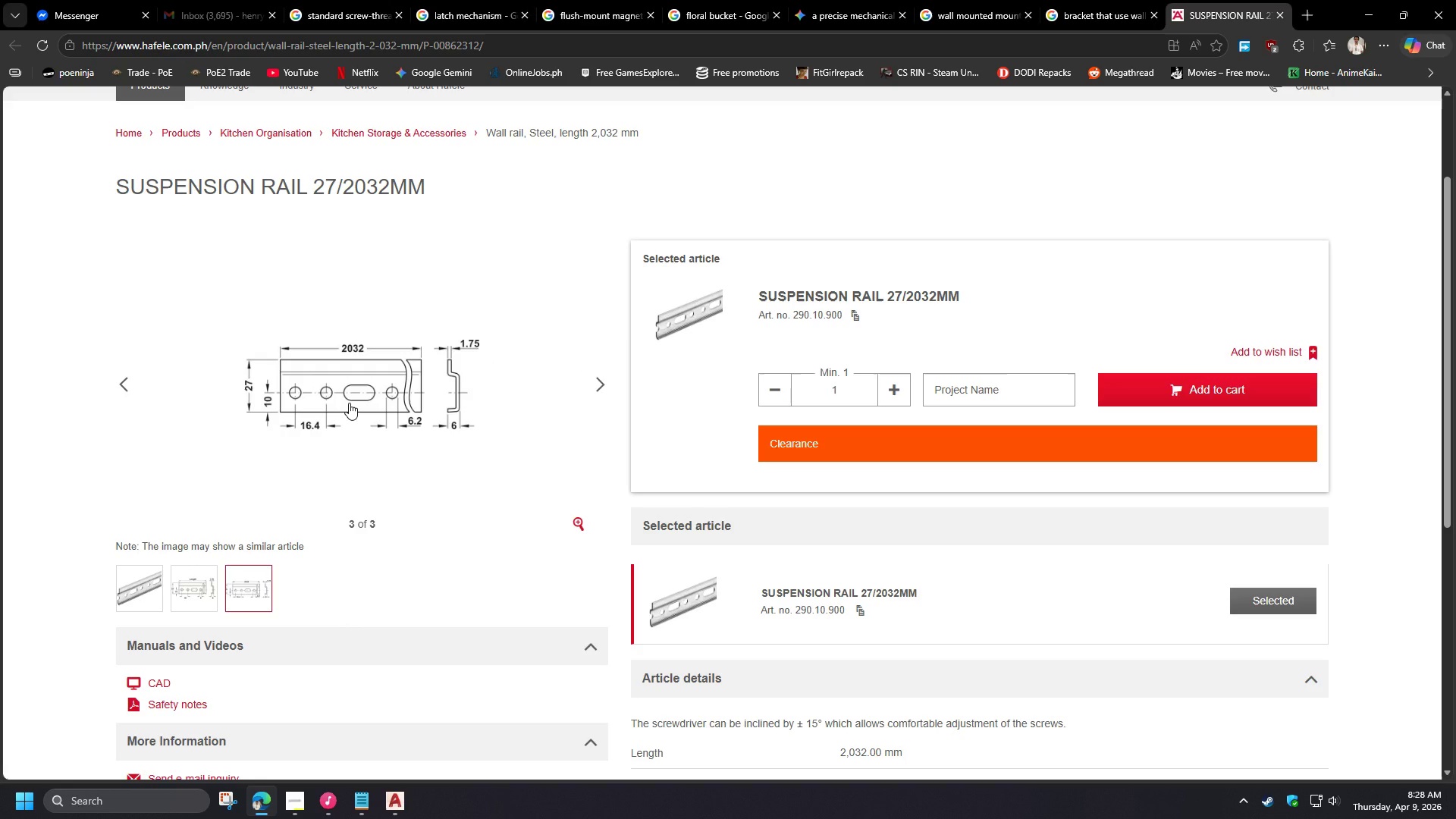 
wait(5.59)
 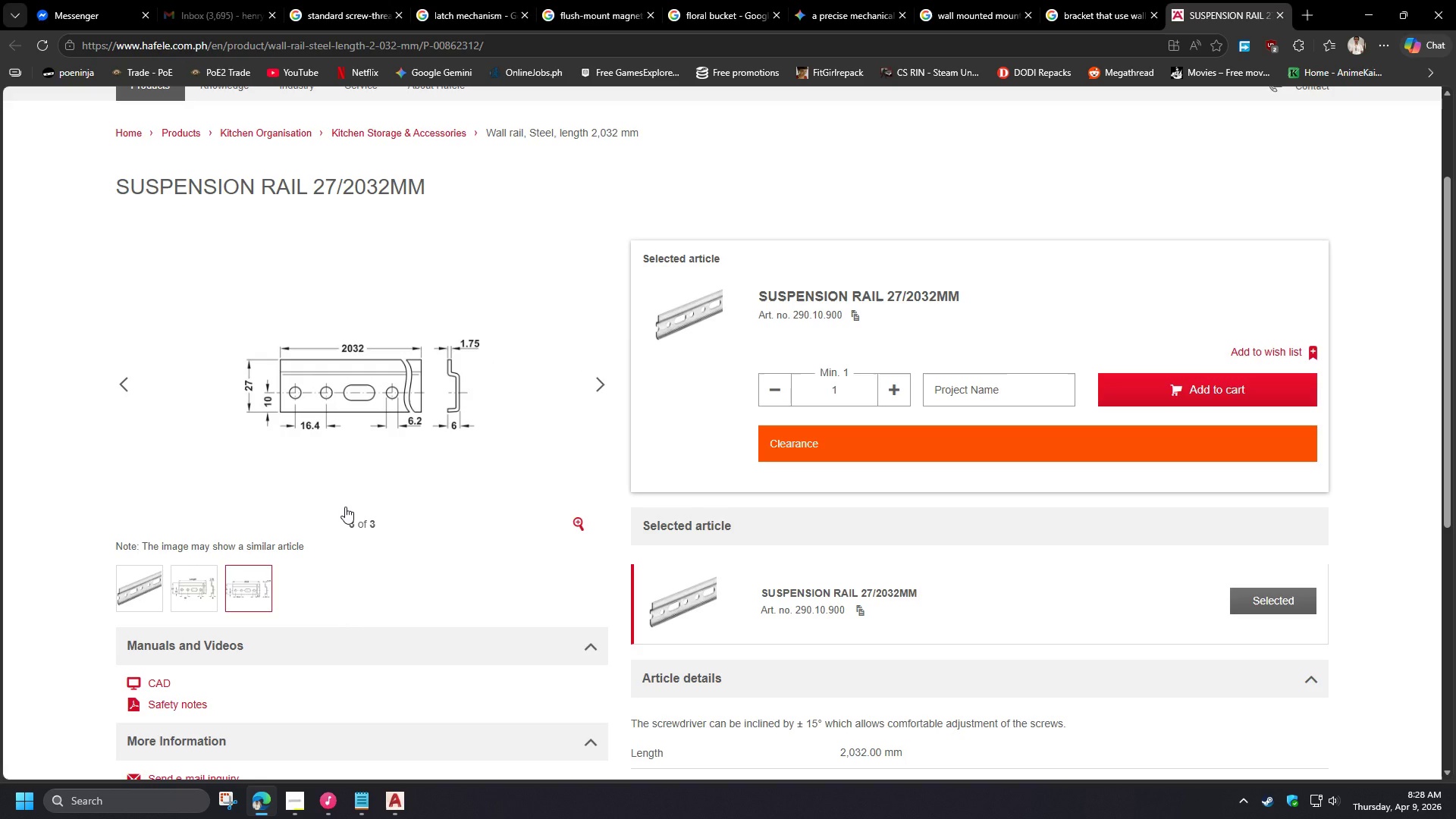 
left_click_drag(start_coordinate=[208, 595], to_coordinate=[208, 599])
 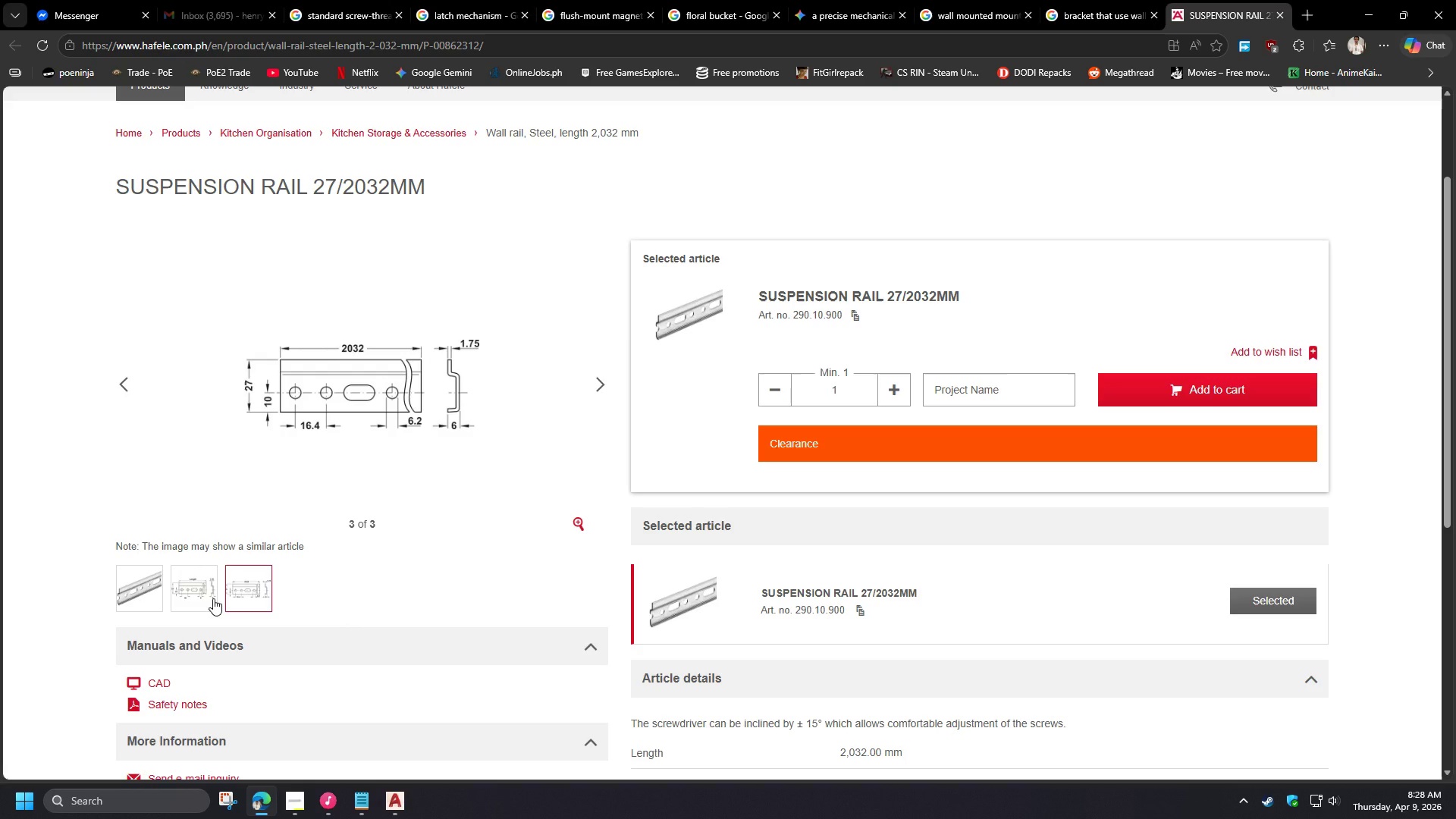 
left_click([213, 598])
 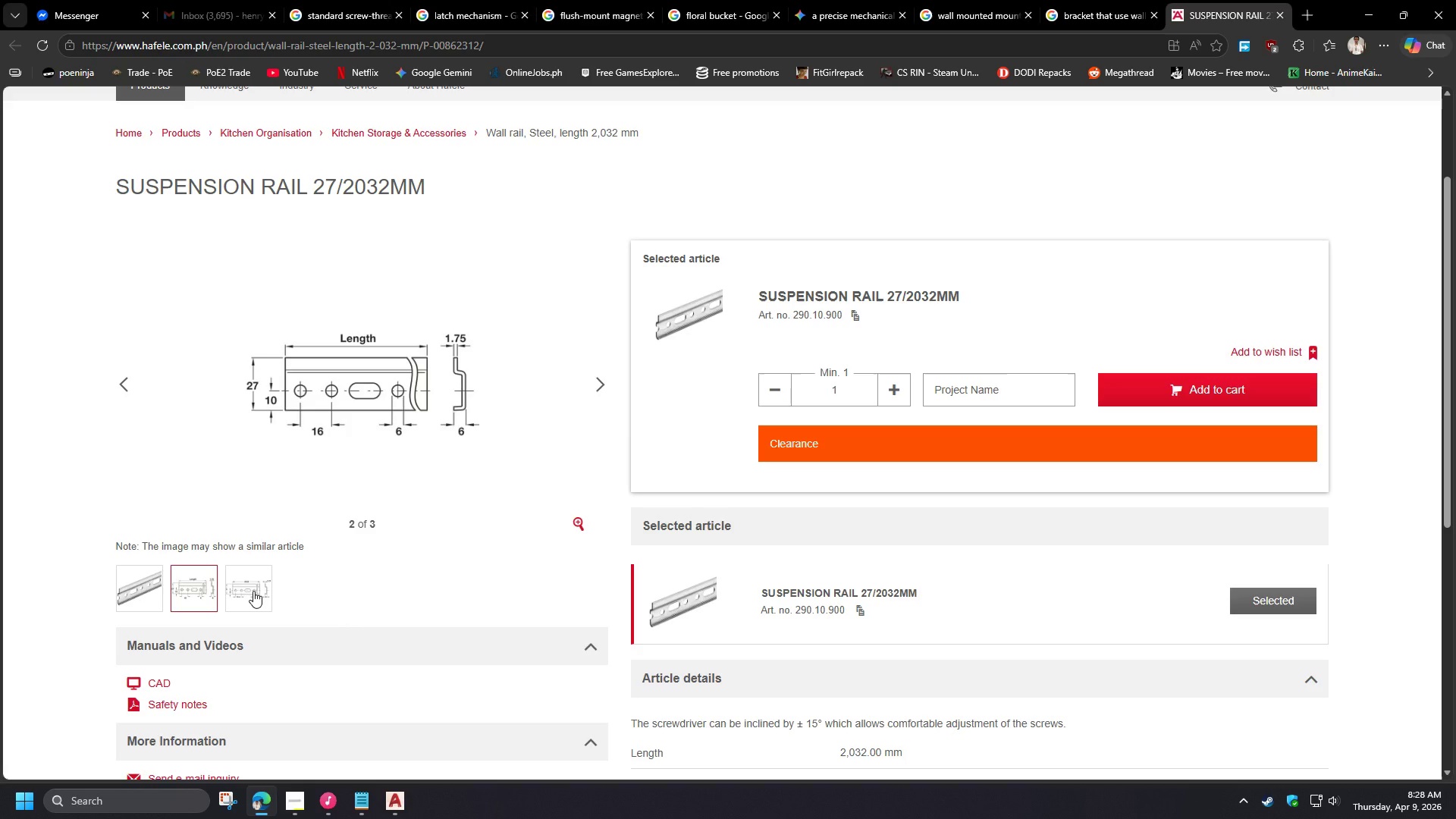 
left_click([253, 591])
 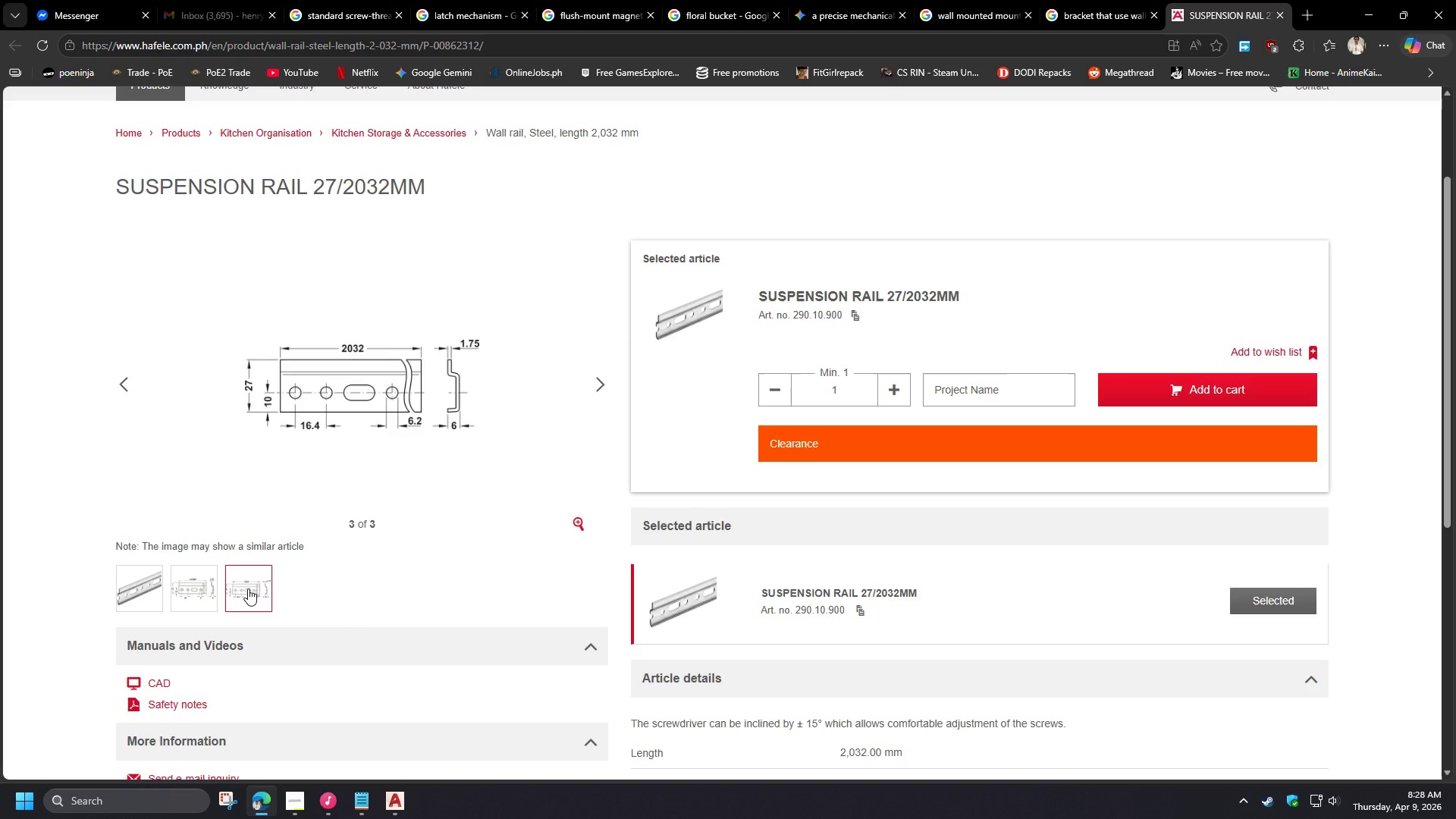 
left_click([202, 591])
 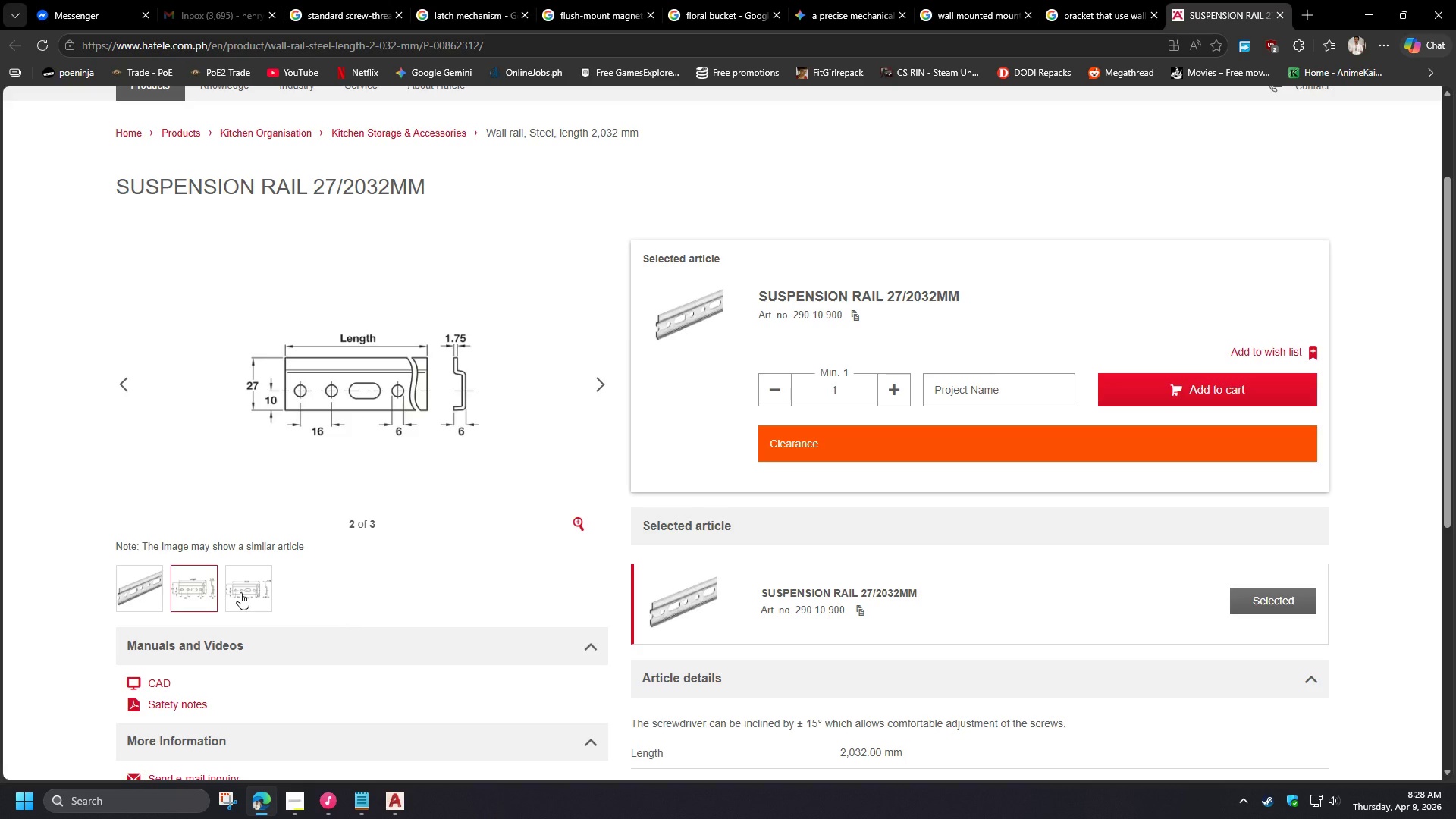 
left_click([240, 592])
 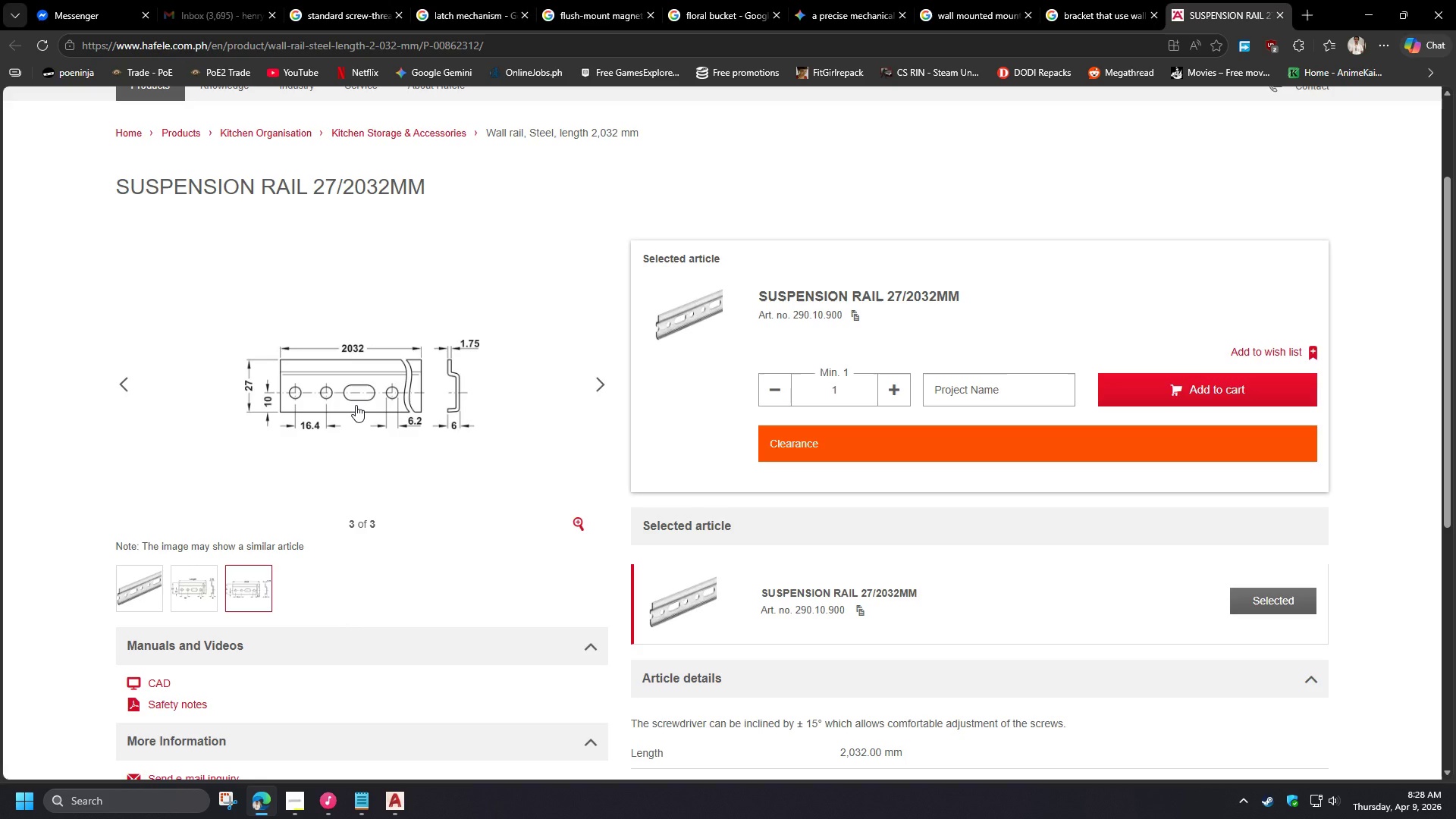 
right_click([356, 405])
 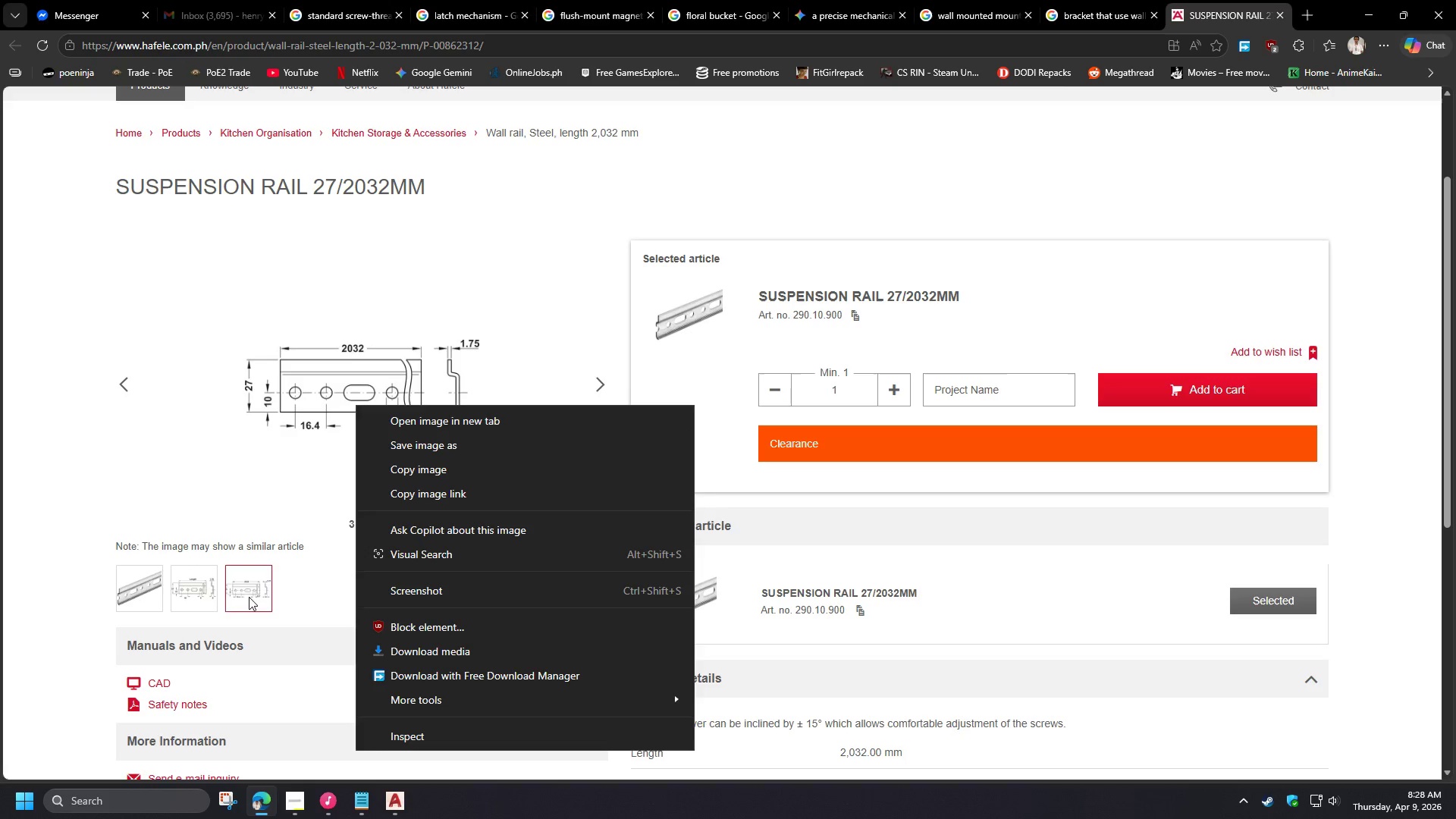 
left_click([207, 591])
 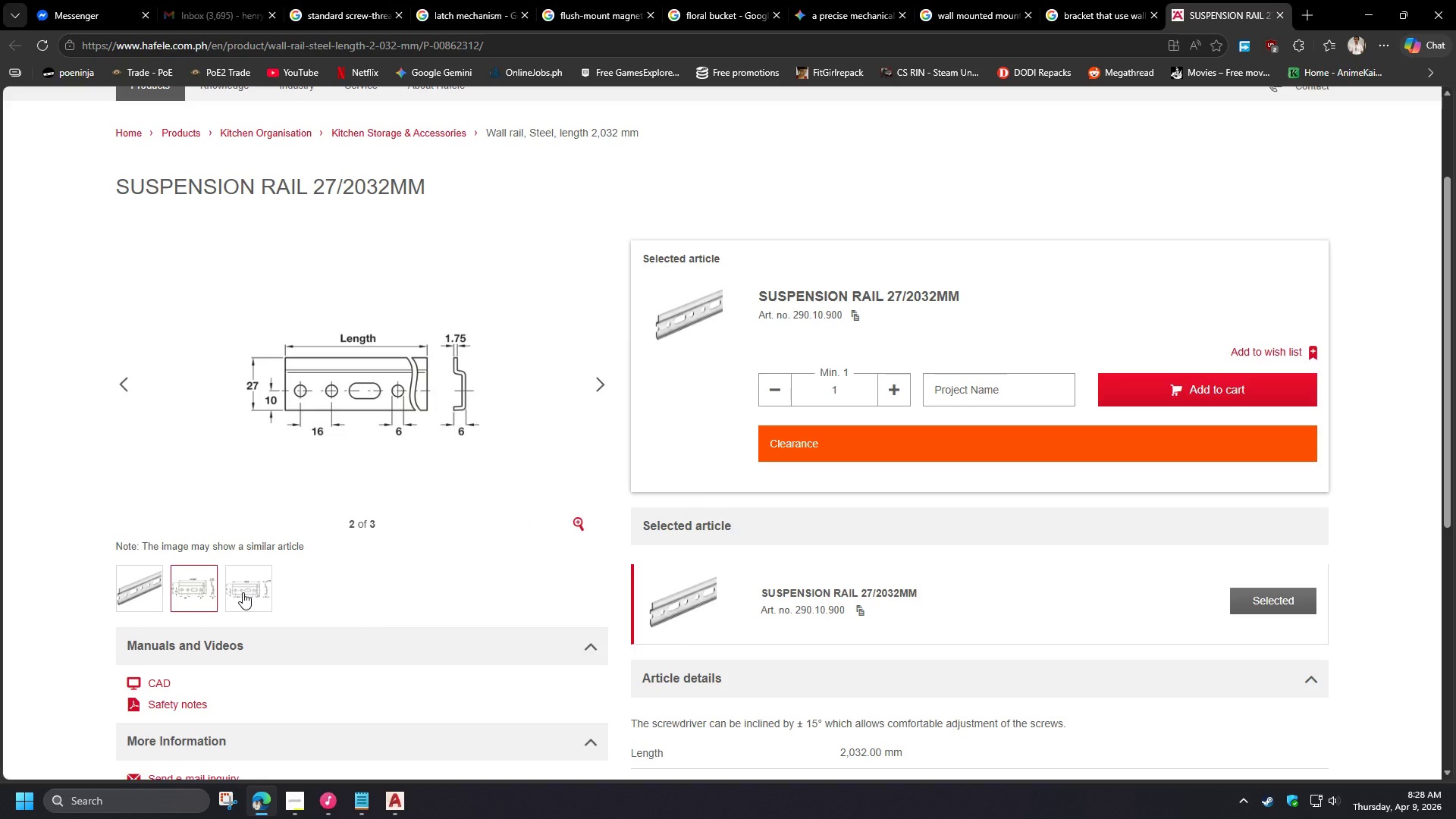 
left_click([243, 592])
 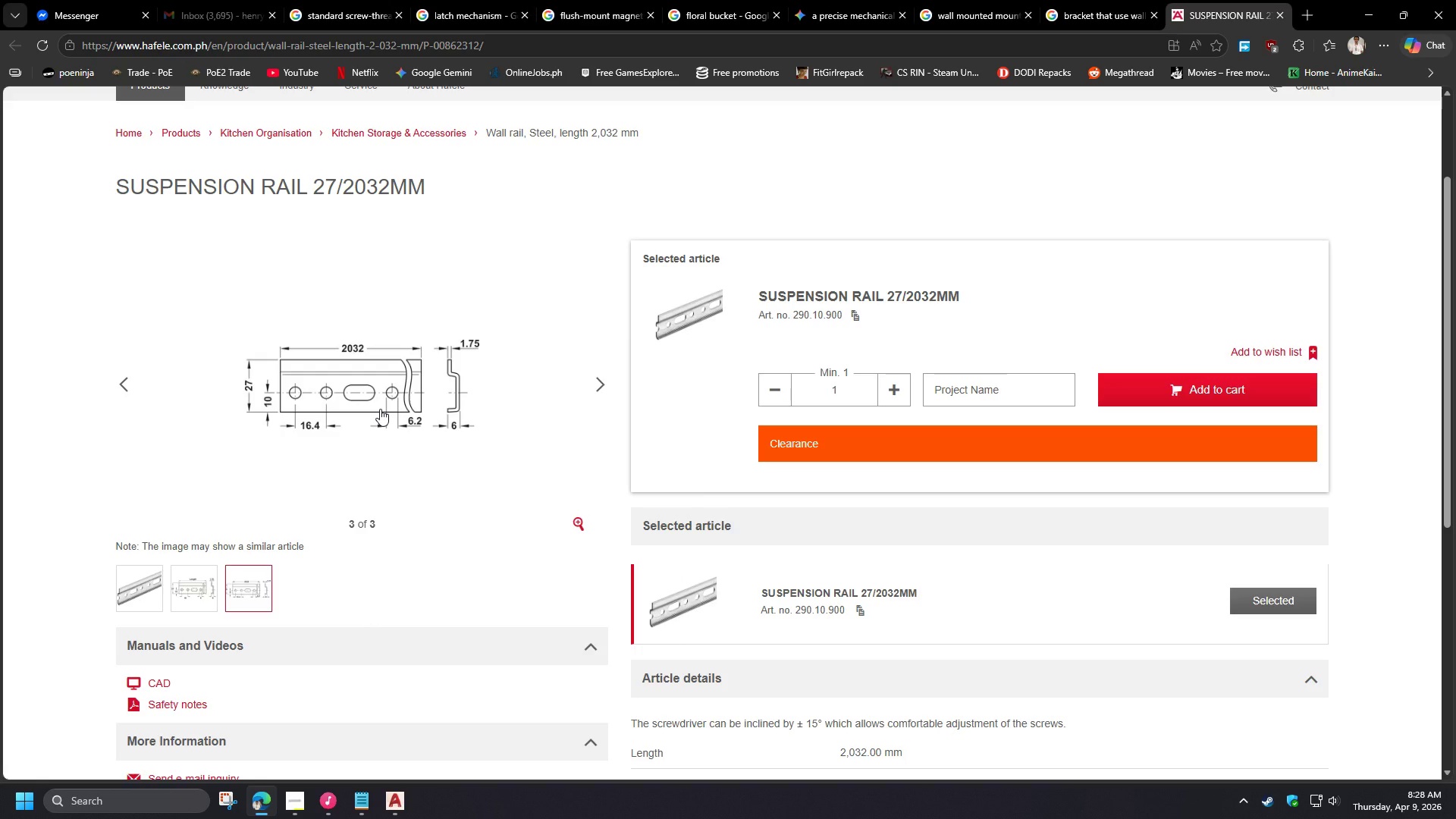 
right_click([380, 409])
 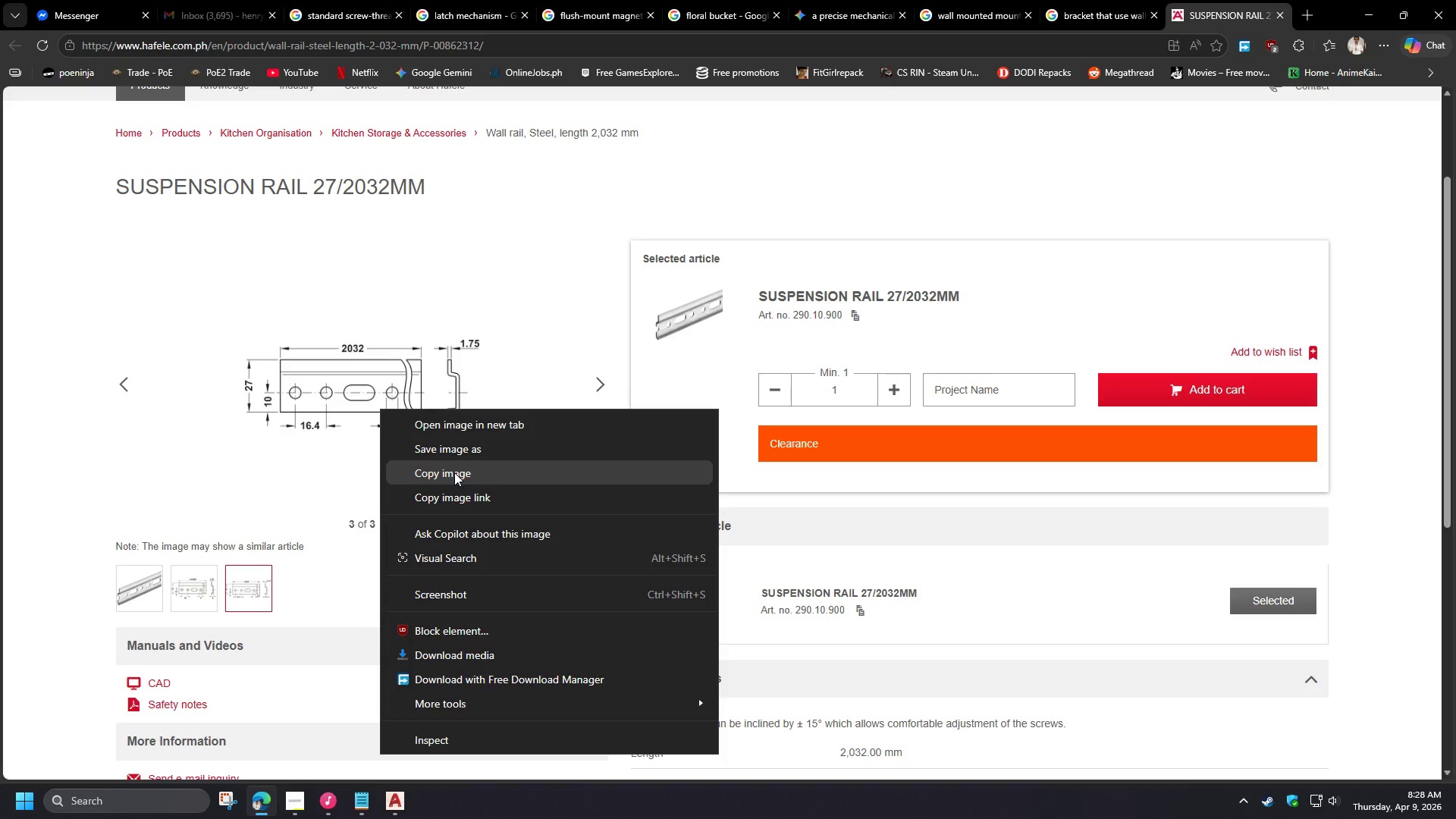 
left_click([454, 472])
 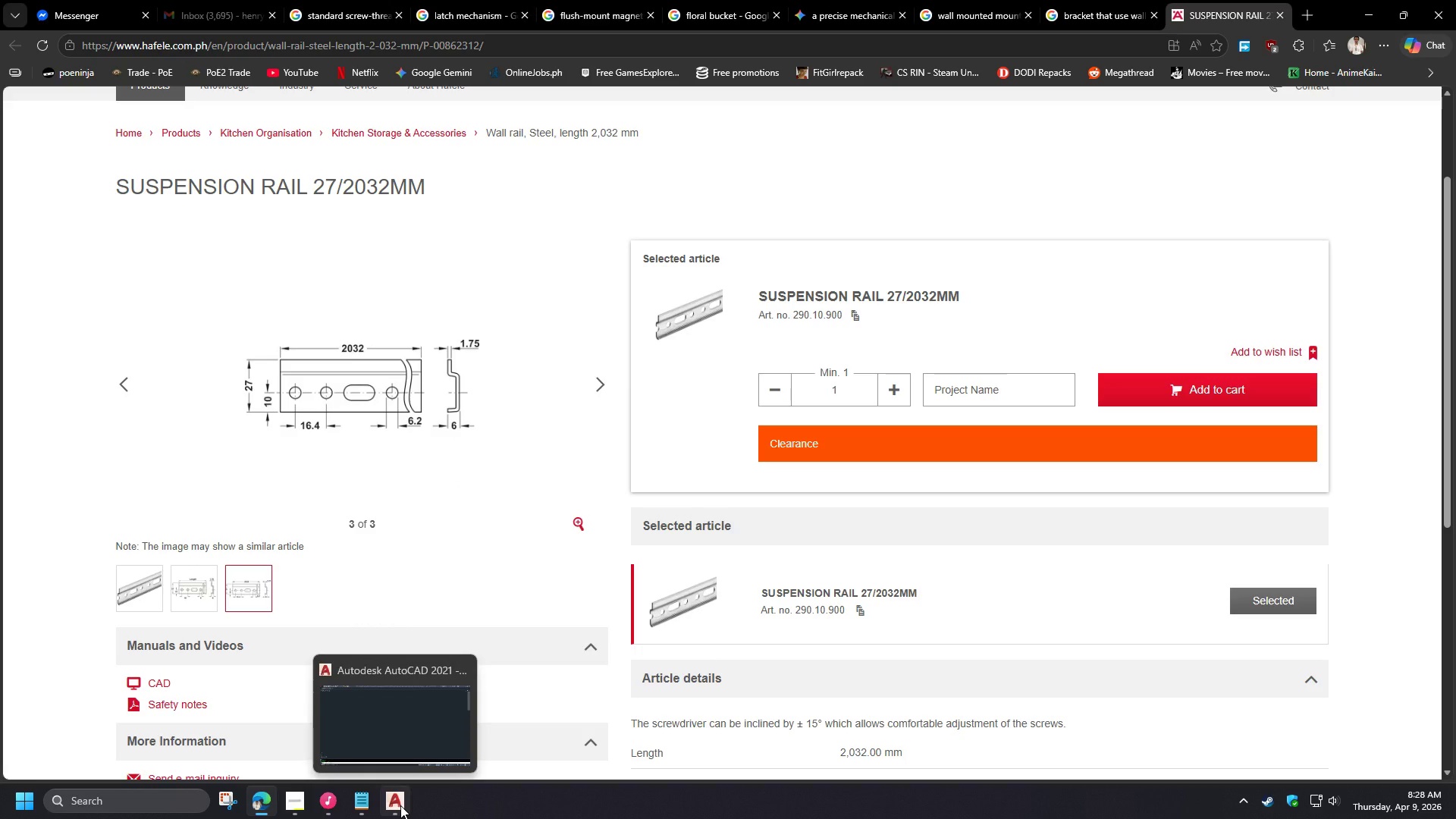 
left_click([400, 805])
 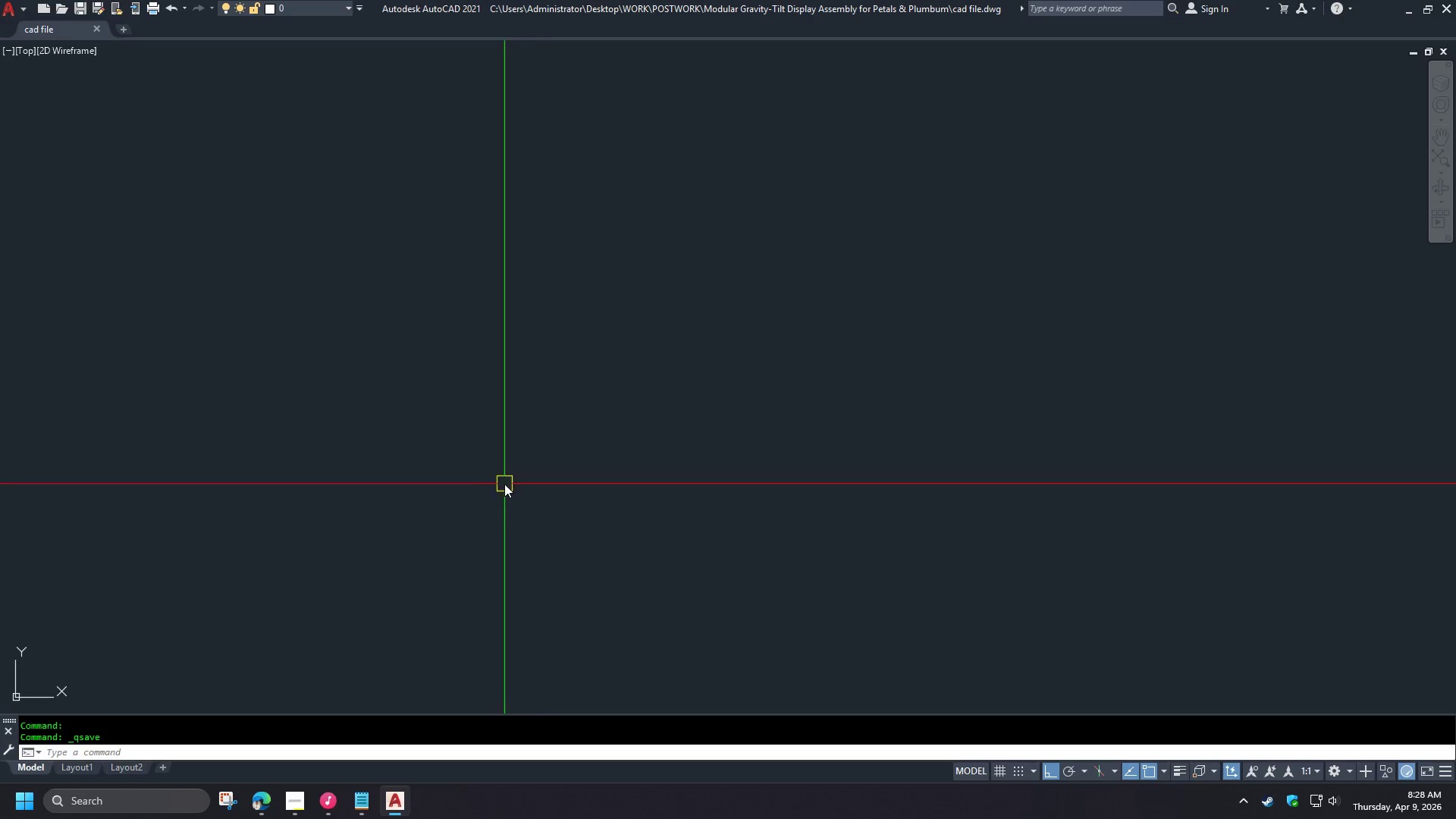 
scroll: coordinate [609, 436], scroll_direction: down, amount: 2.0
 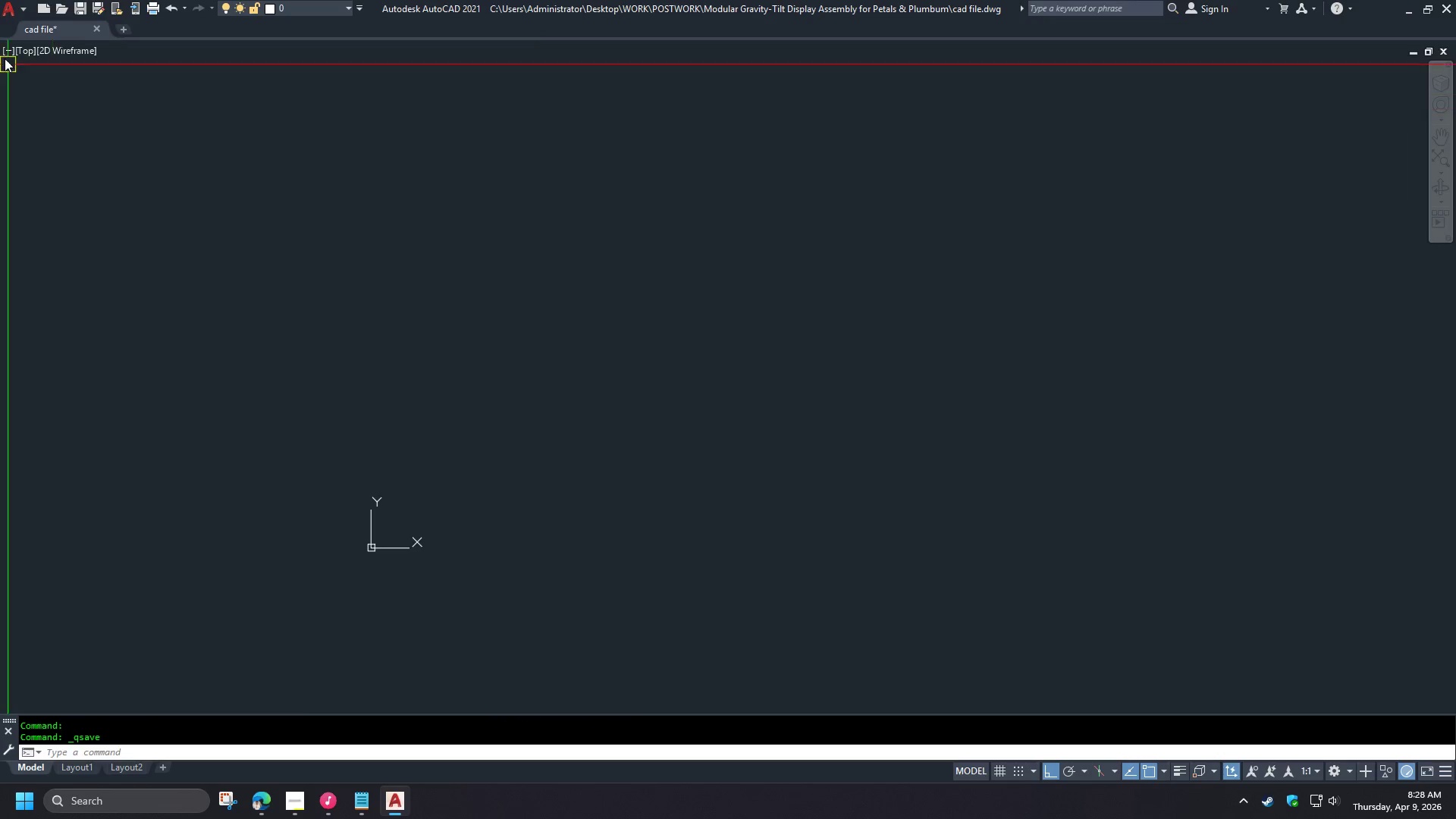 
left_click([5, 52])
 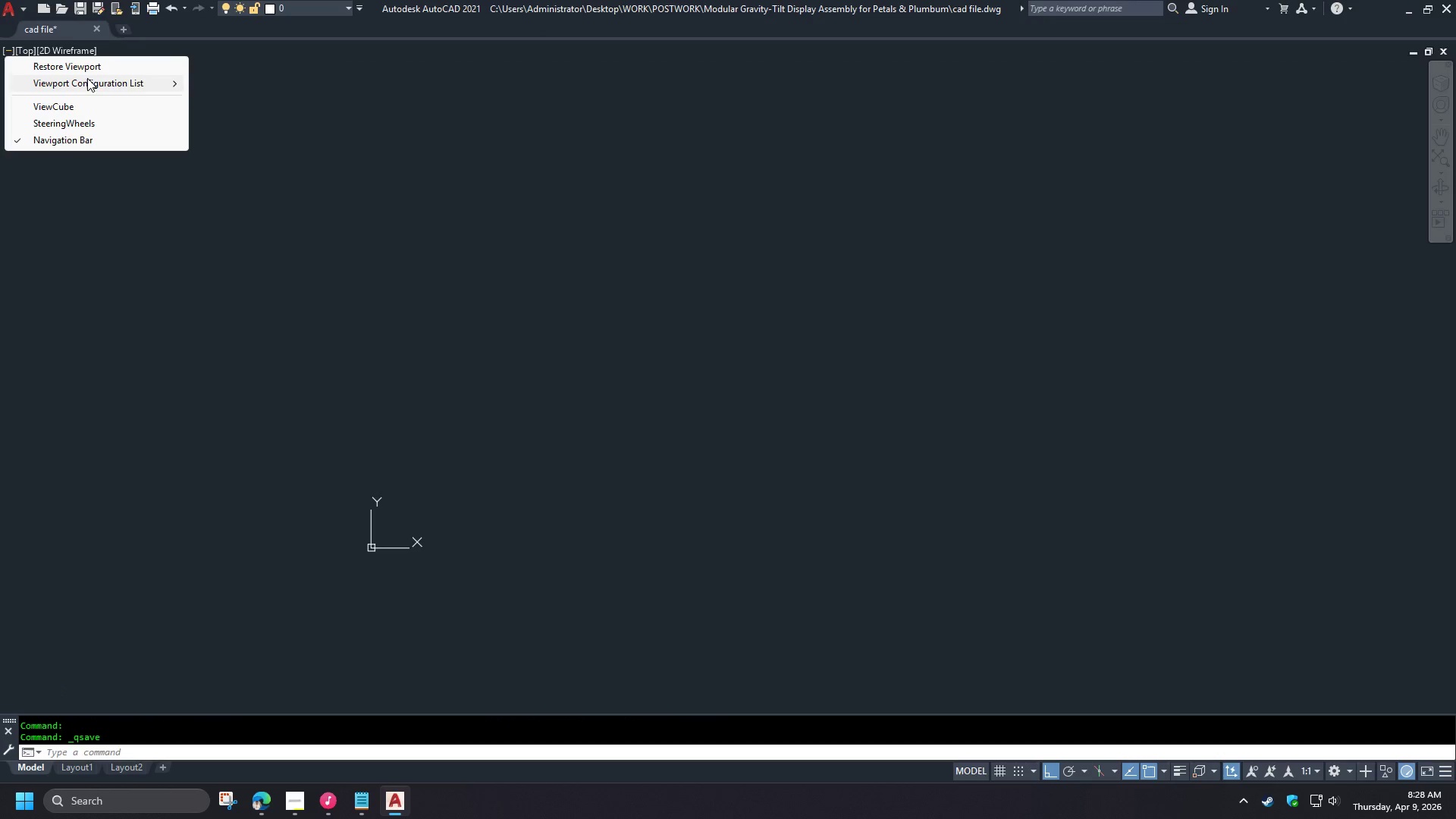 
left_click([92, 79])
 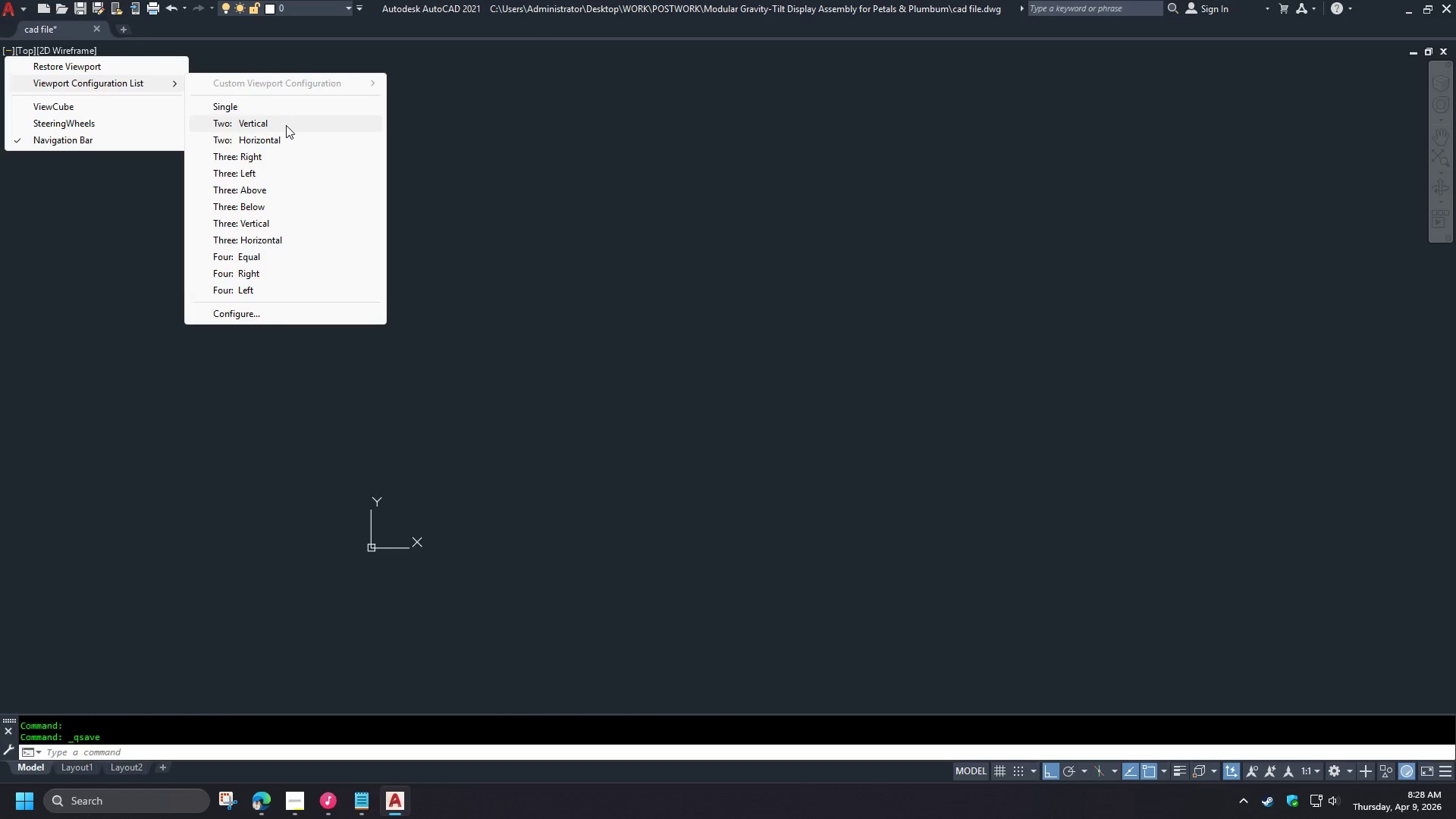 
left_click([286, 125])
 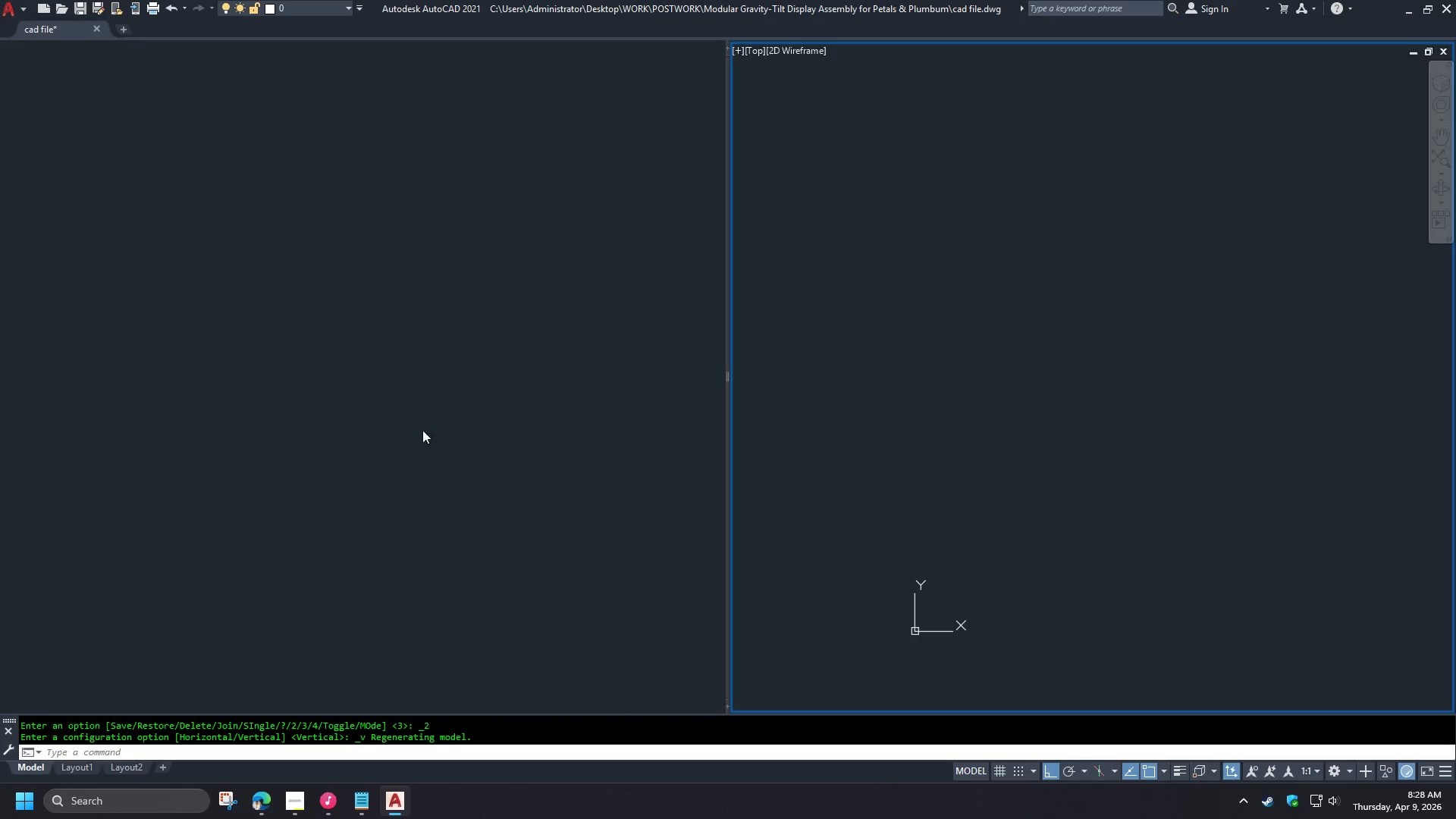 
left_click([381, 440])
 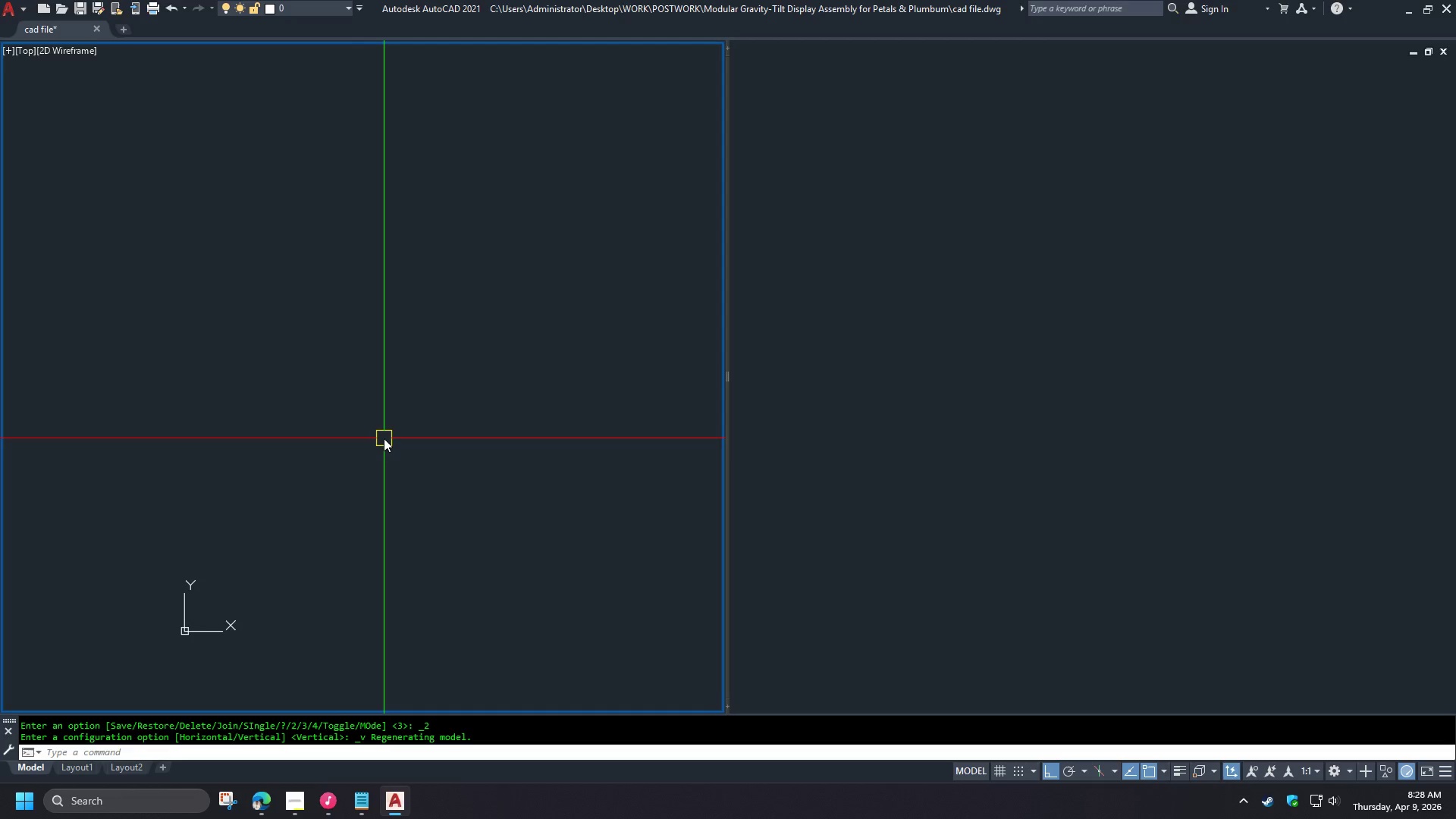 
key(Minus)
 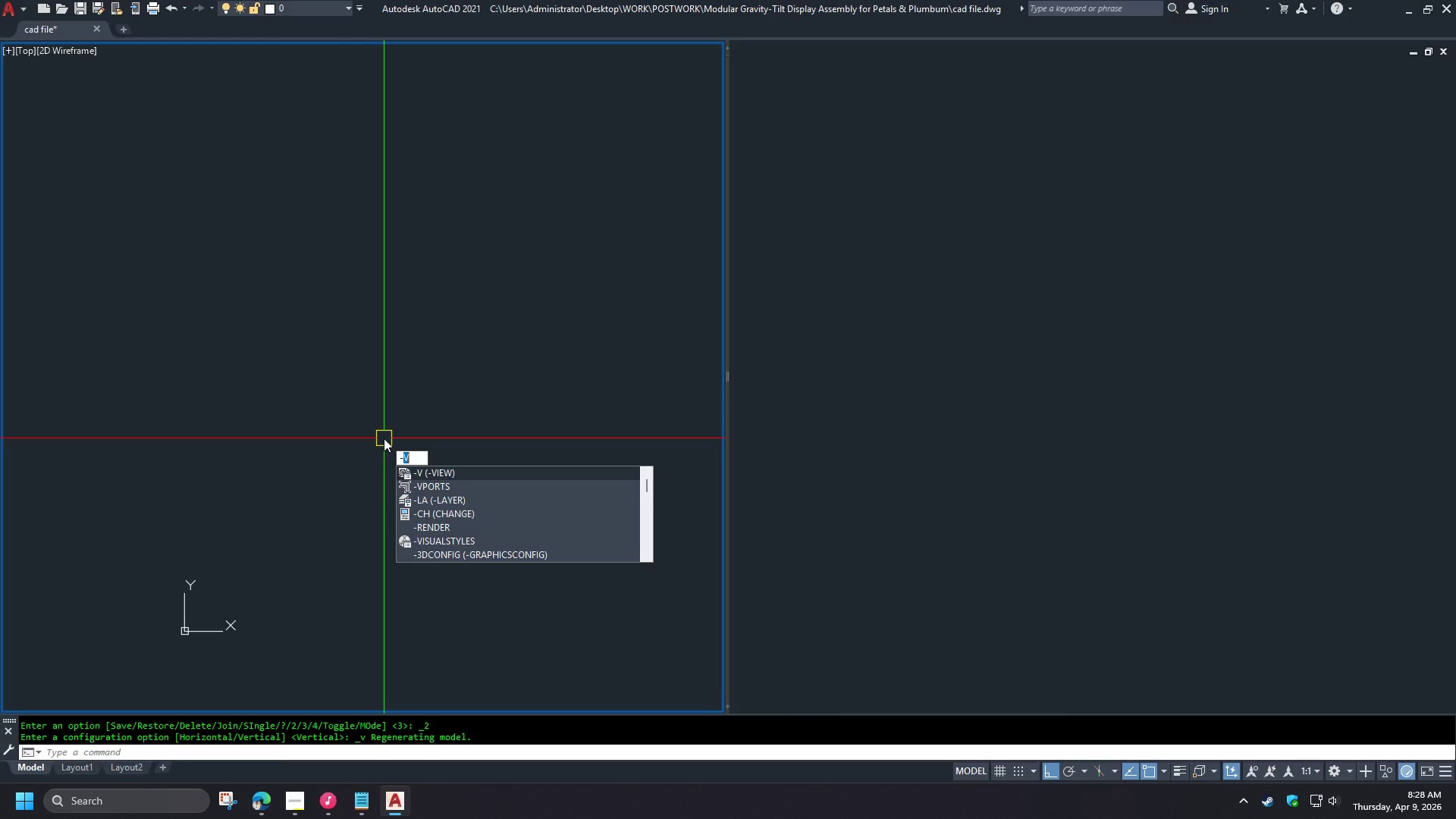 
key(V)
 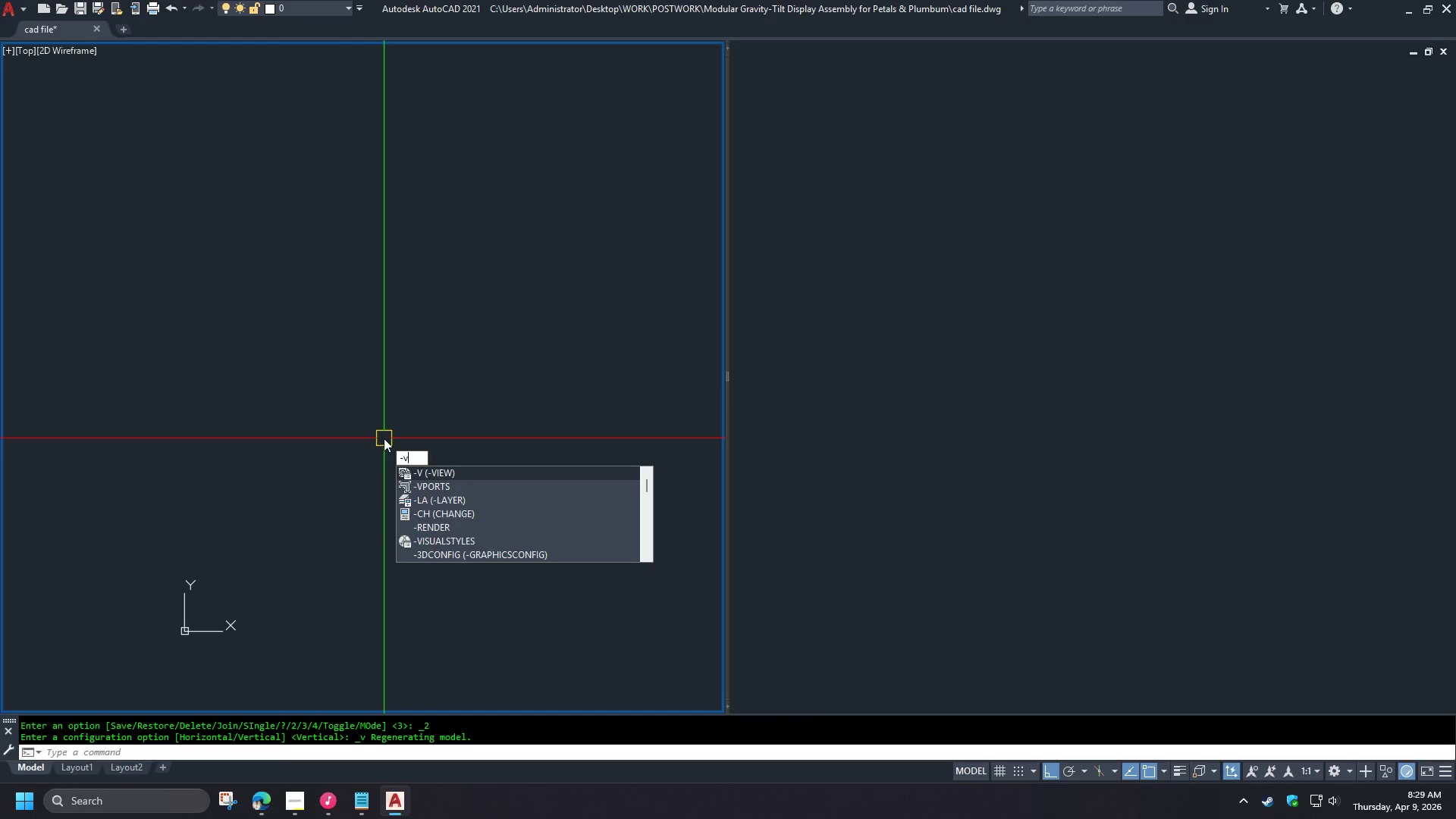 
key(Space)
 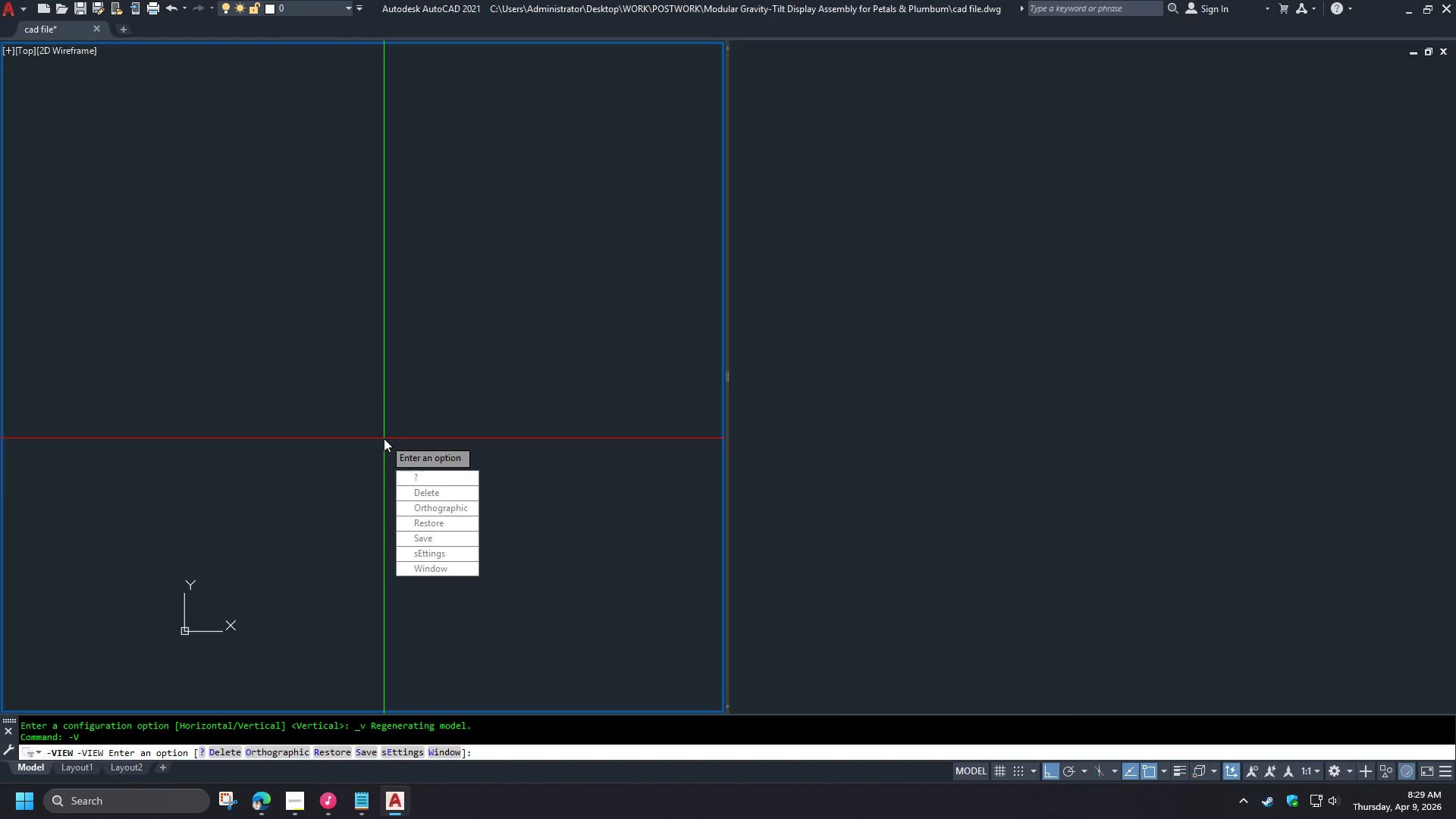 
wait(5.67)
 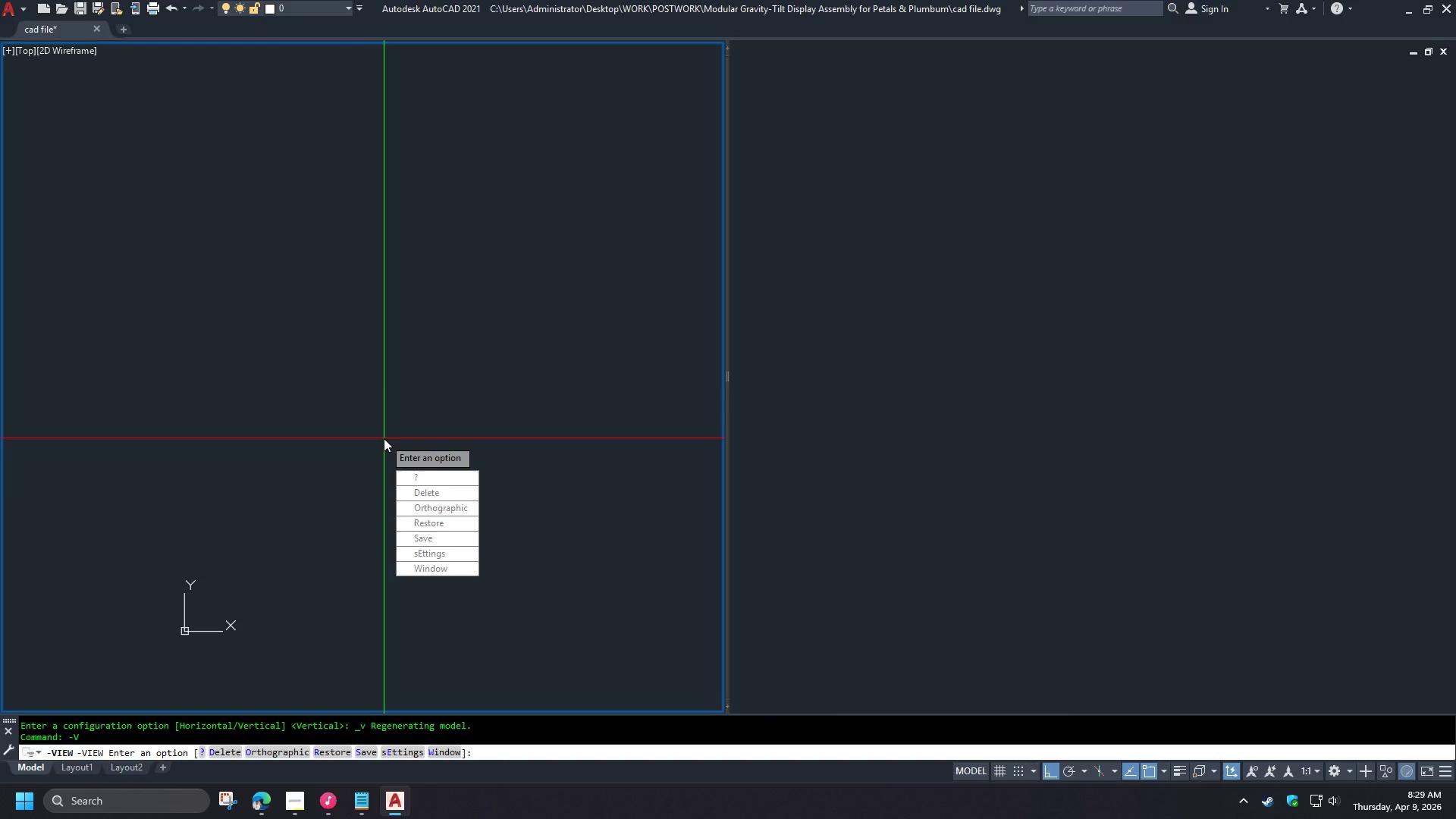 
type(ri)
 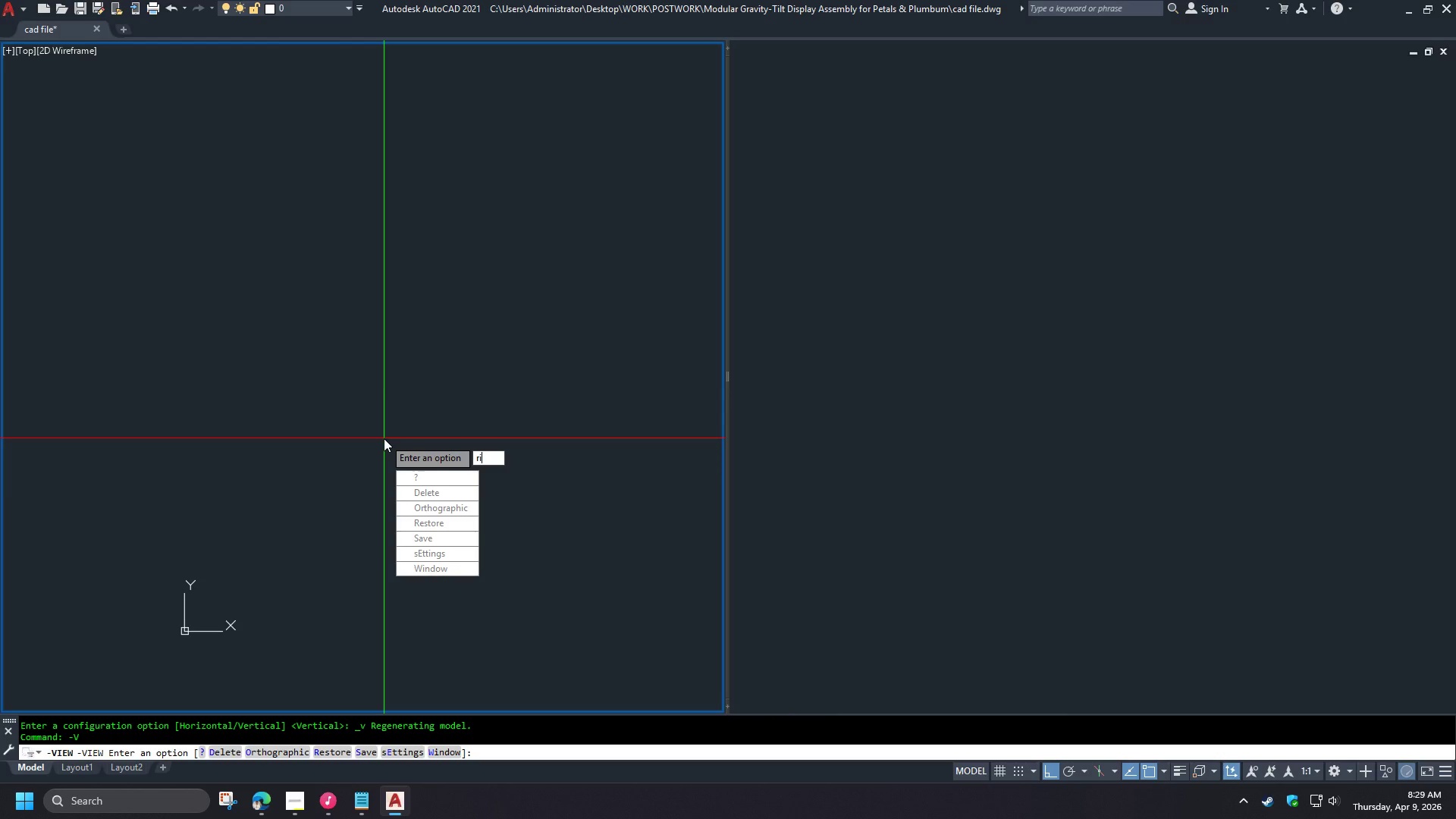 
key(Enter)
 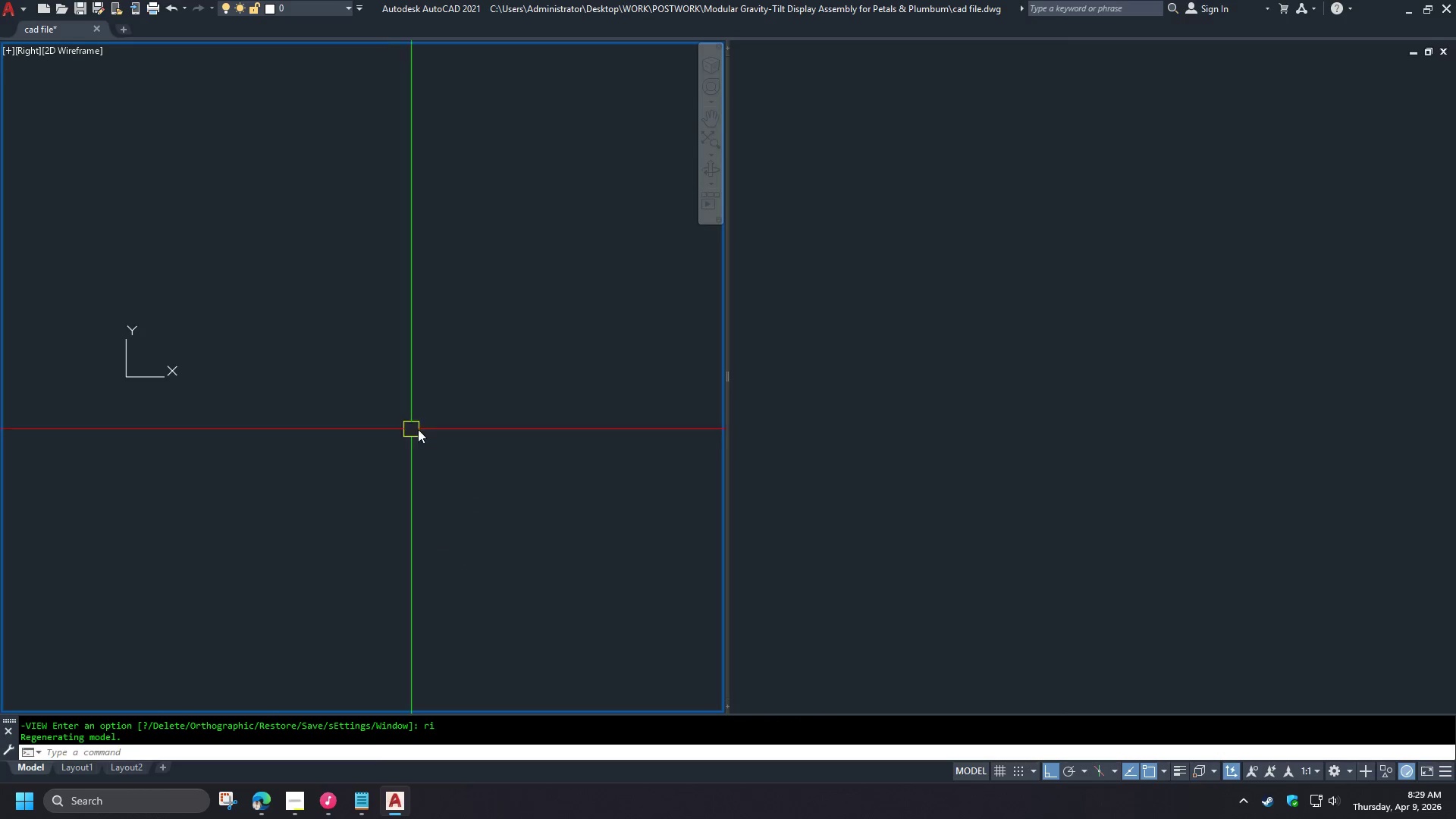 
scroll: coordinate [540, 475], scroll_direction: down, amount: 2.0
 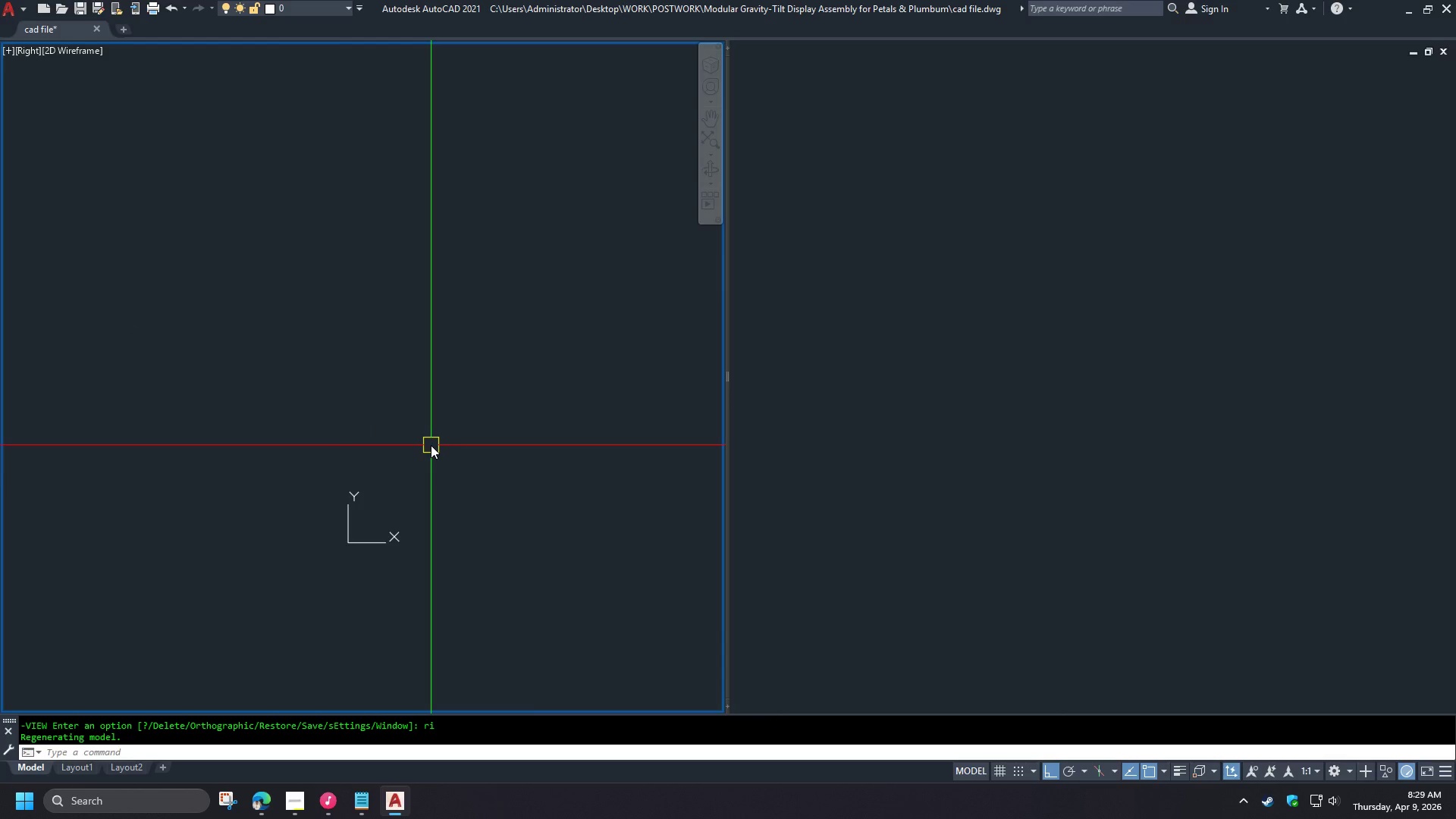 
key(L)
 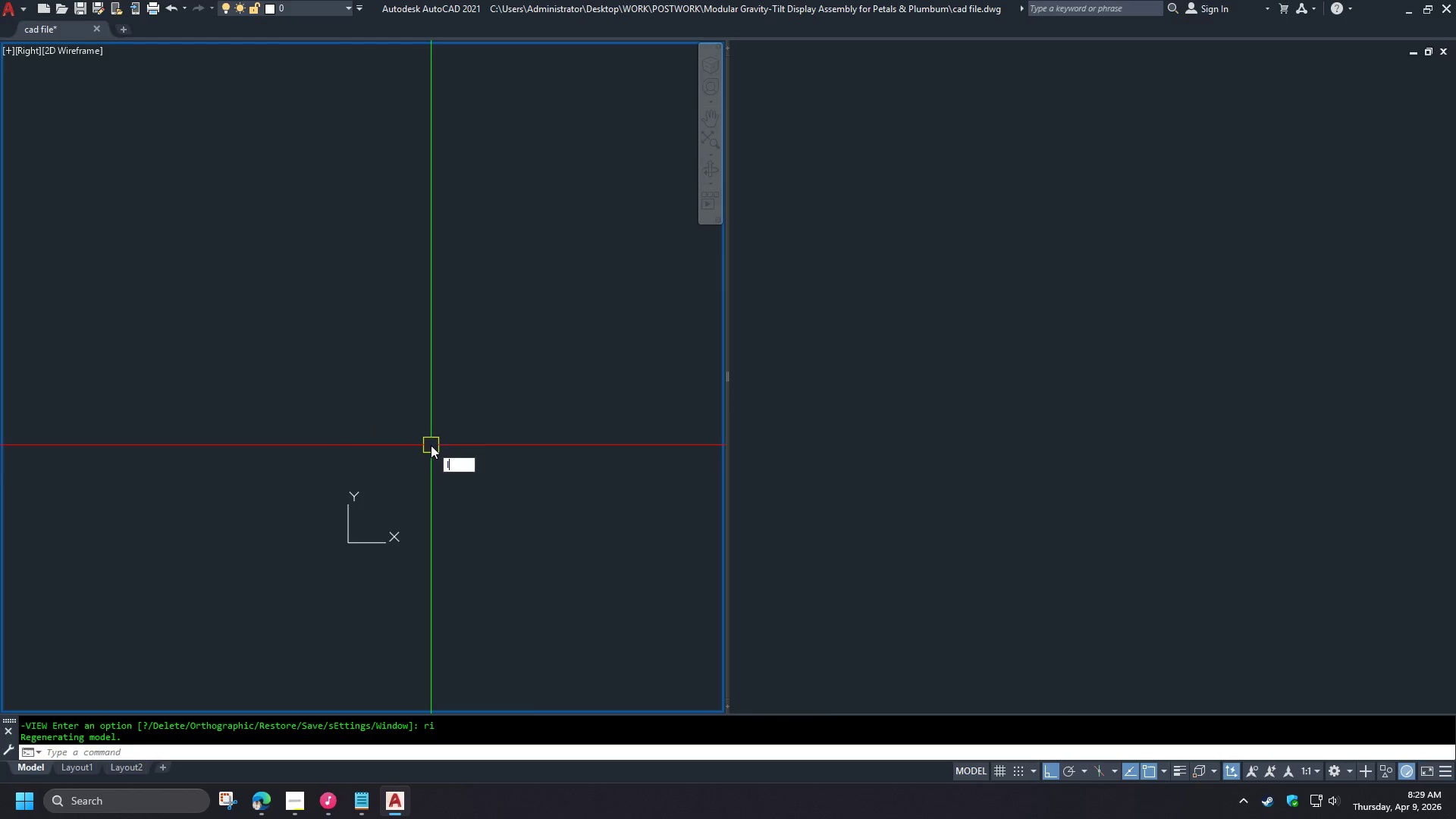 
key(Space)
 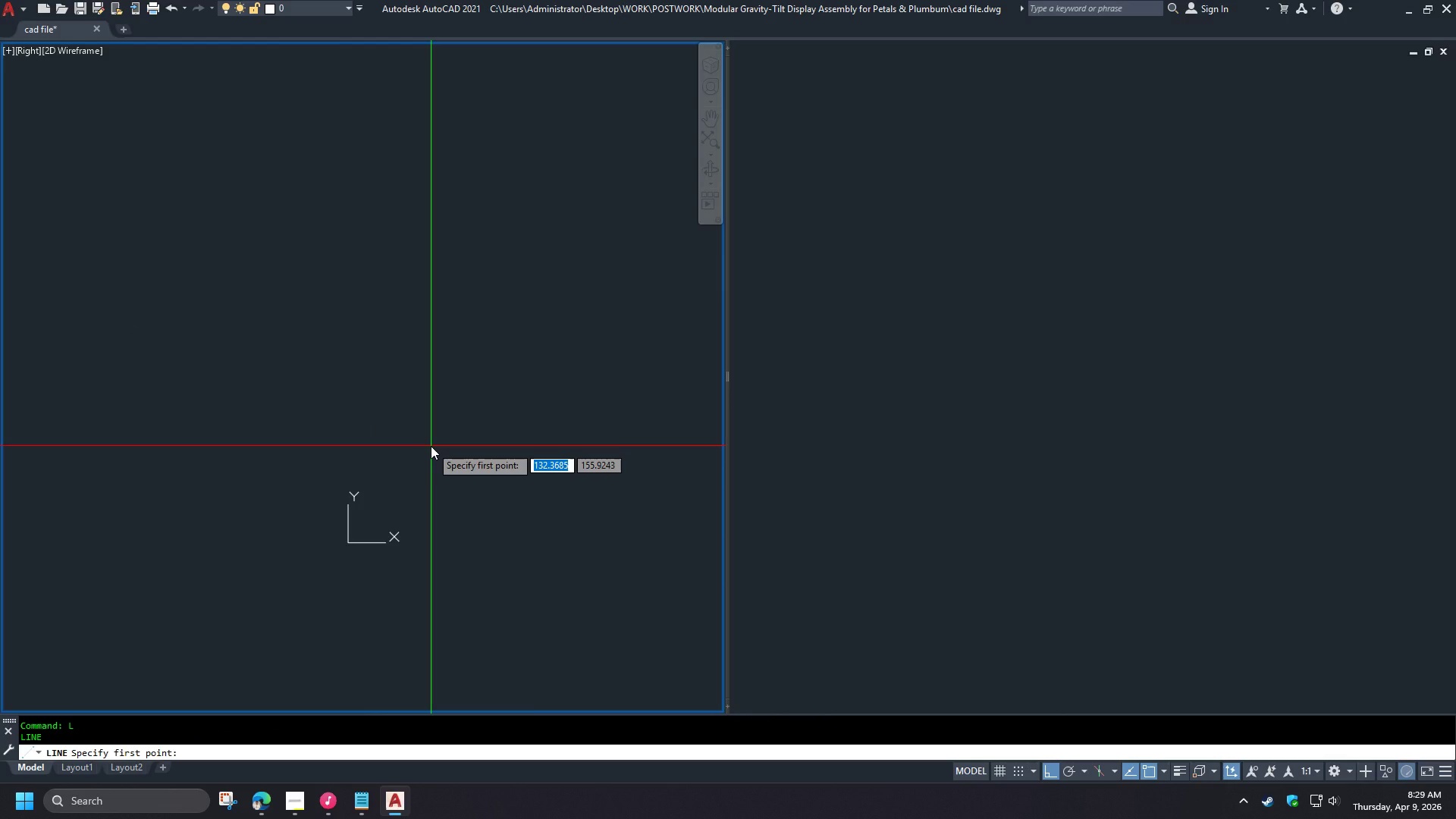 
key(Numpad0)
 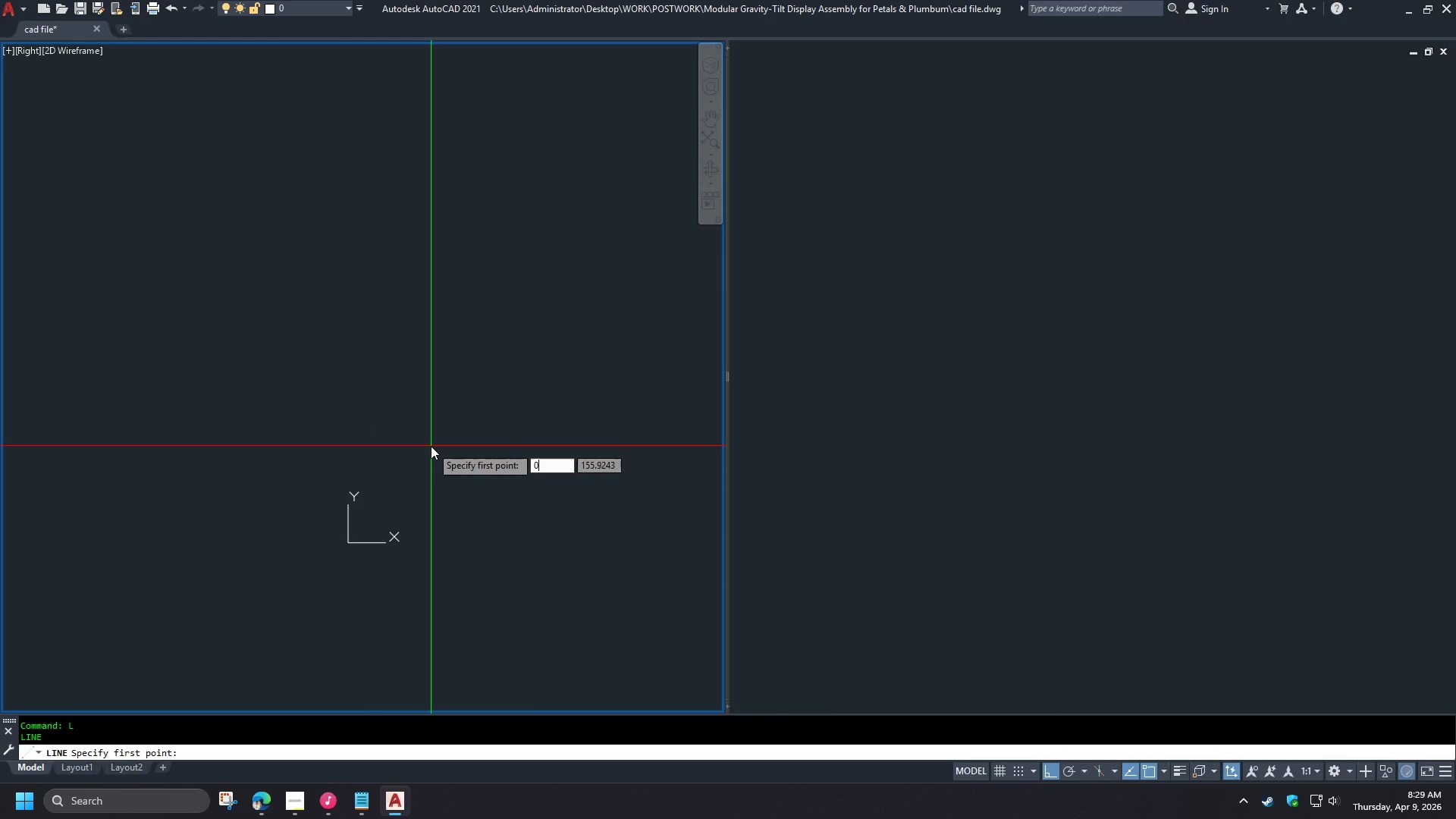 
key(Comma)
 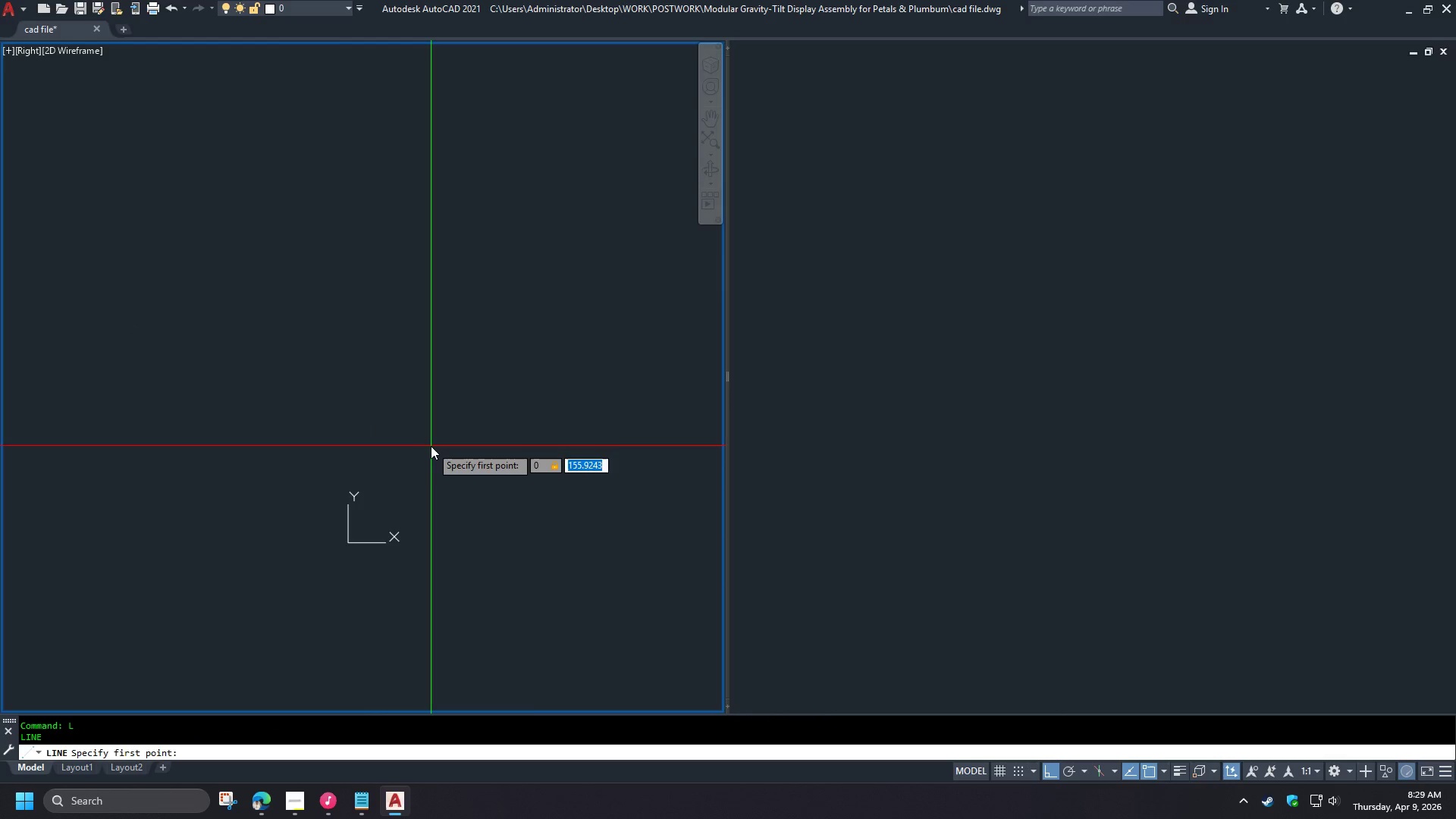 
key(Numpad0)
 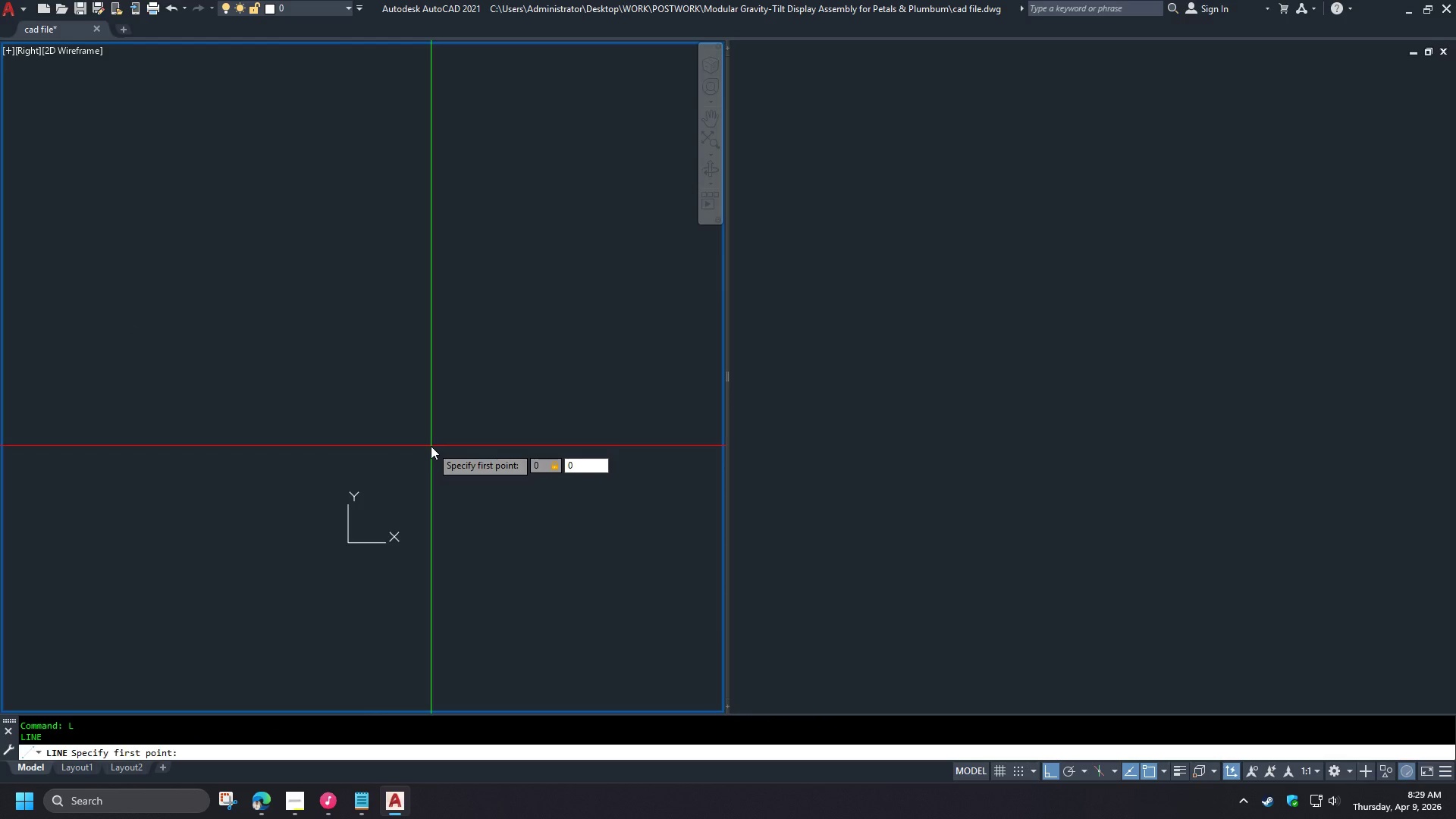 
key(NumpadEnter)
 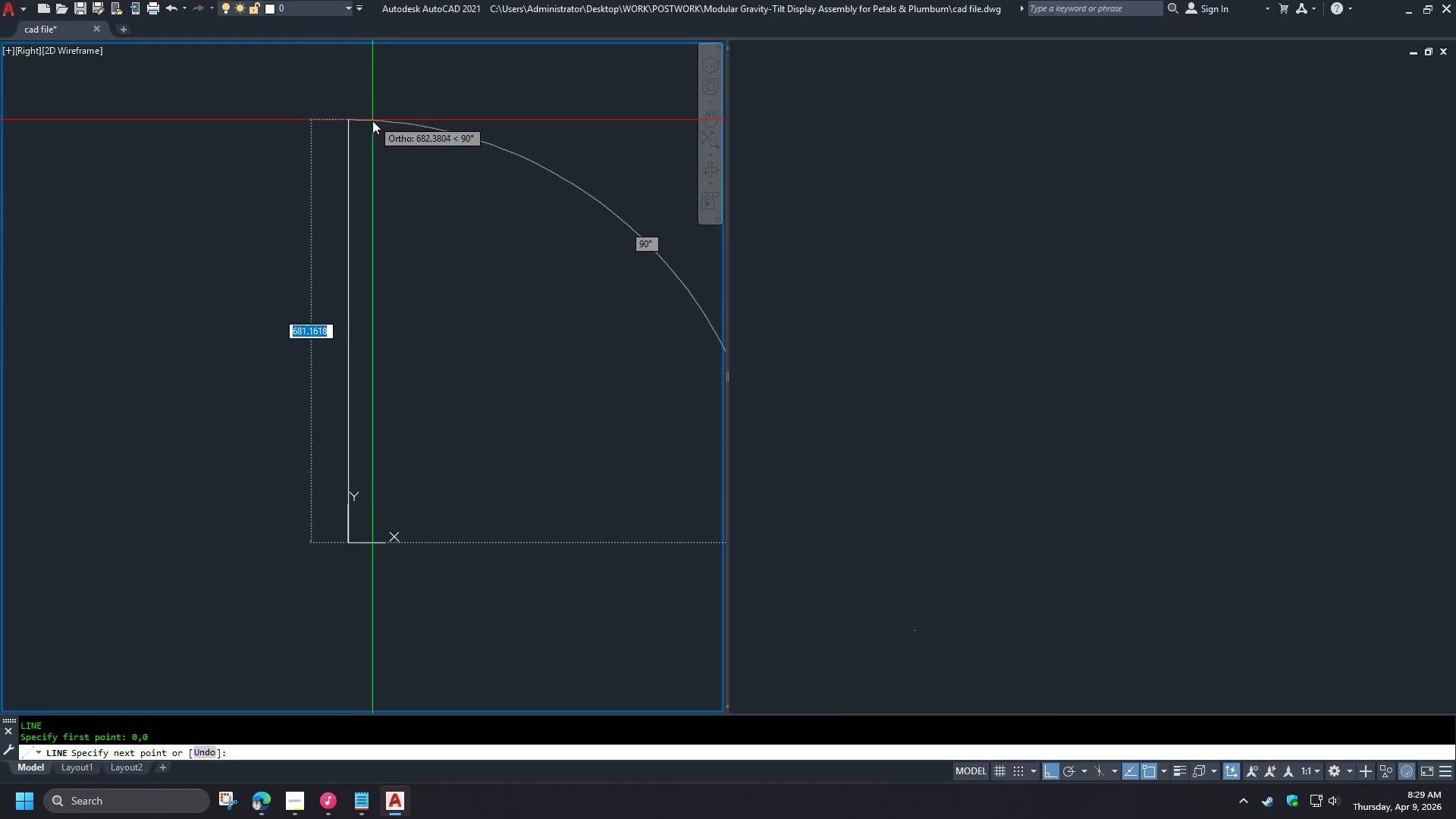 
scroll: coordinate [411, 325], scroll_direction: down, amount: 4.0
 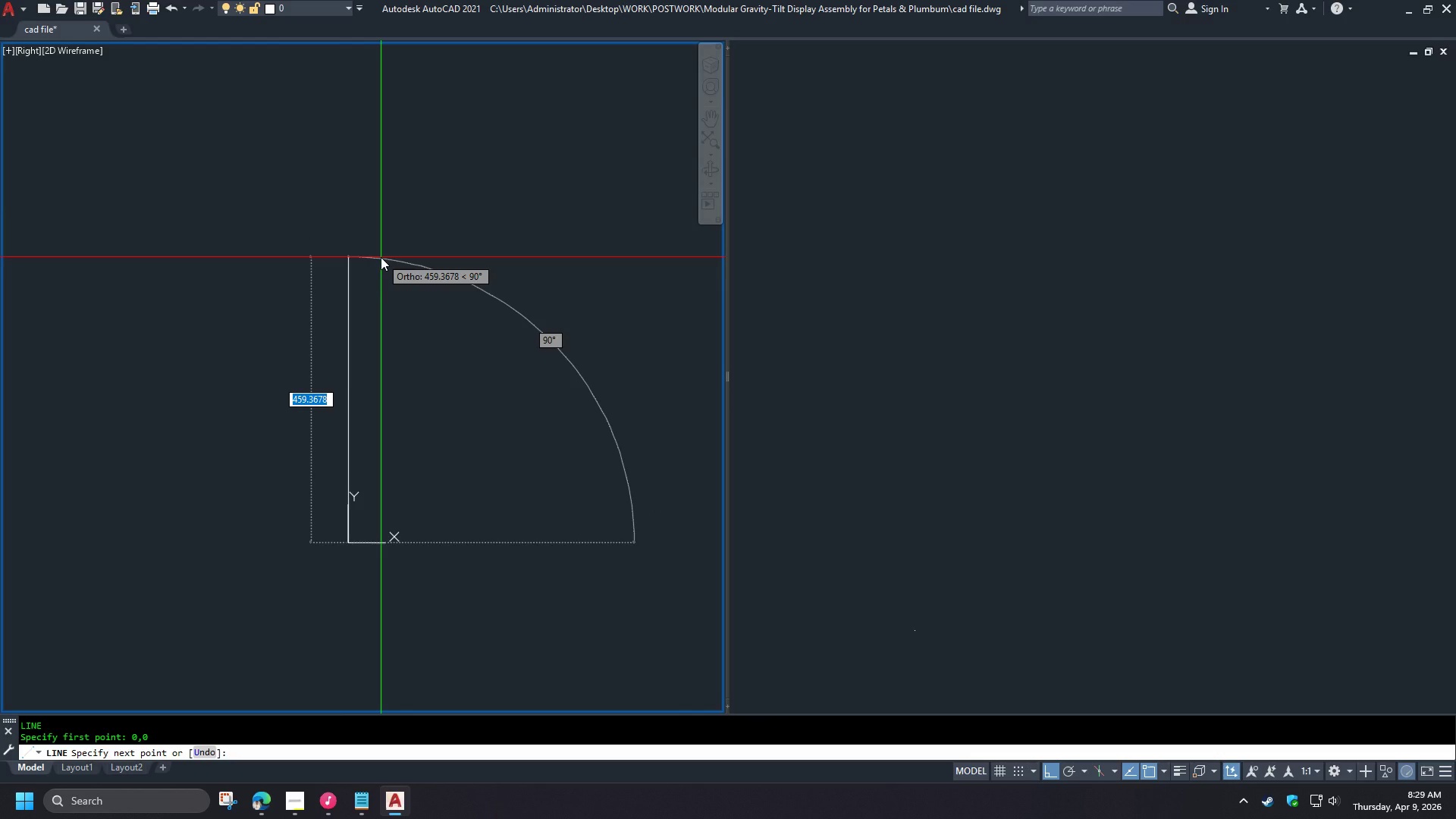 
key(Numpad1)
 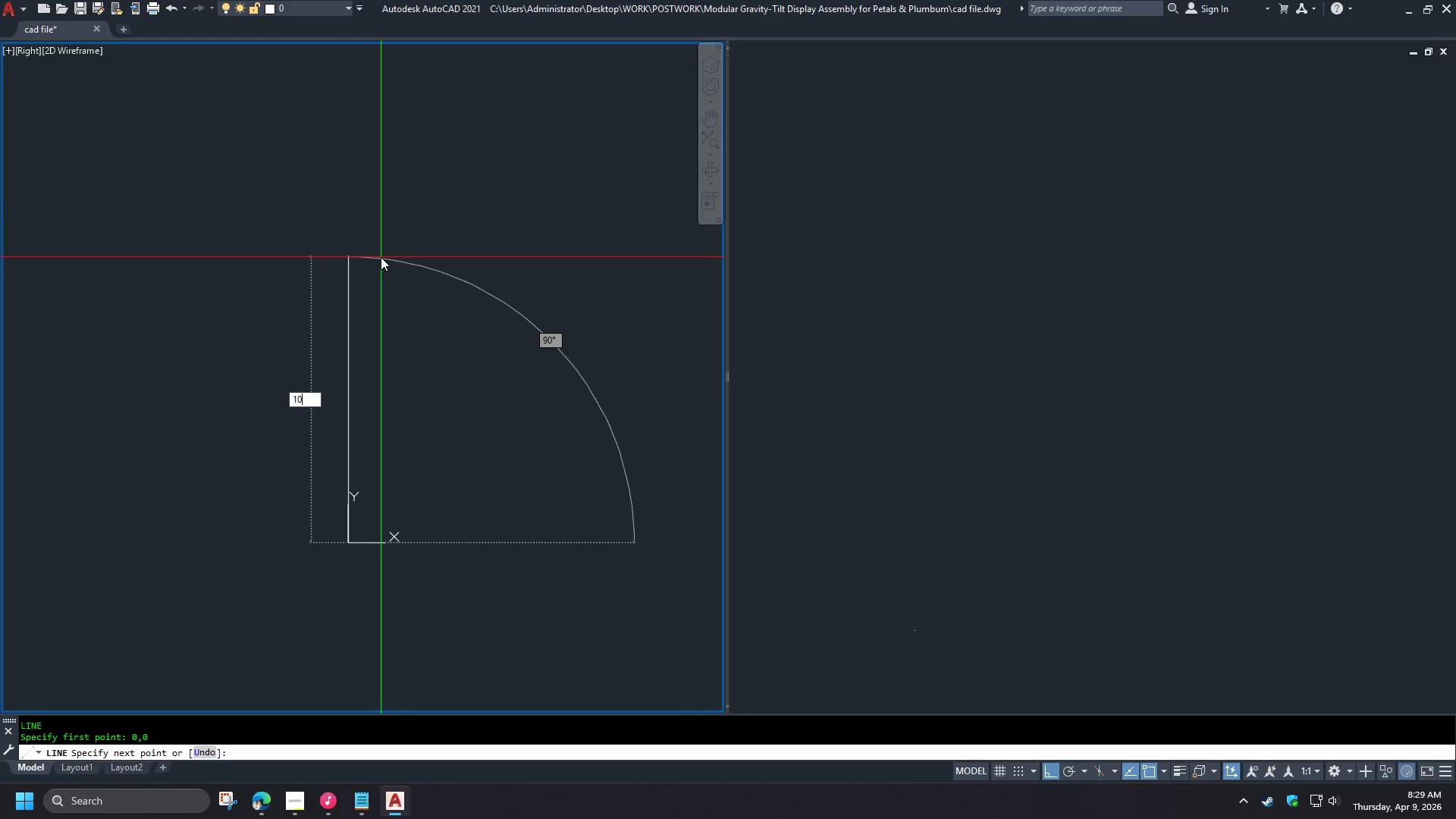 
key(Numpad0)
 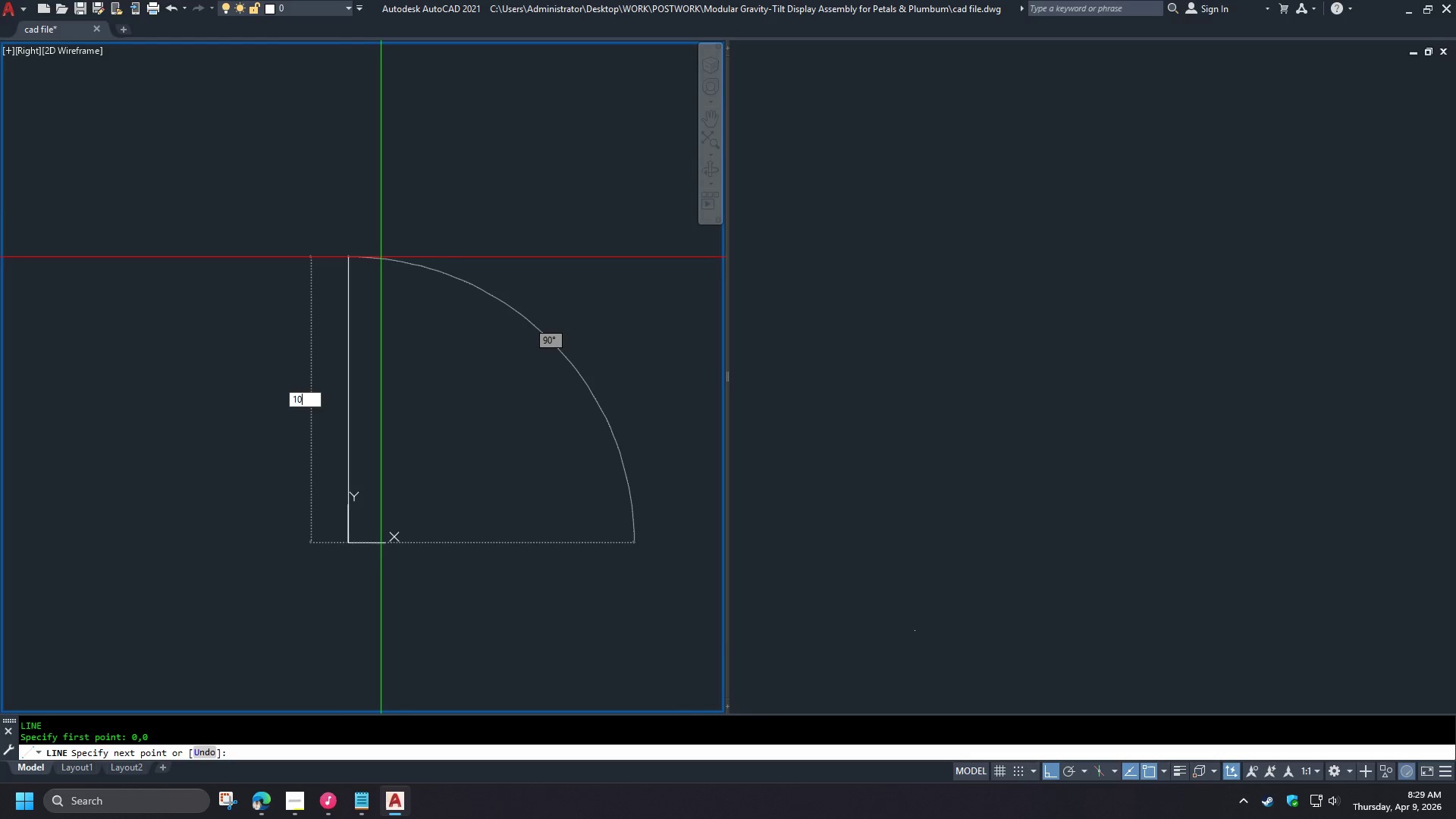 
key(Numpad0)
 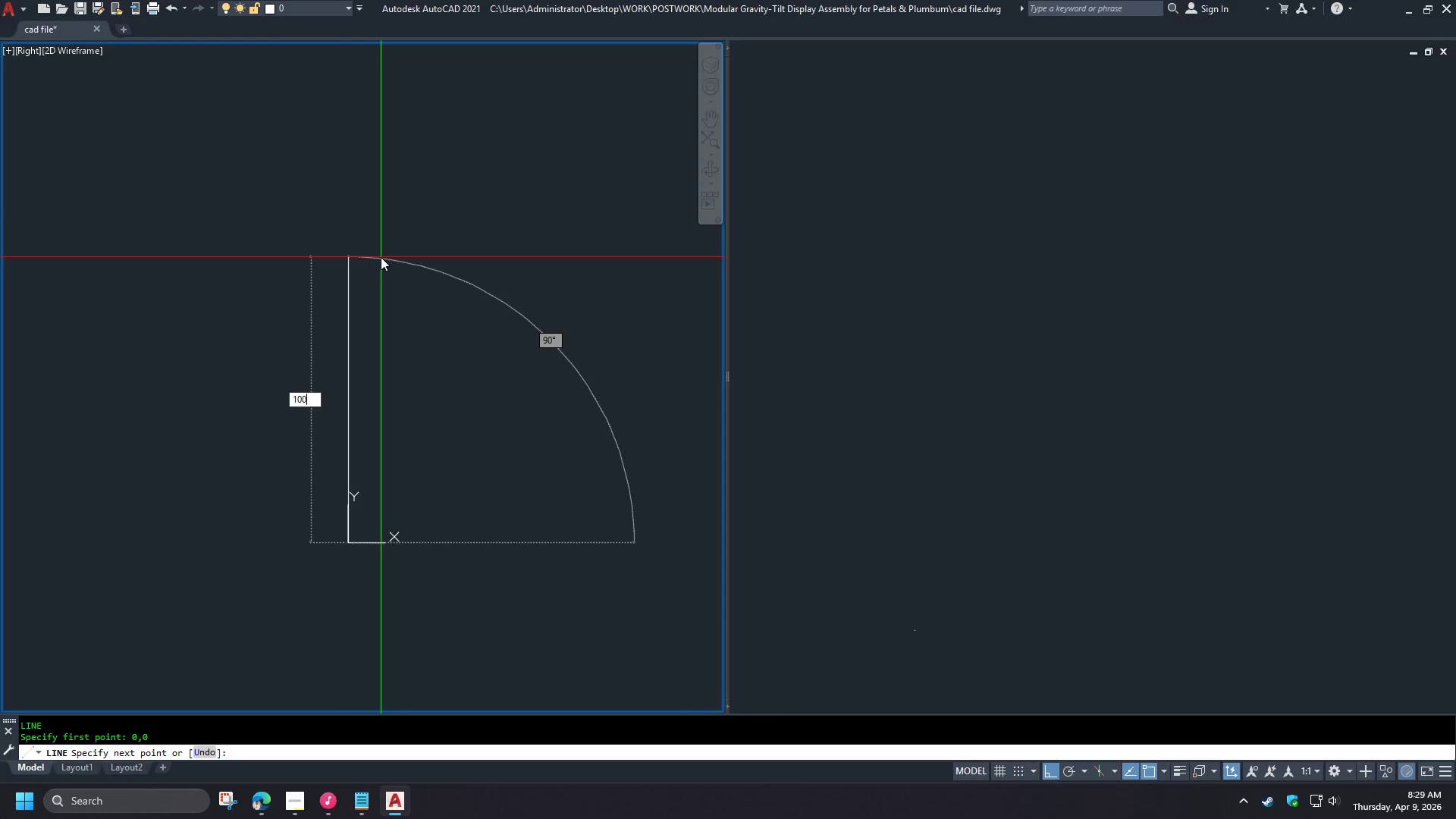 
key(Numpad0)
 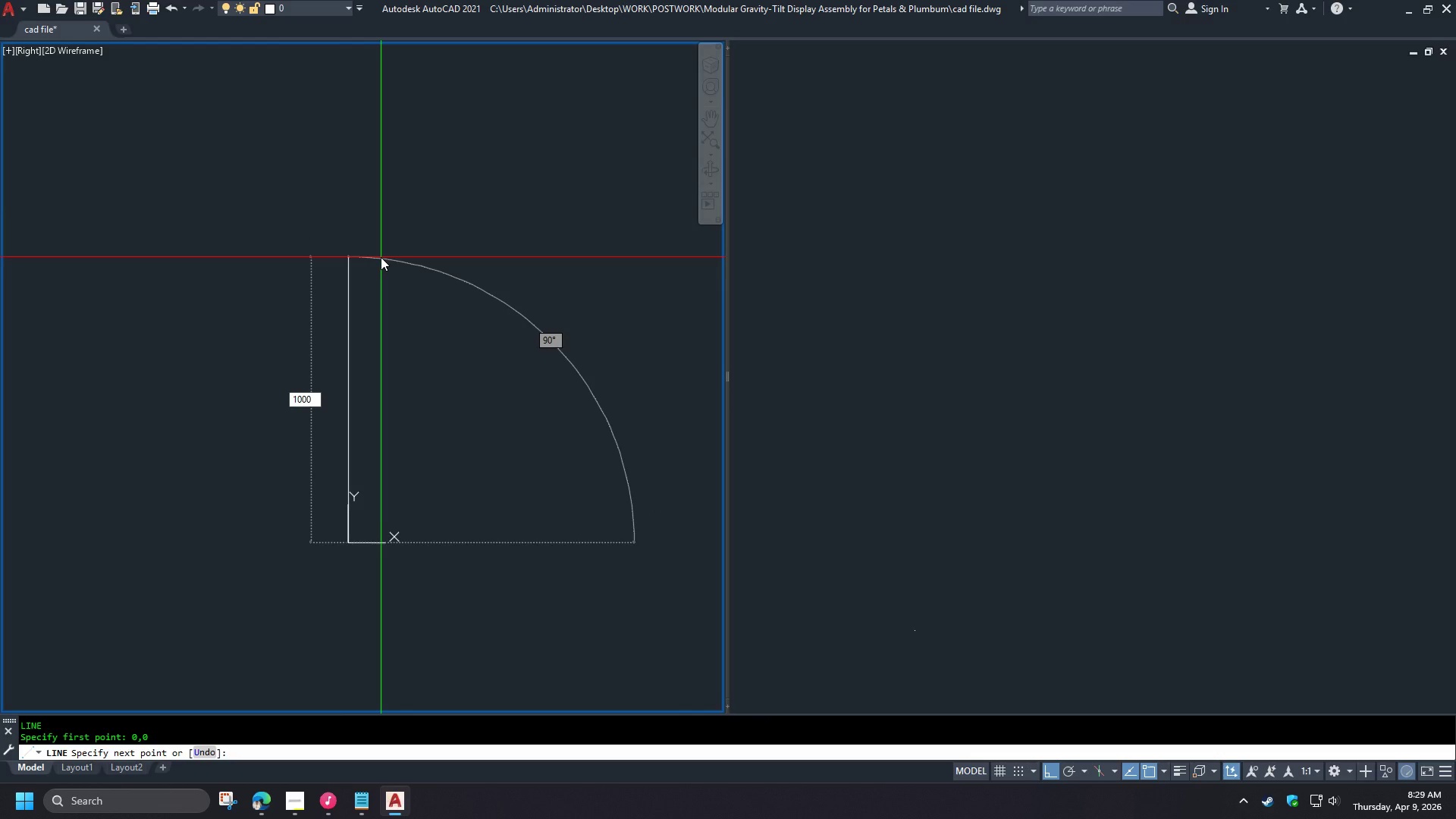 
key(NumpadEnter)
 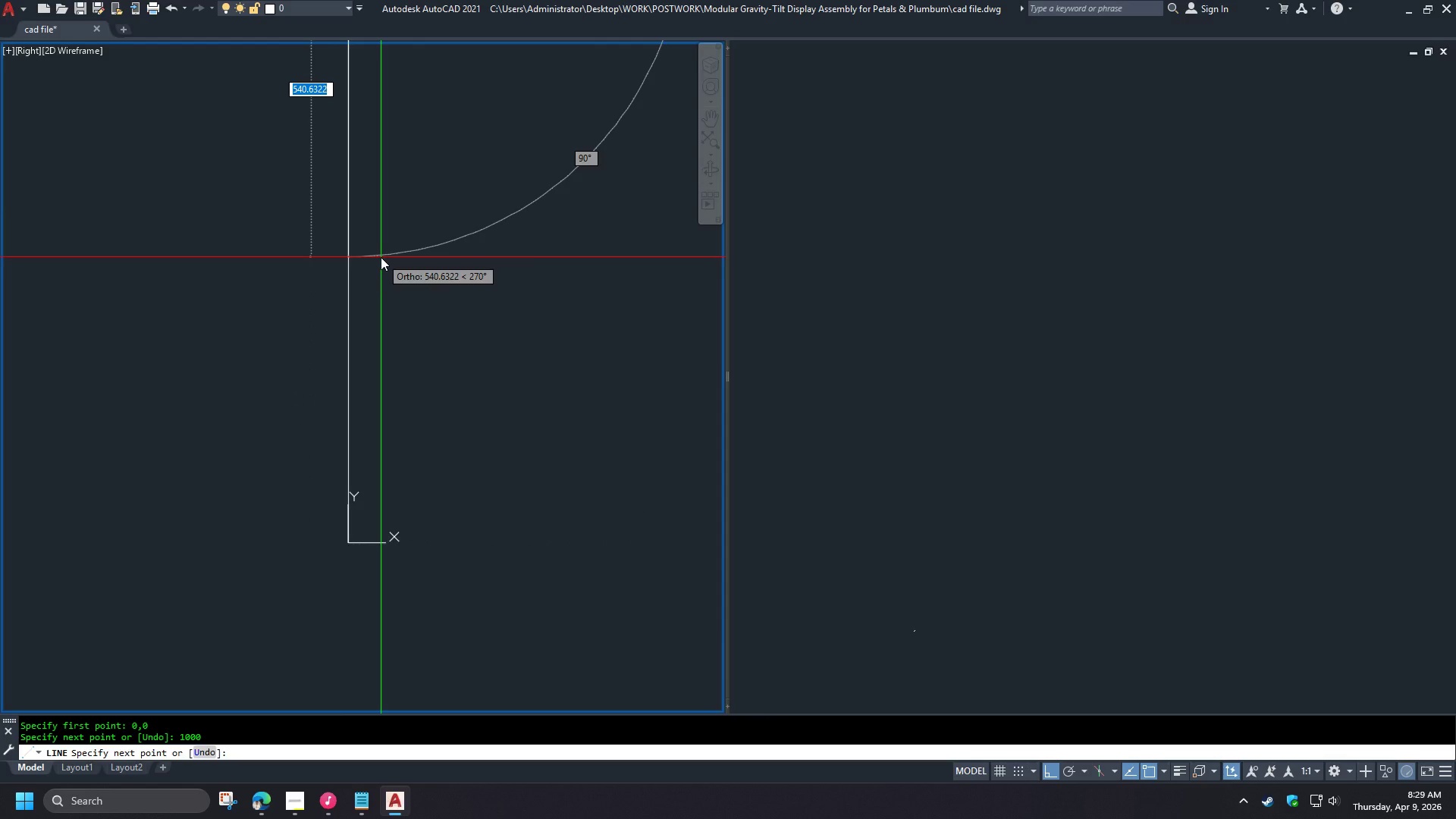 
key(NumpadEnter)
 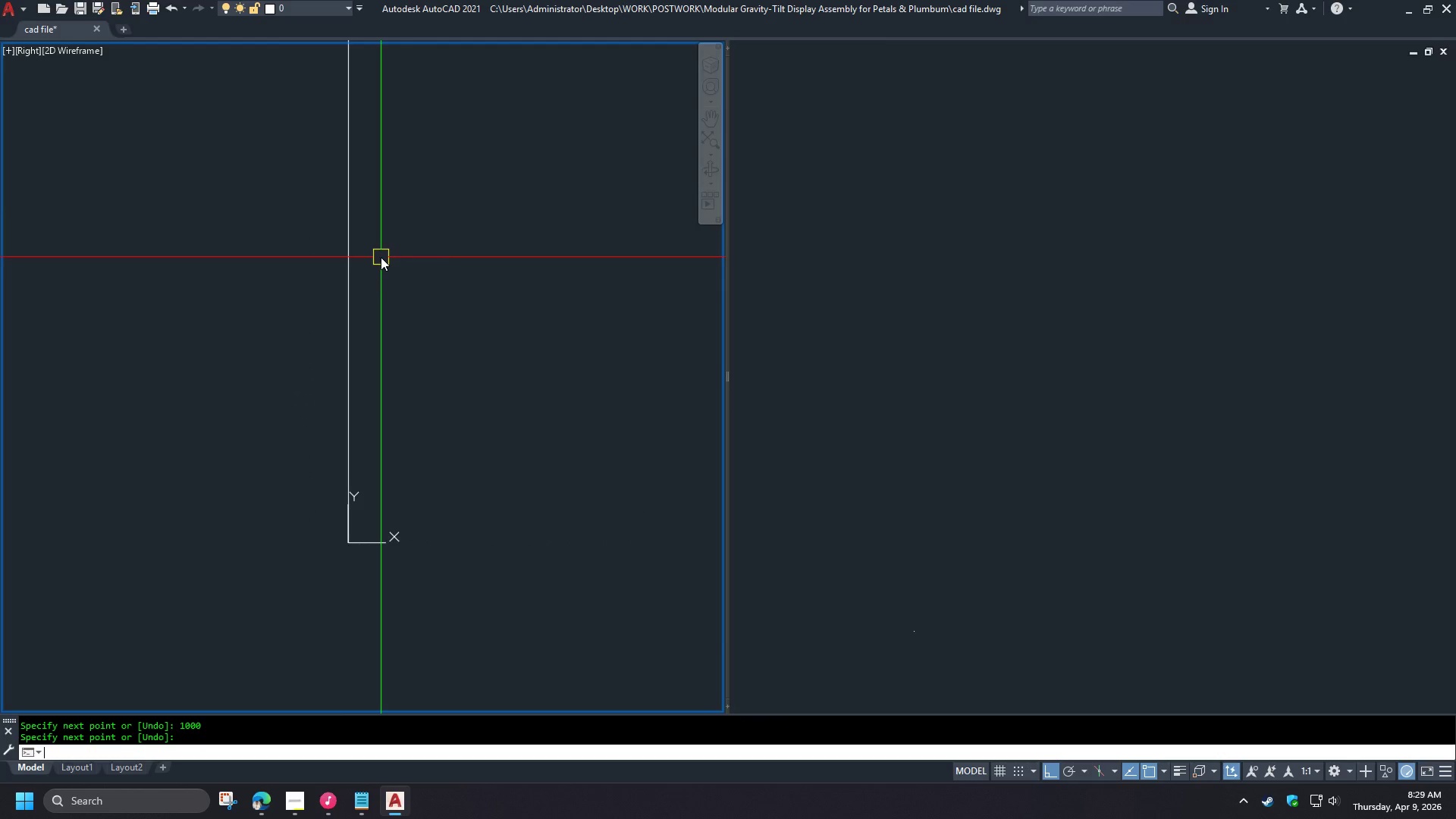 
key(Z)
 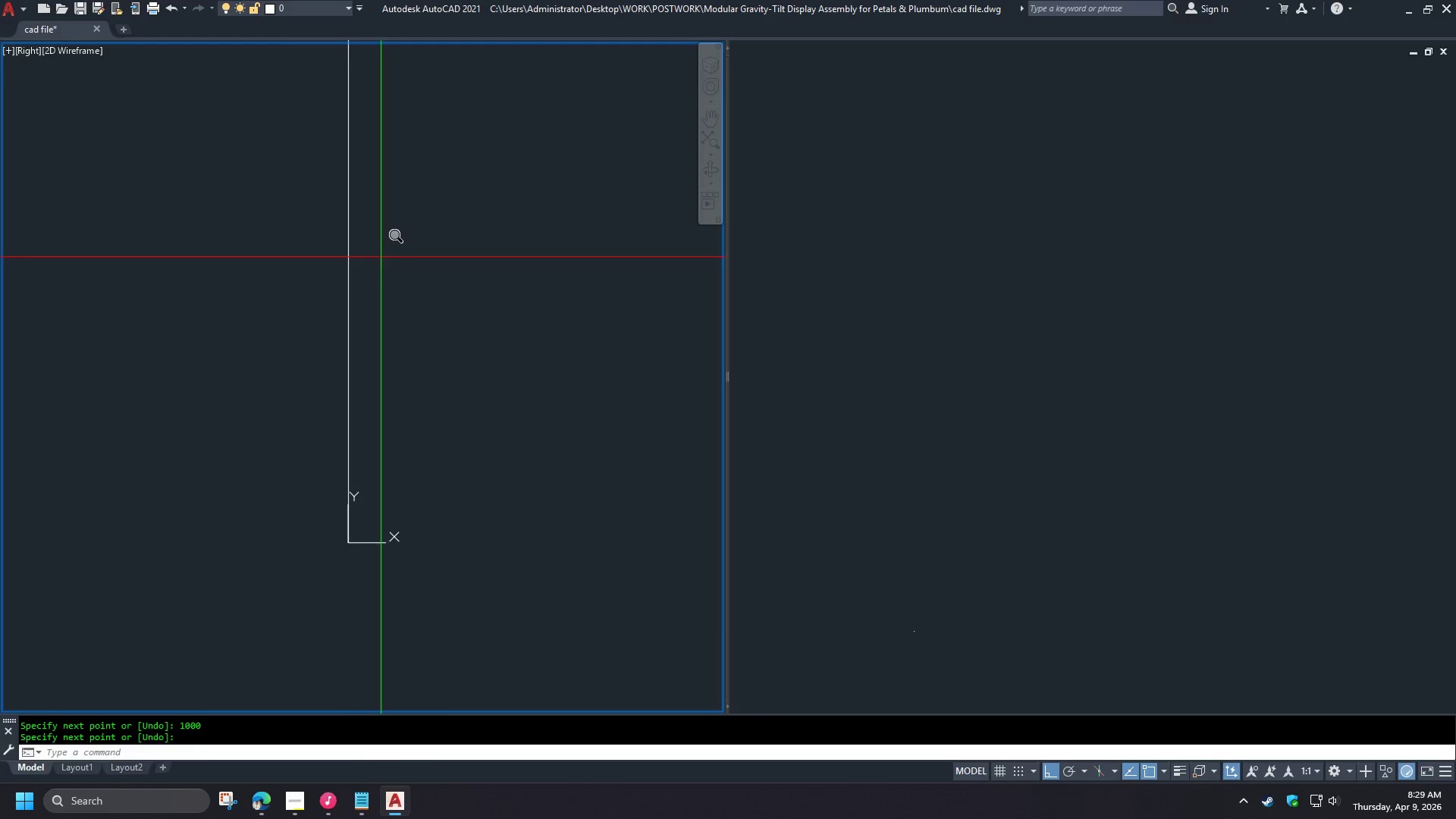 
key(Space)
 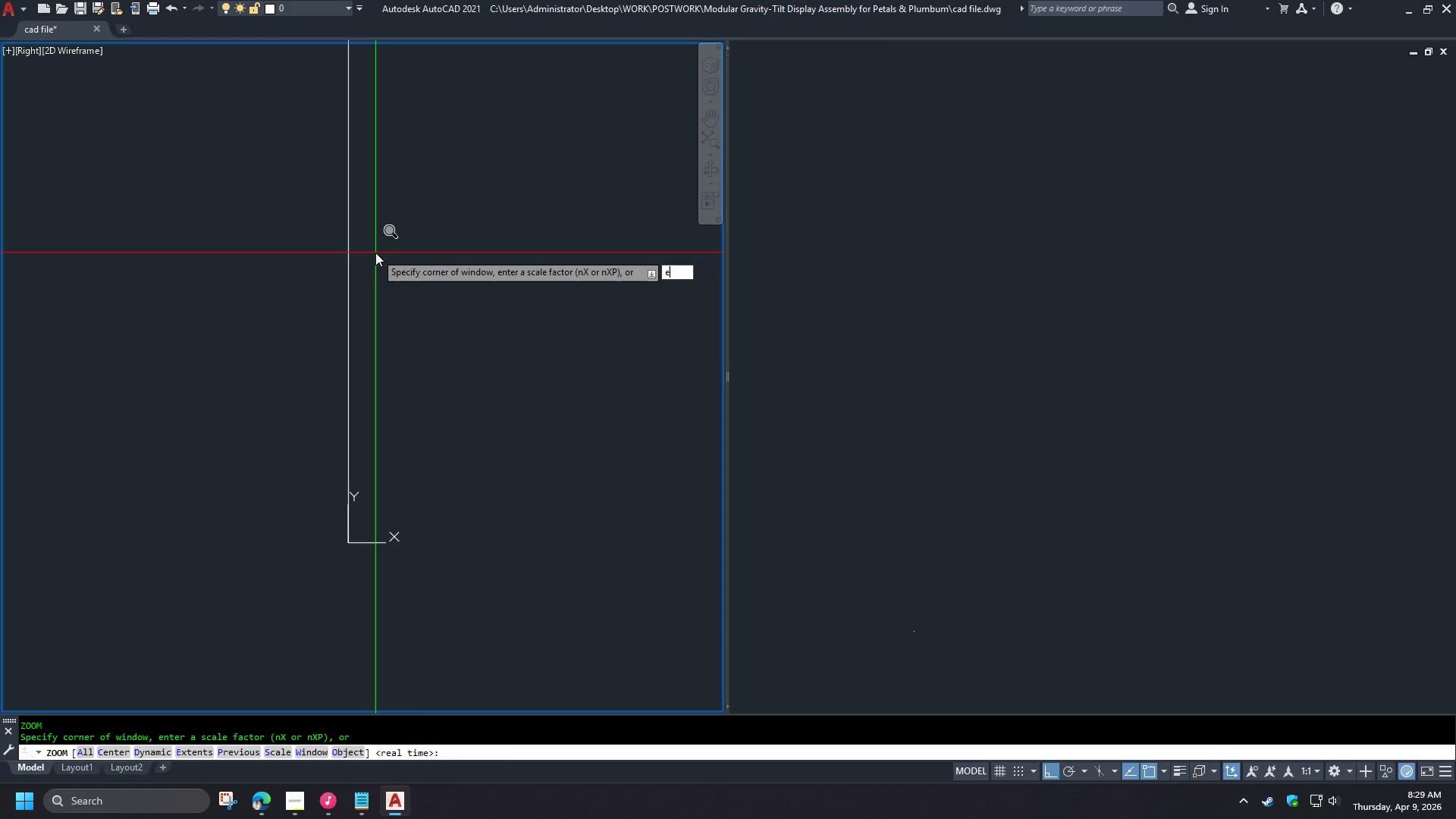 
key(E)
 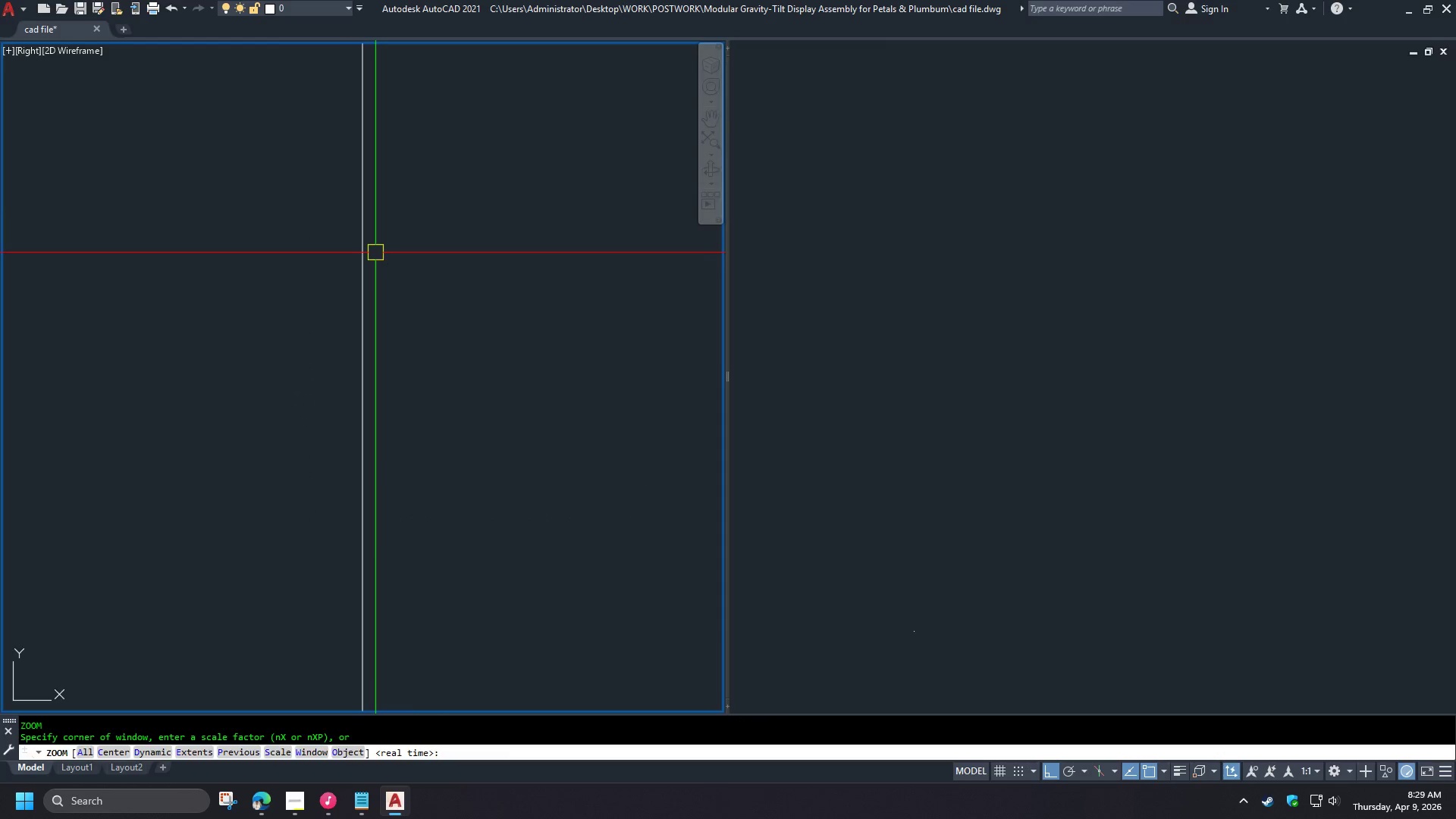 
key(Space)
 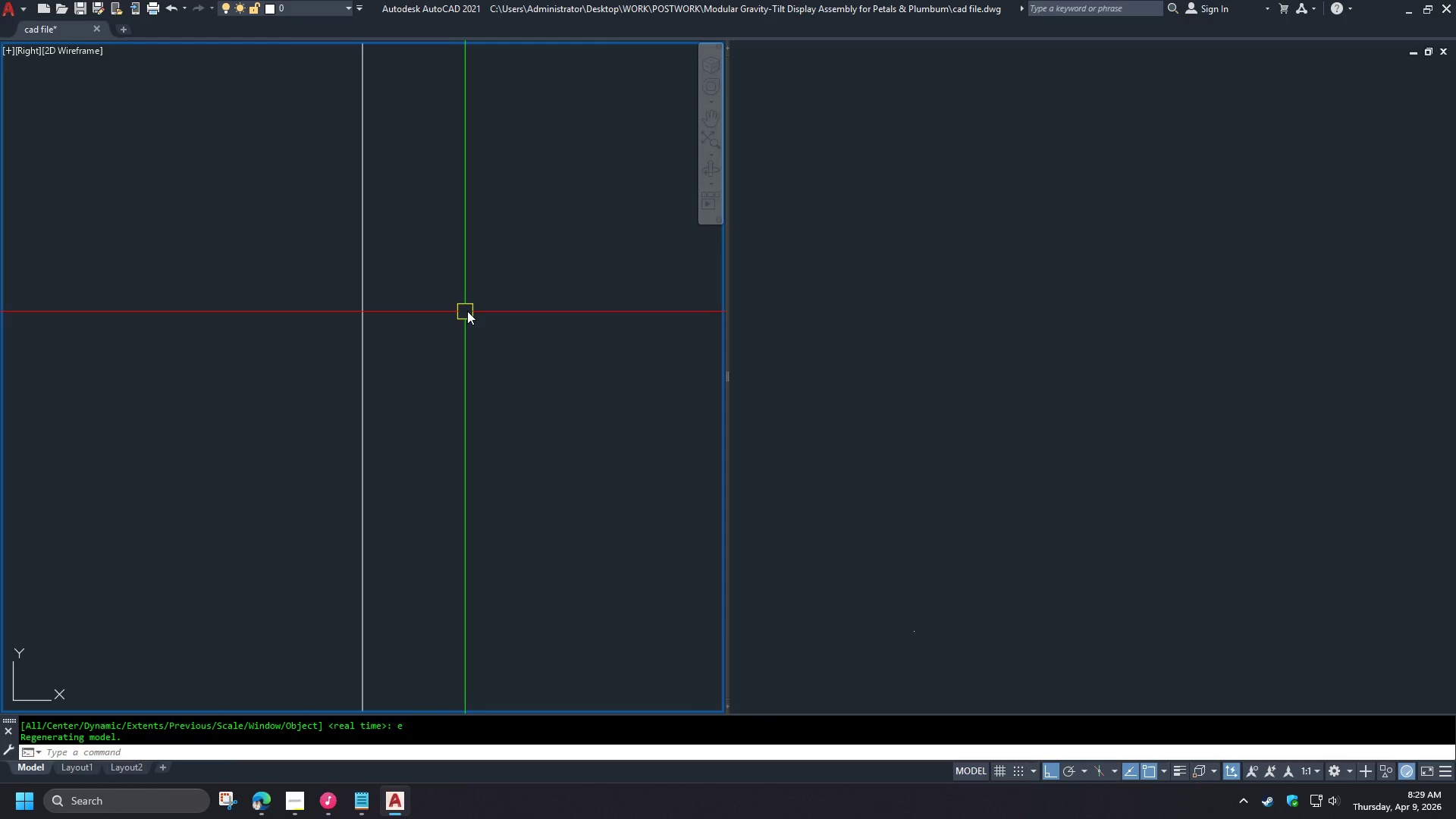 
scroll: coordinate [469, 311], scroll_direction: down, amount: 2.0
 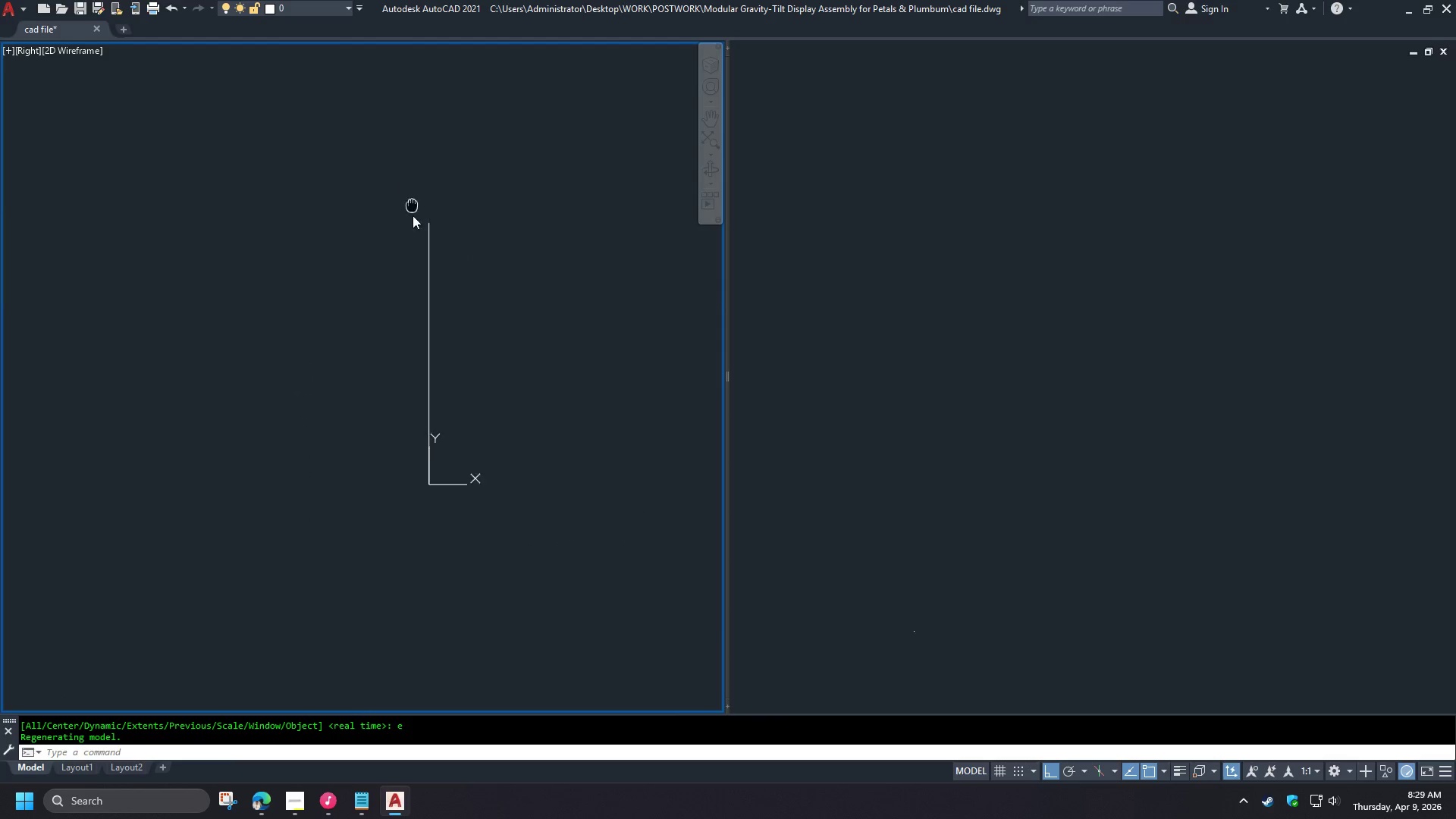 
scroll: coordinate [460, 345], scroll_direction: up, amount: 7.0
 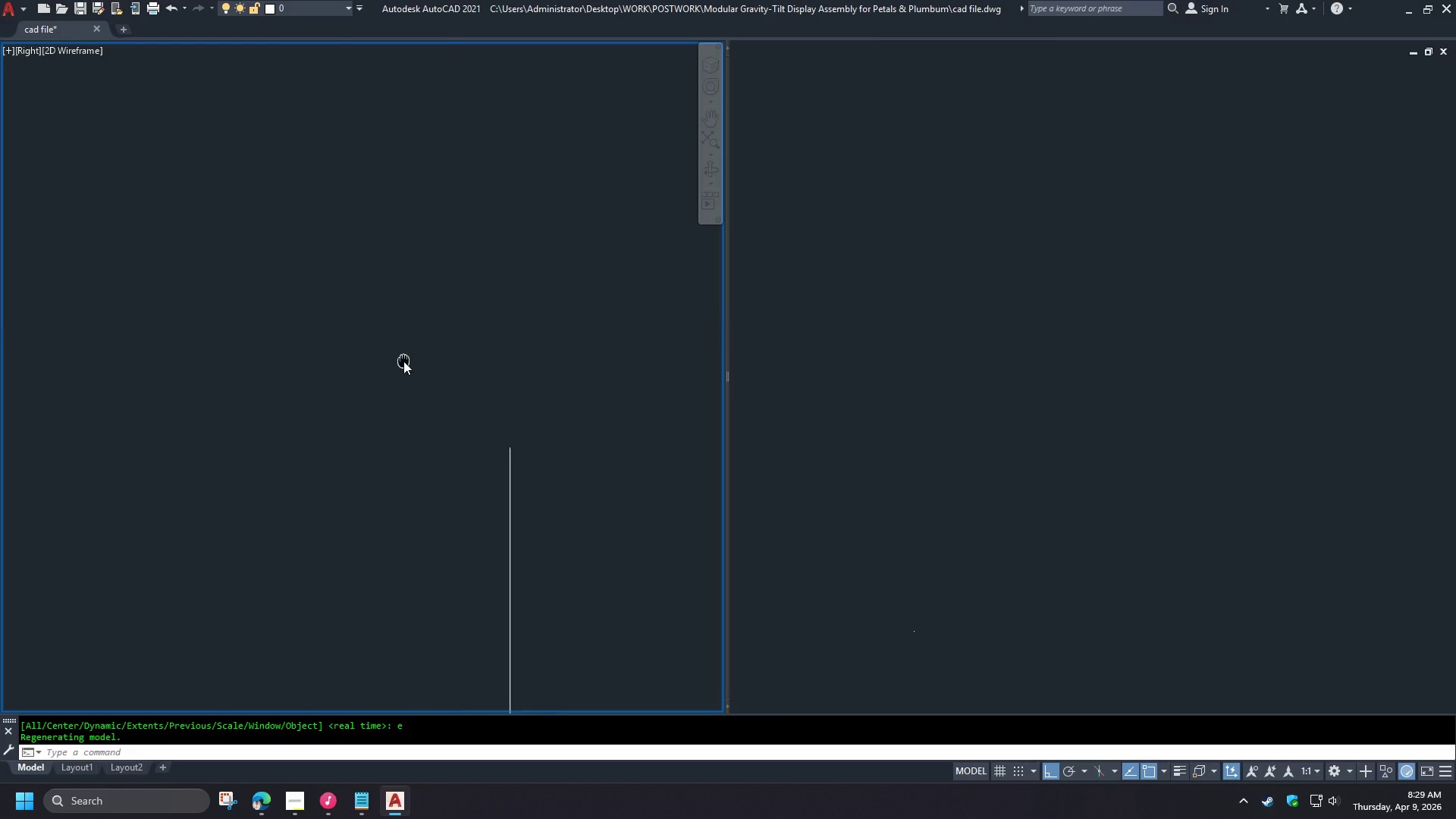 
key(Control+V)
 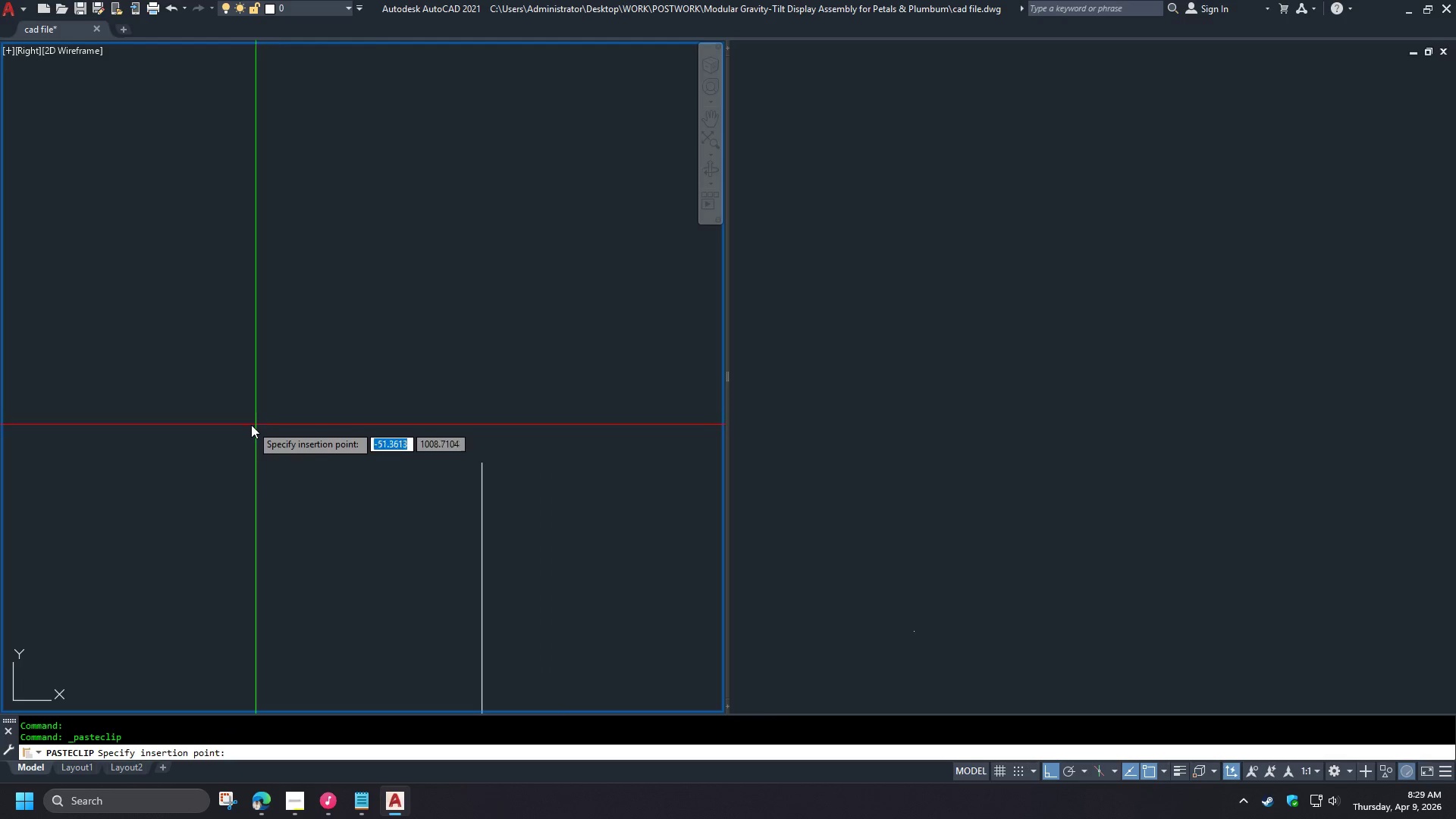 
left_click([149, 419])
 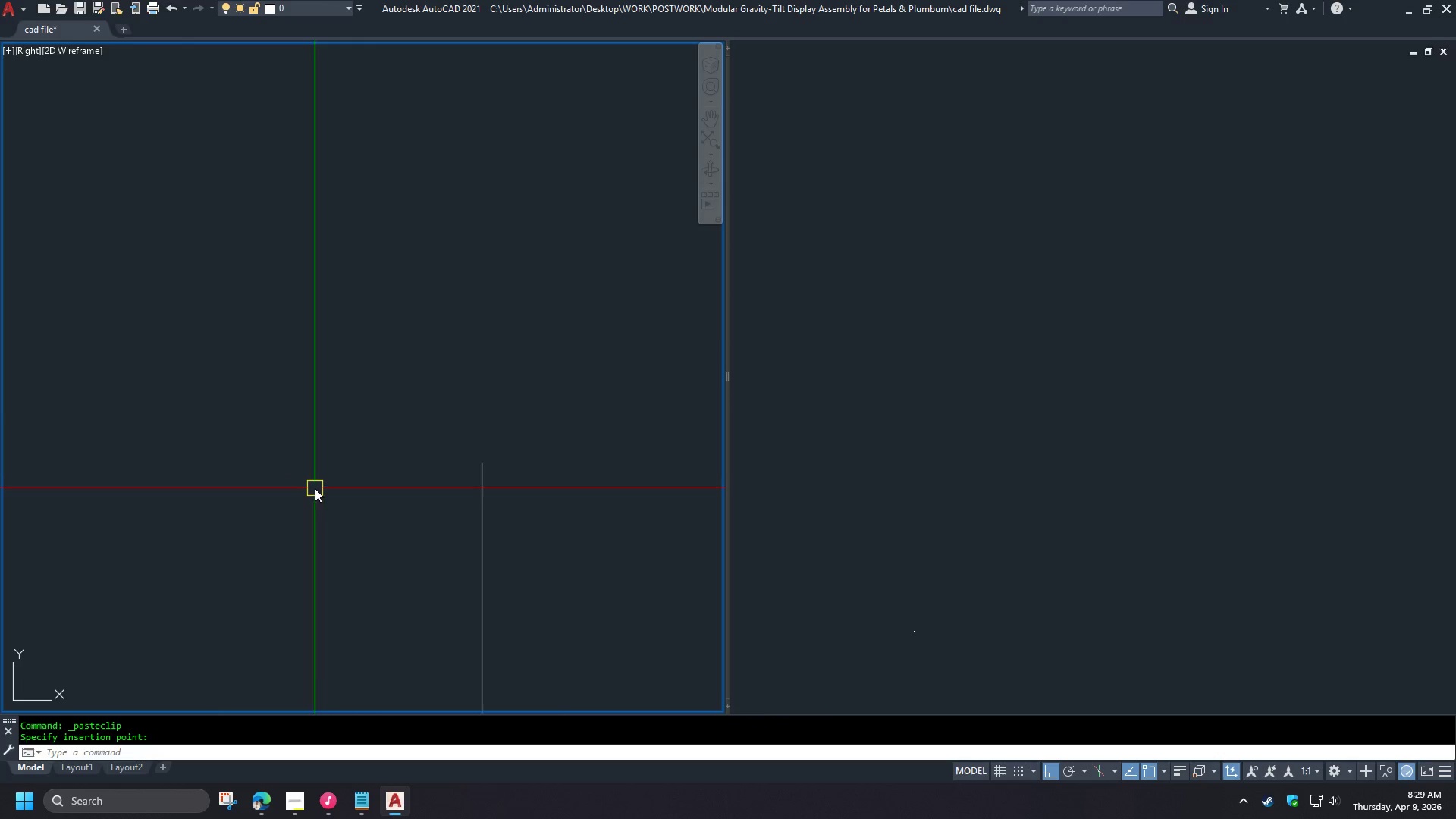 
key(Control+Z)
 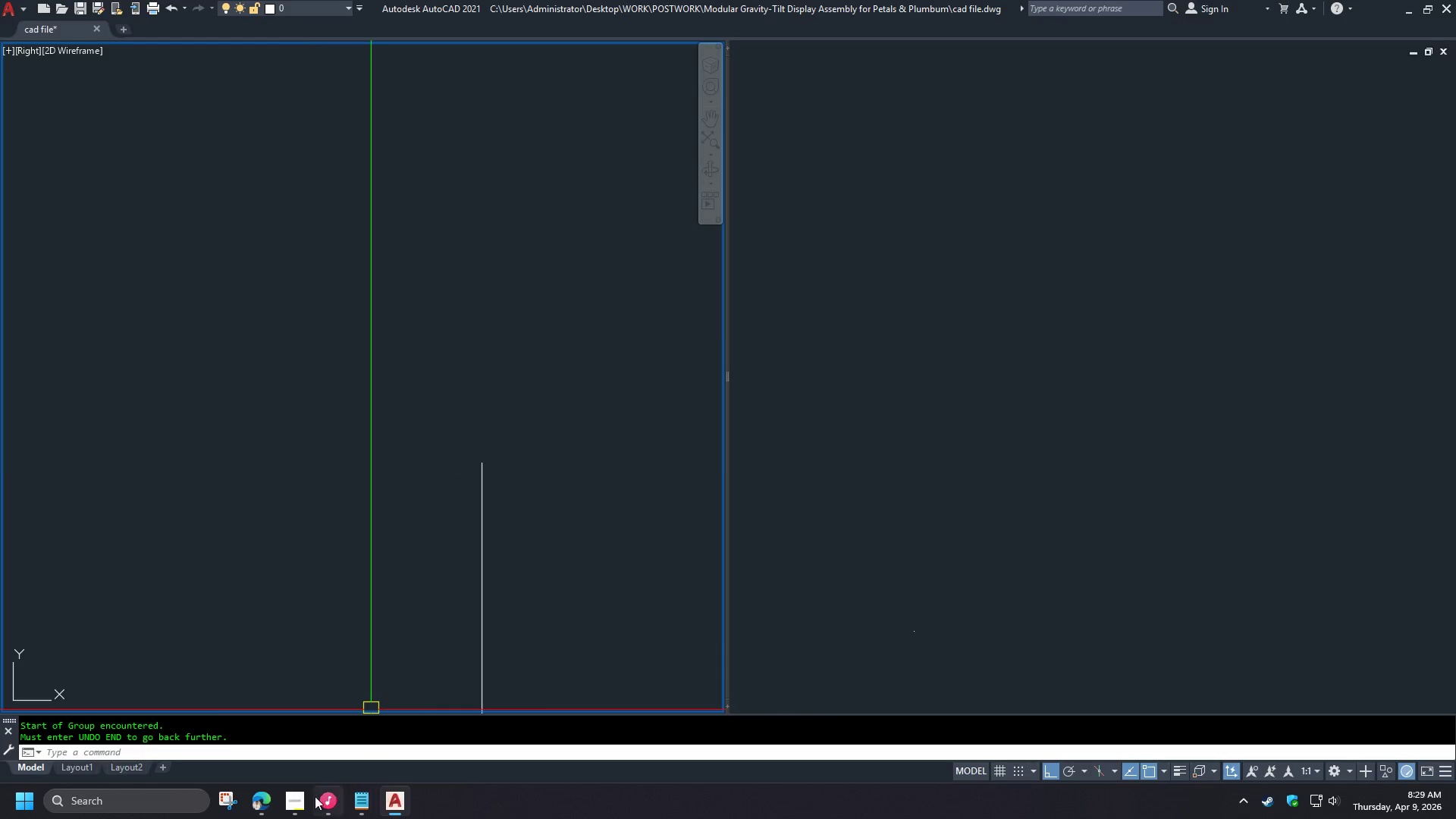 
left_click([260, 801])
 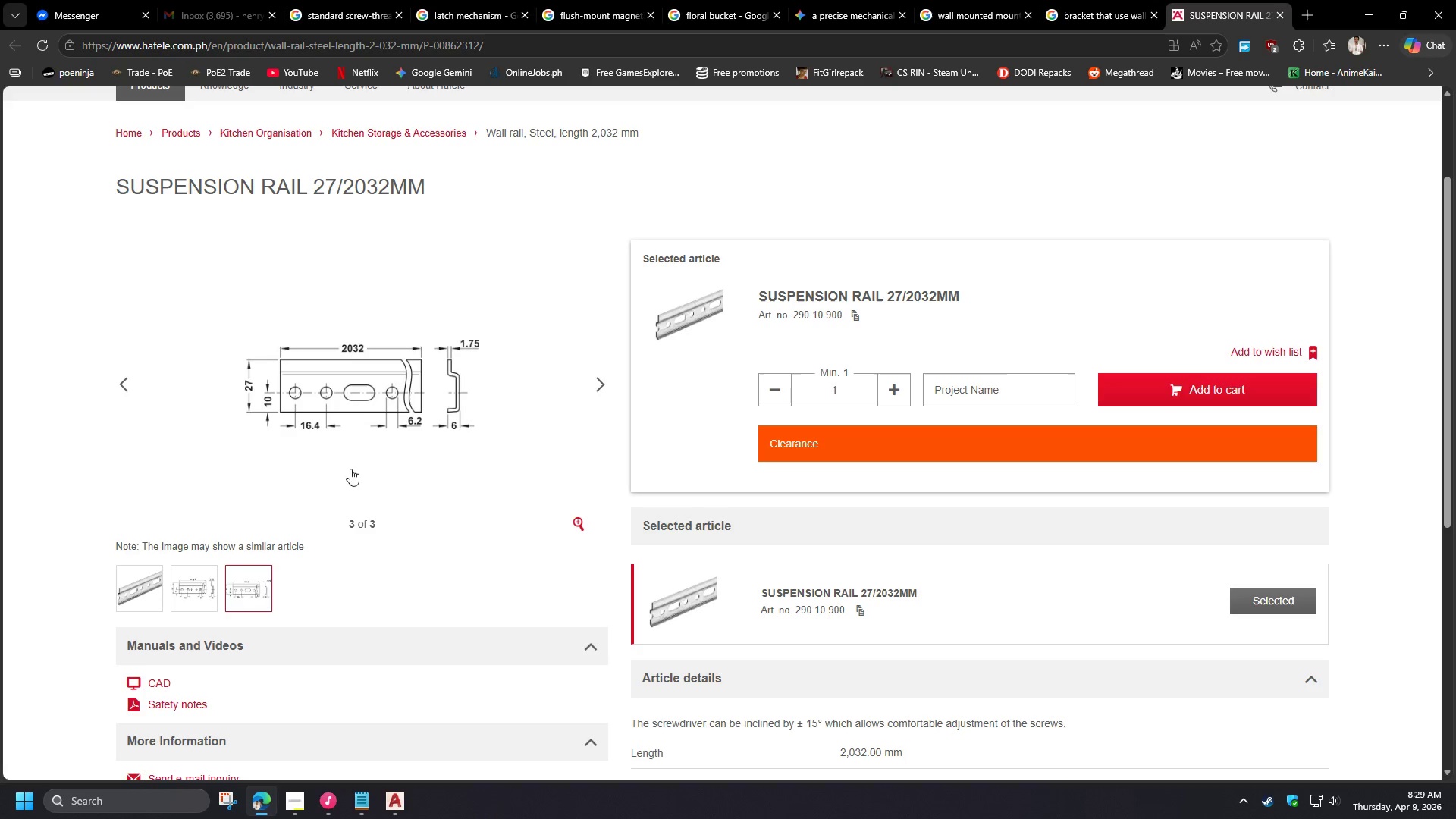 
right_click([328, 409])
 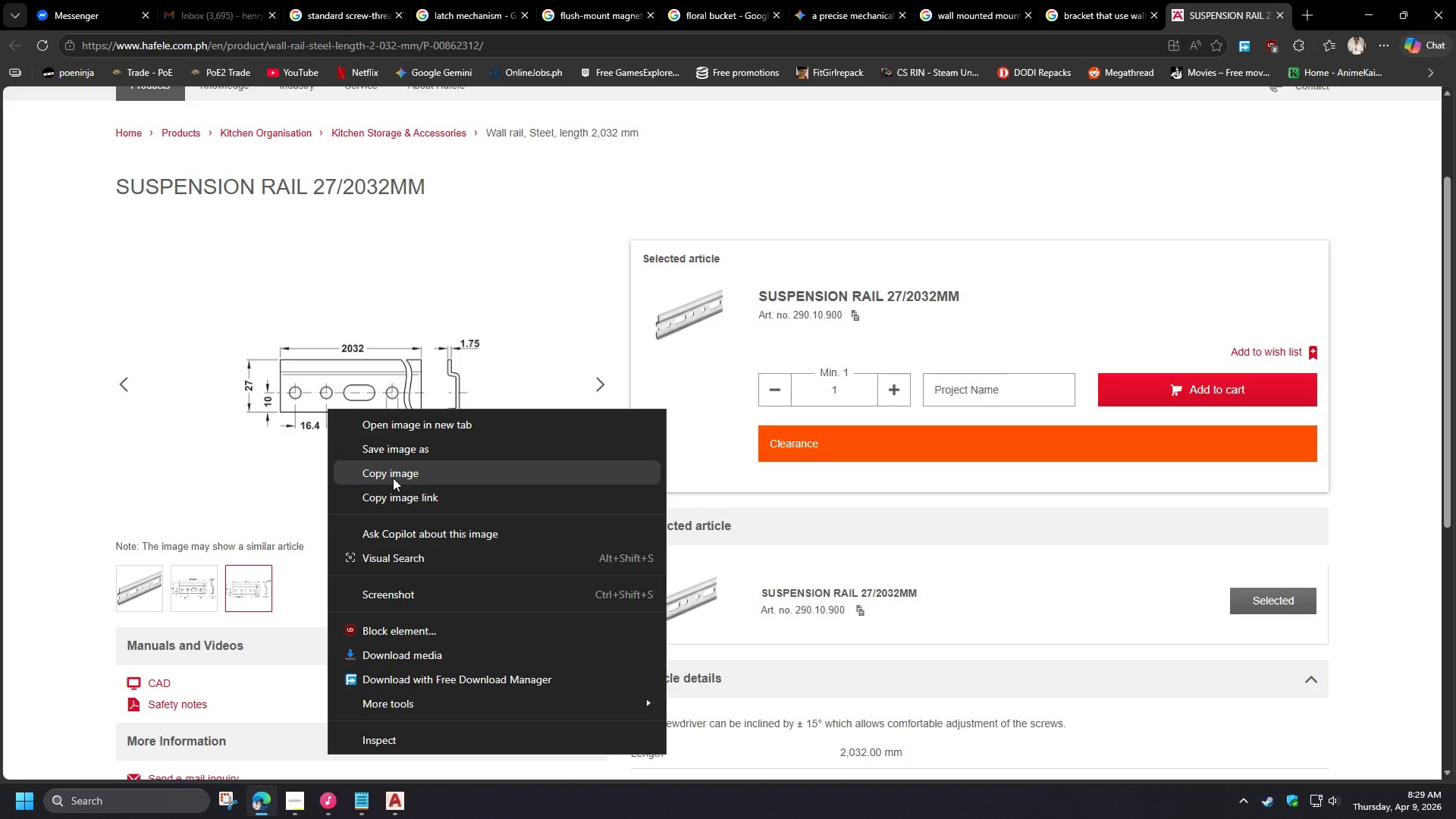 
left_click([393, 478])
 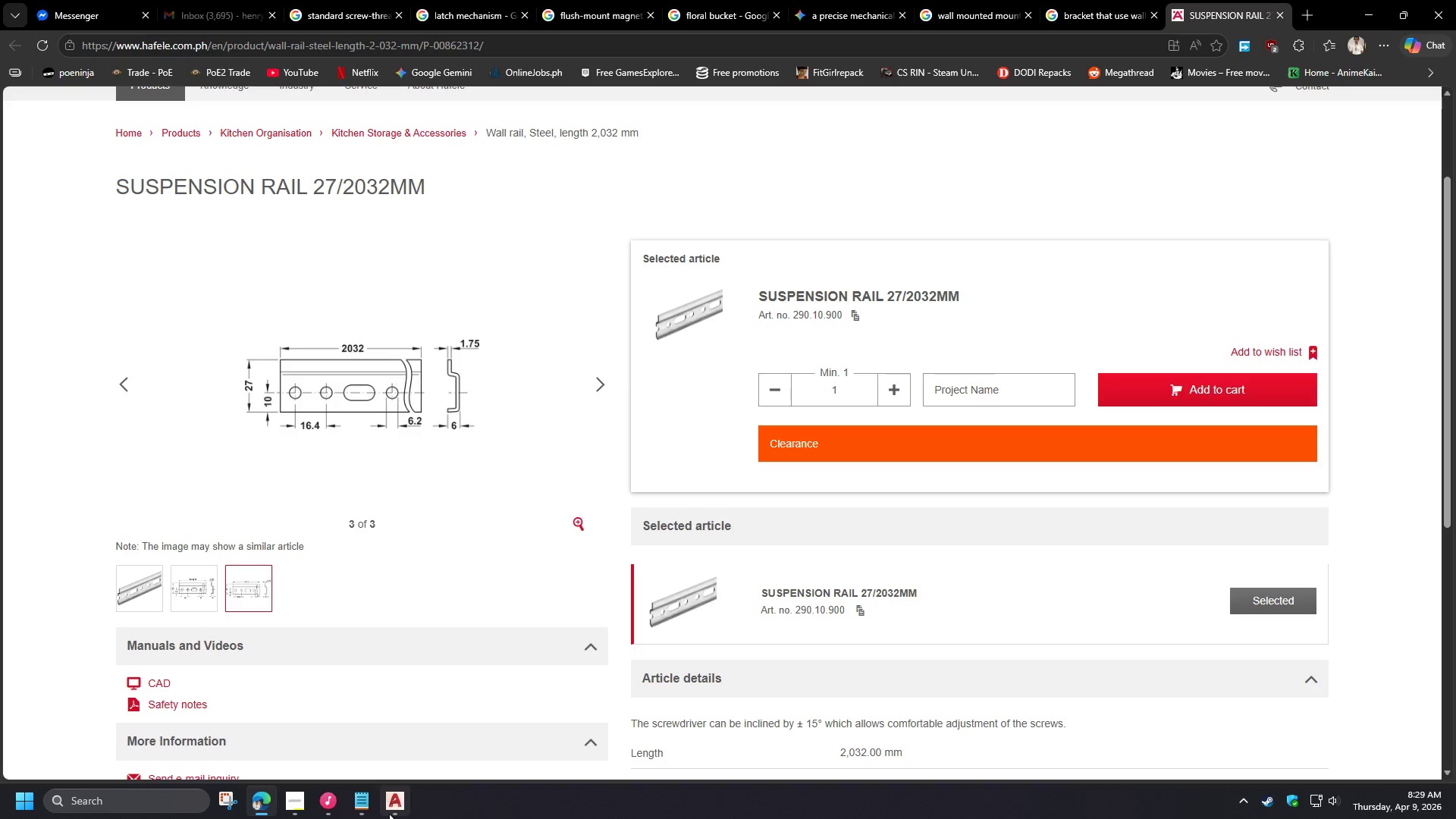 
left_click([391, 812])
 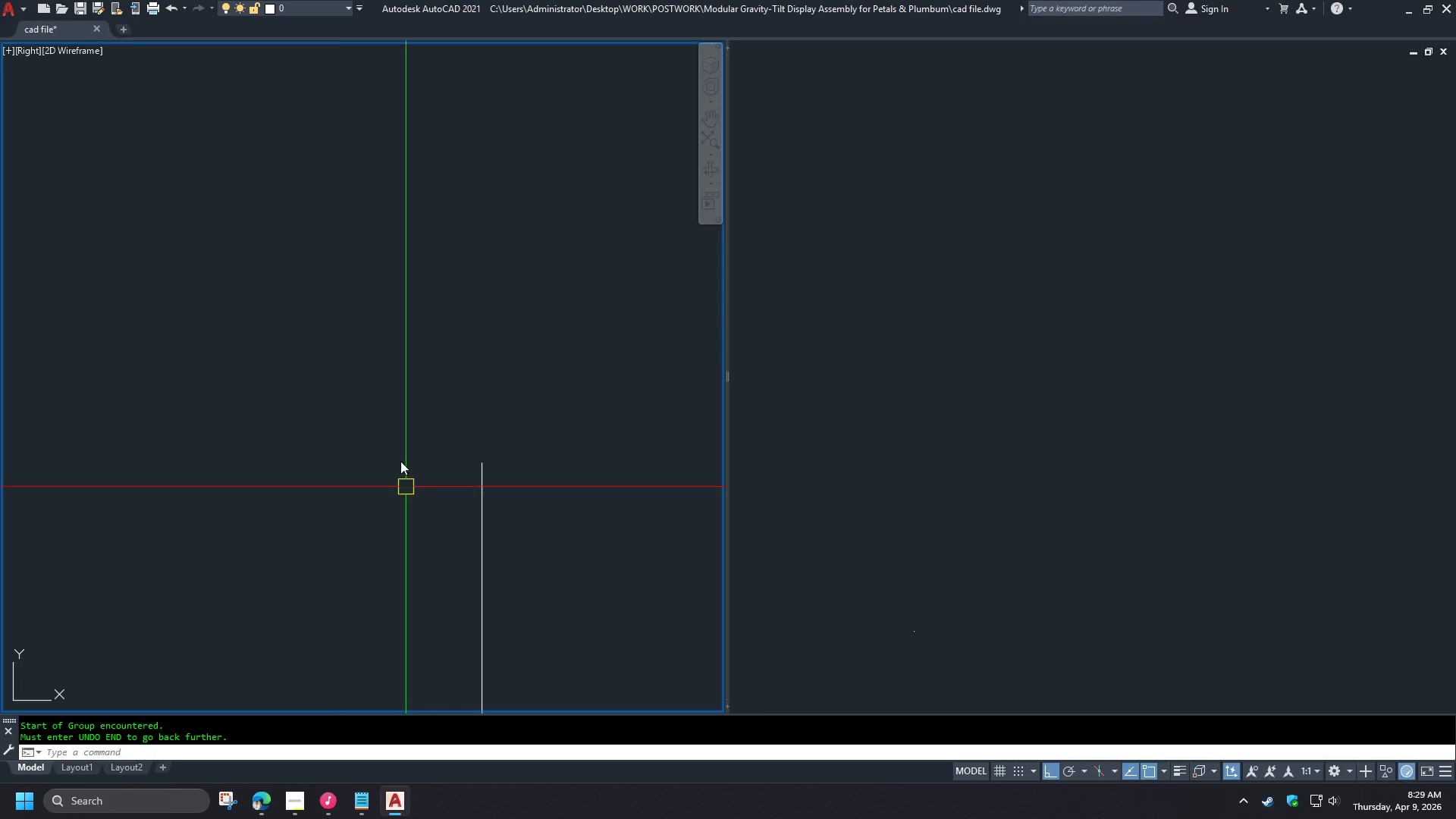 
key(Control+V)
 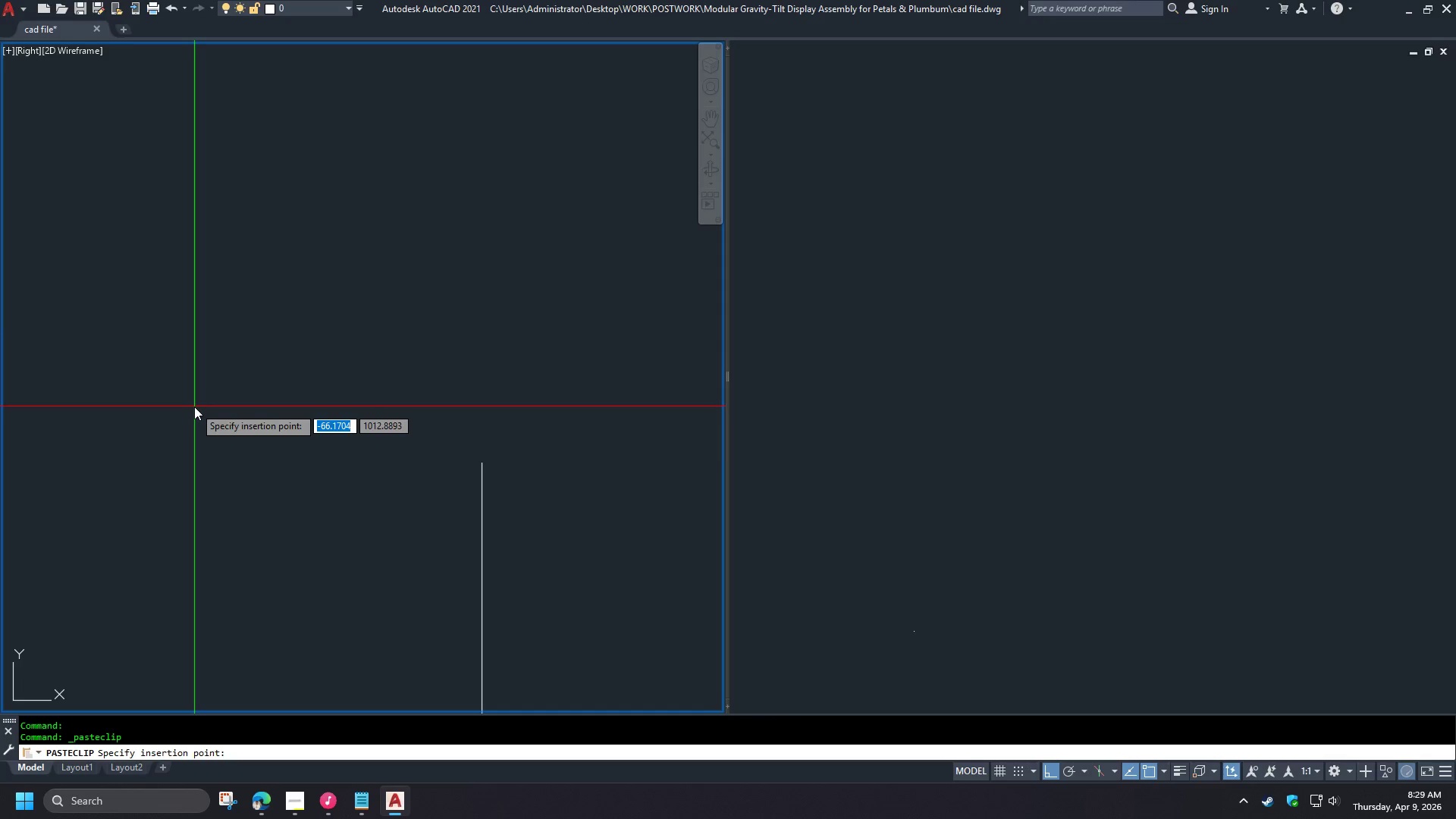 
left_click([203, 403])
 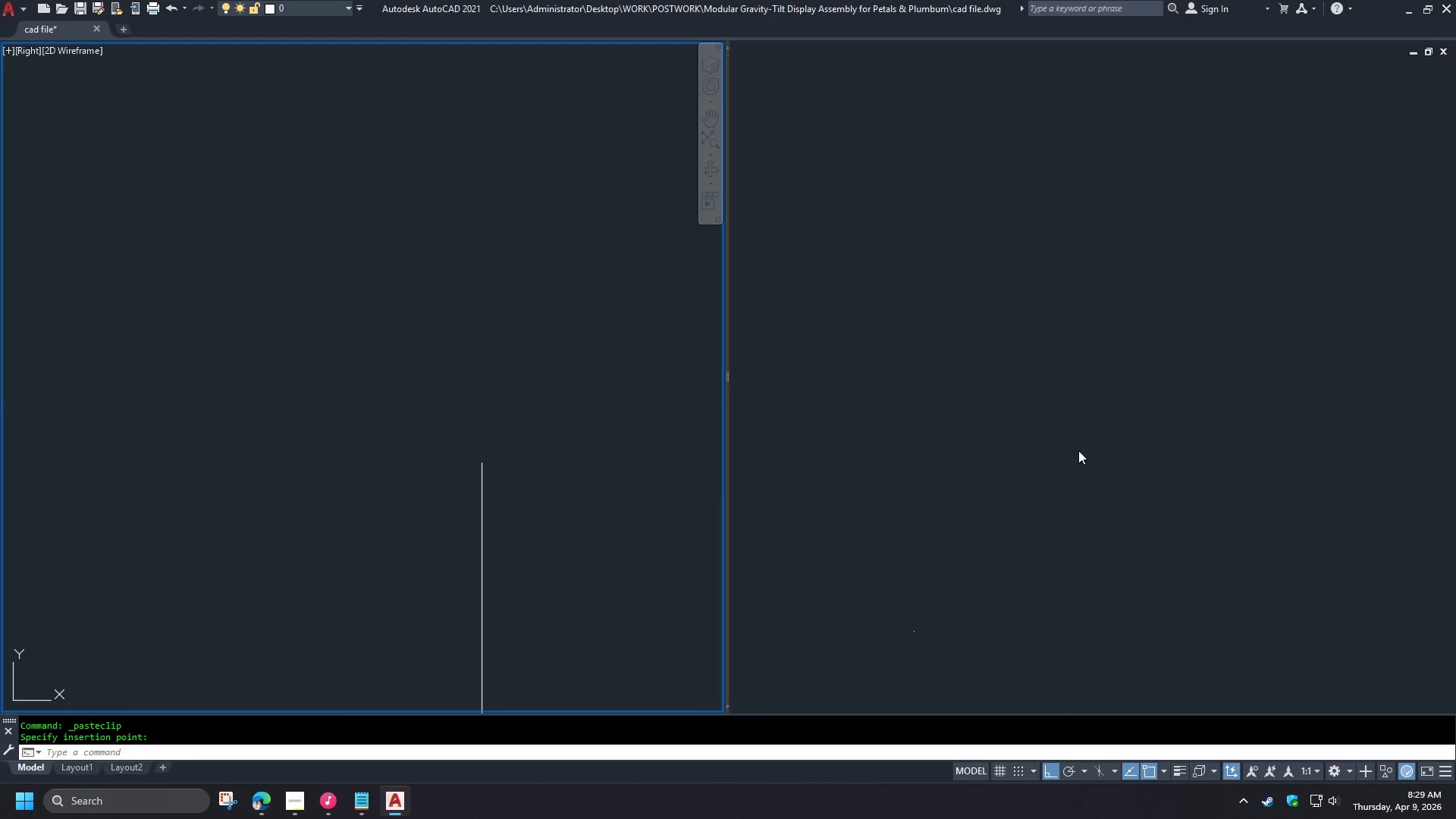 
left_click([1015, 450])
 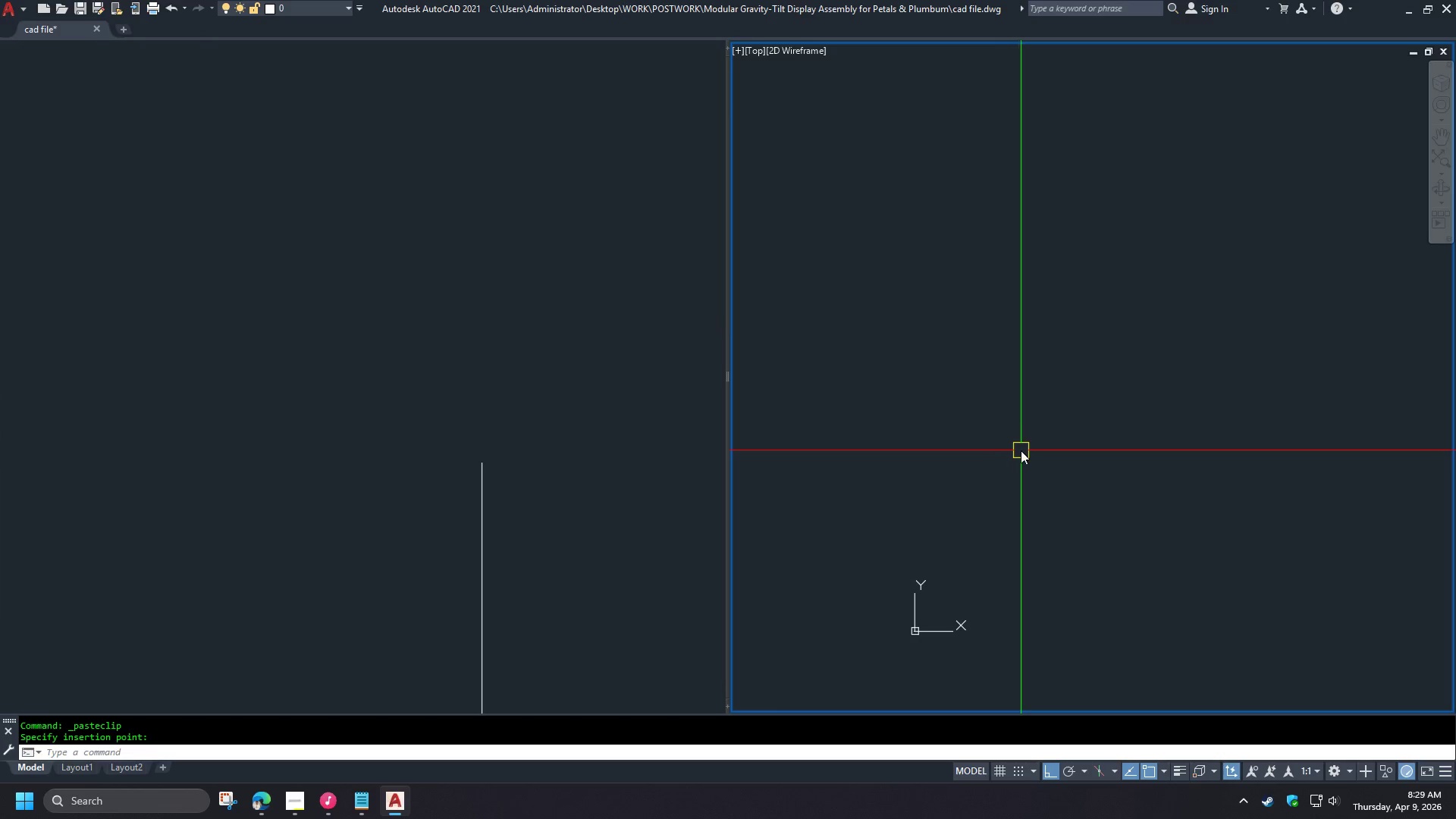 
key(Z)
 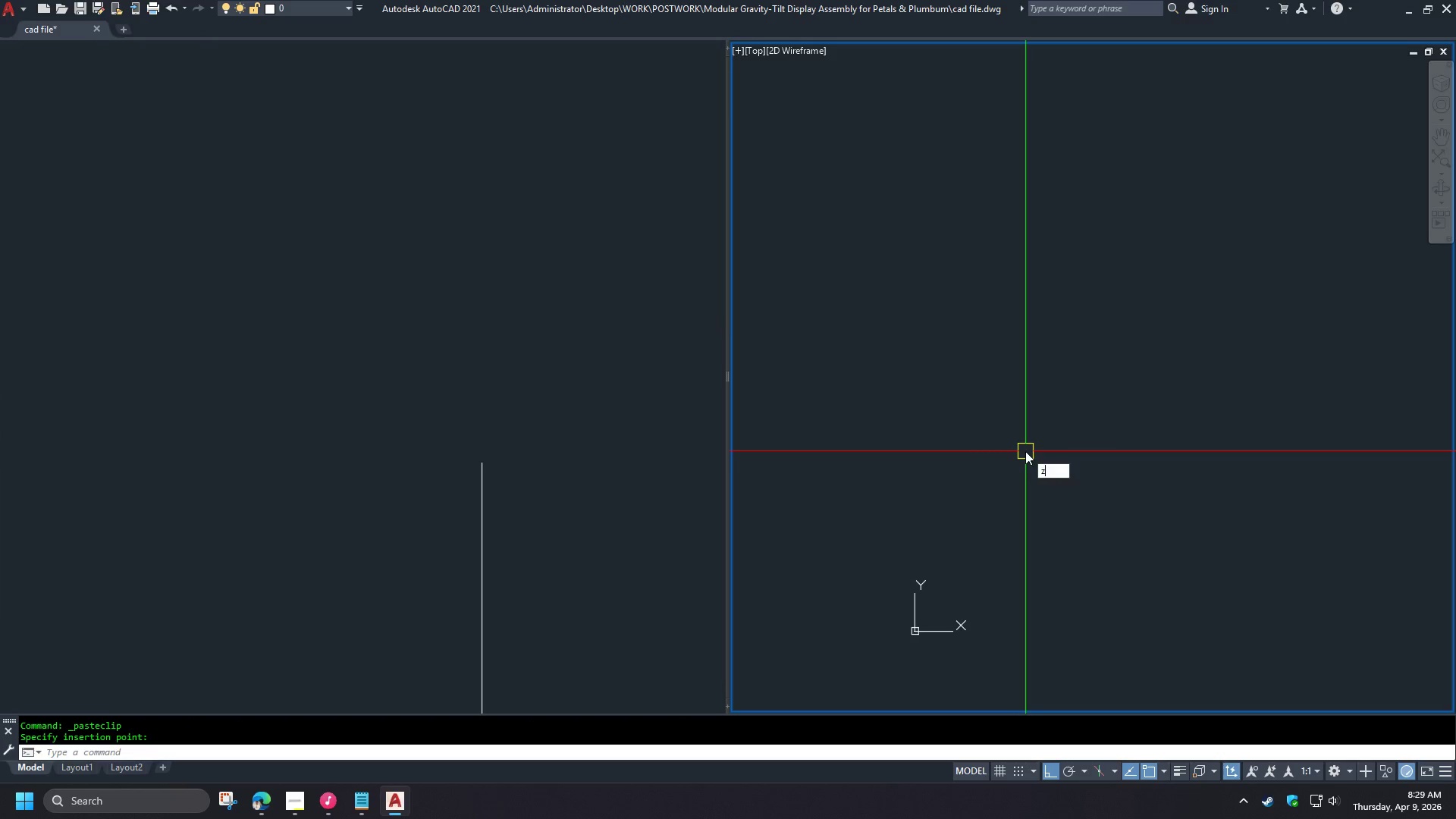 
key(Space)
 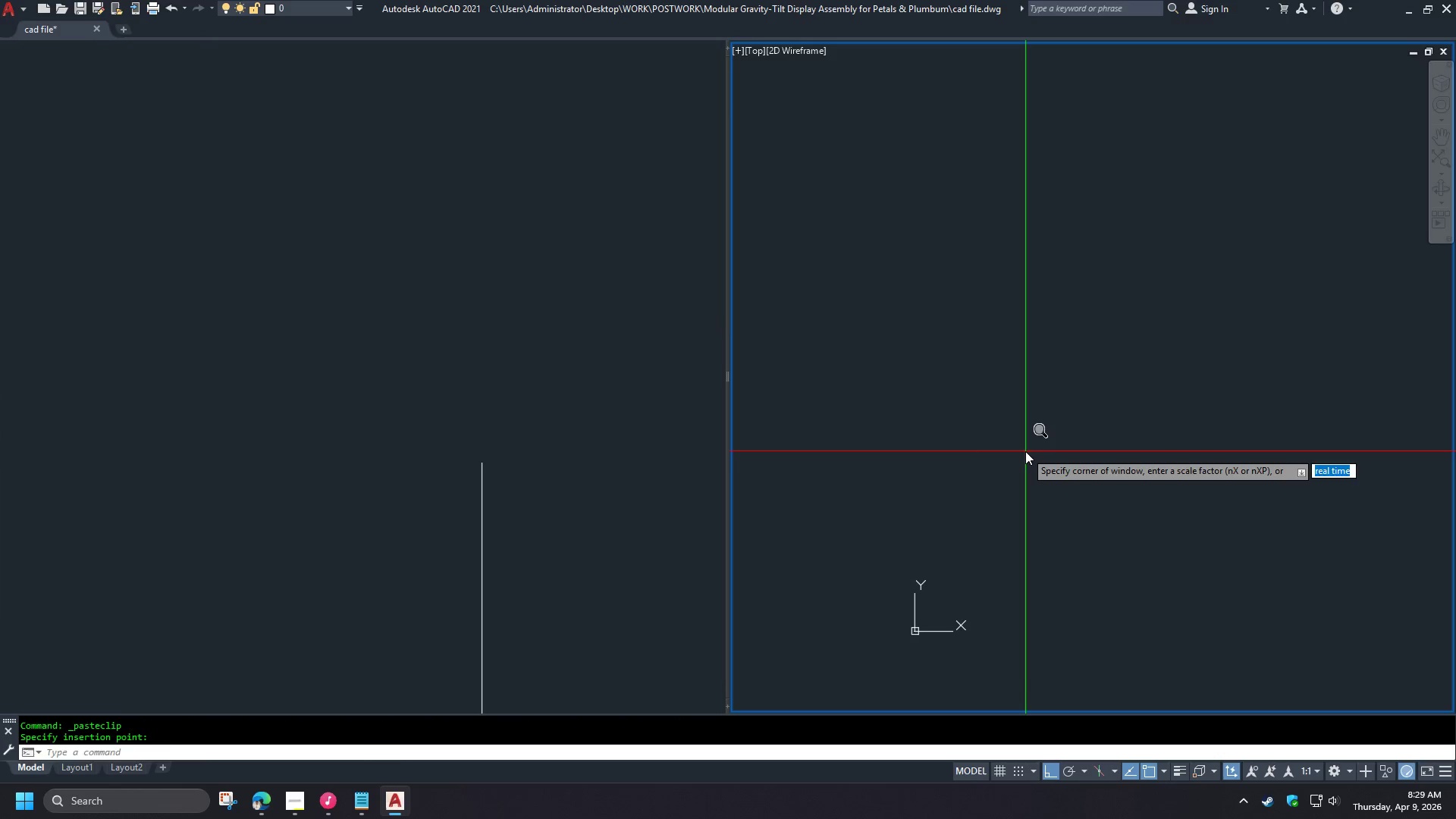 
key(E)
 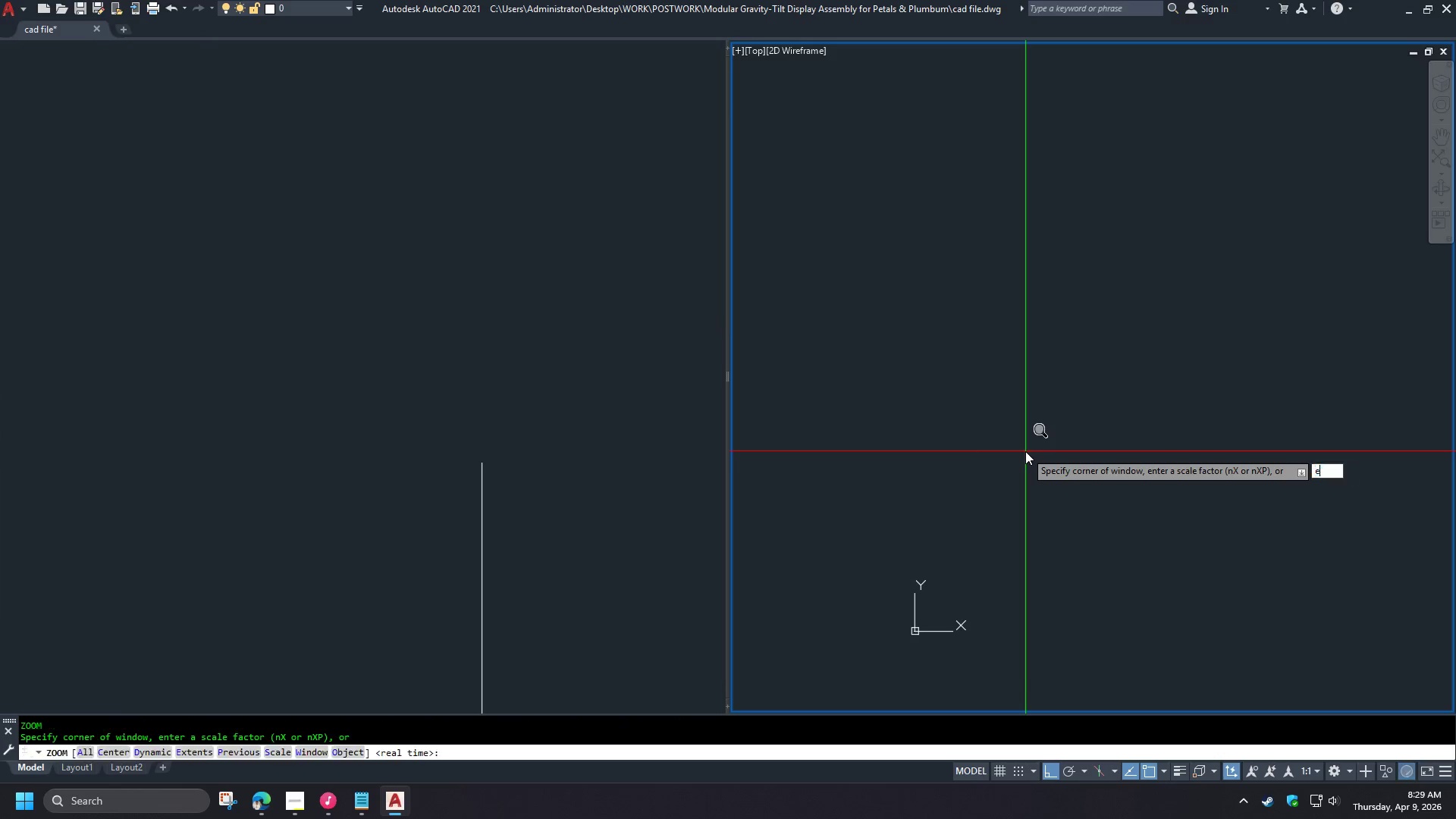 
key(Space)
 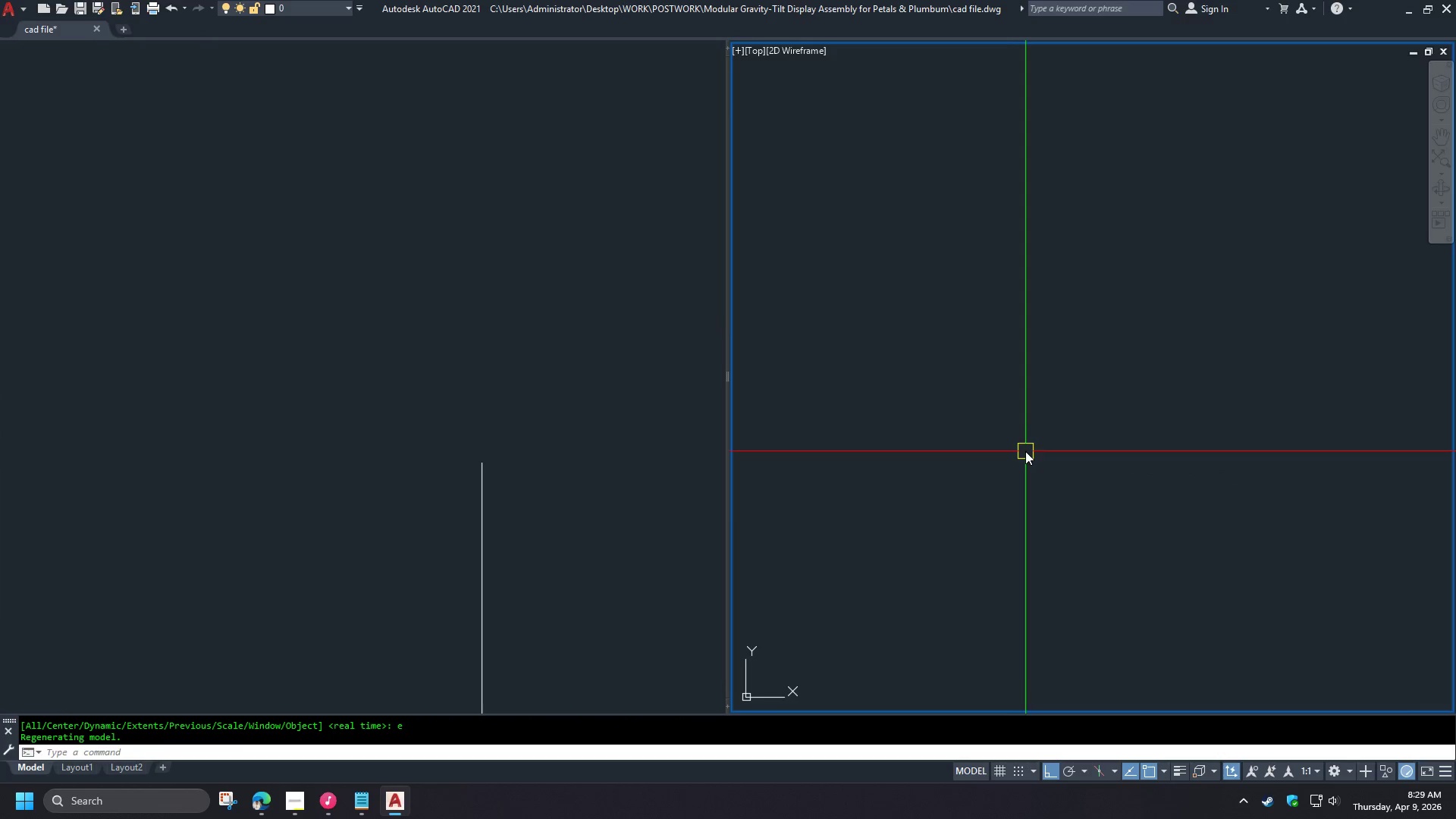 
scroll: coordinate [1034, 441], scroll_direction: down, amount: 3.0
 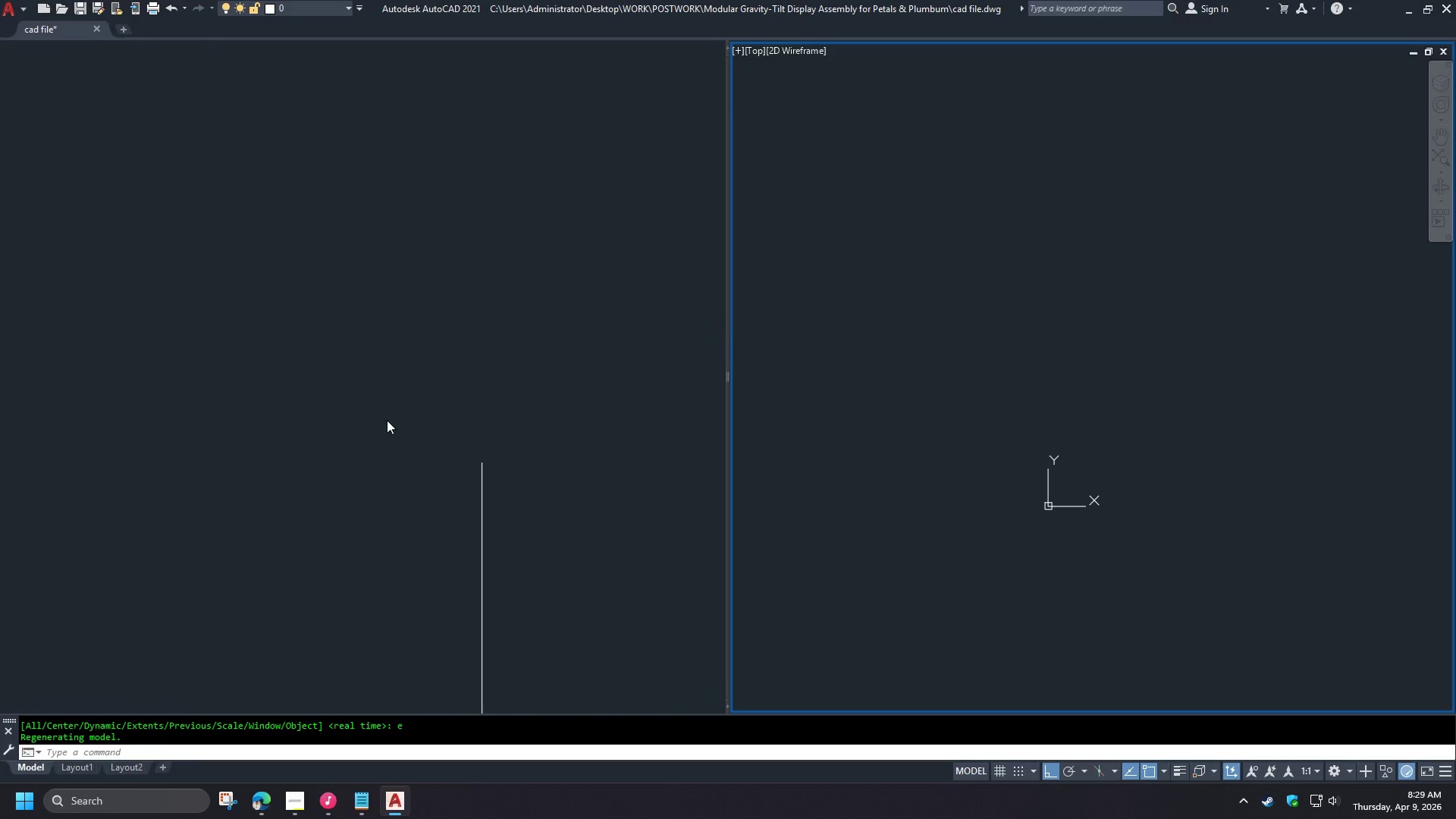 
left_click([383, 421])
 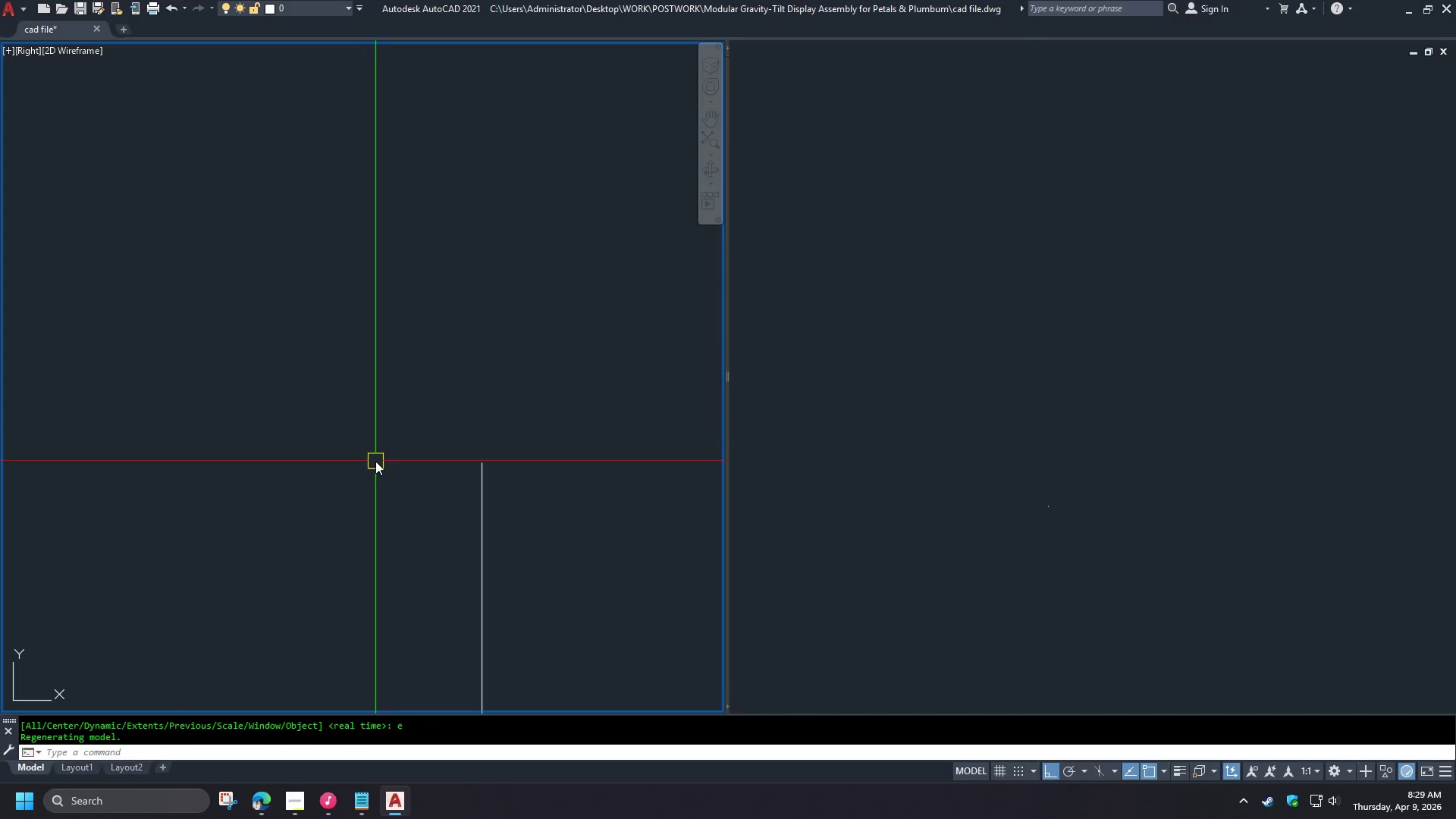 
key(Z)
 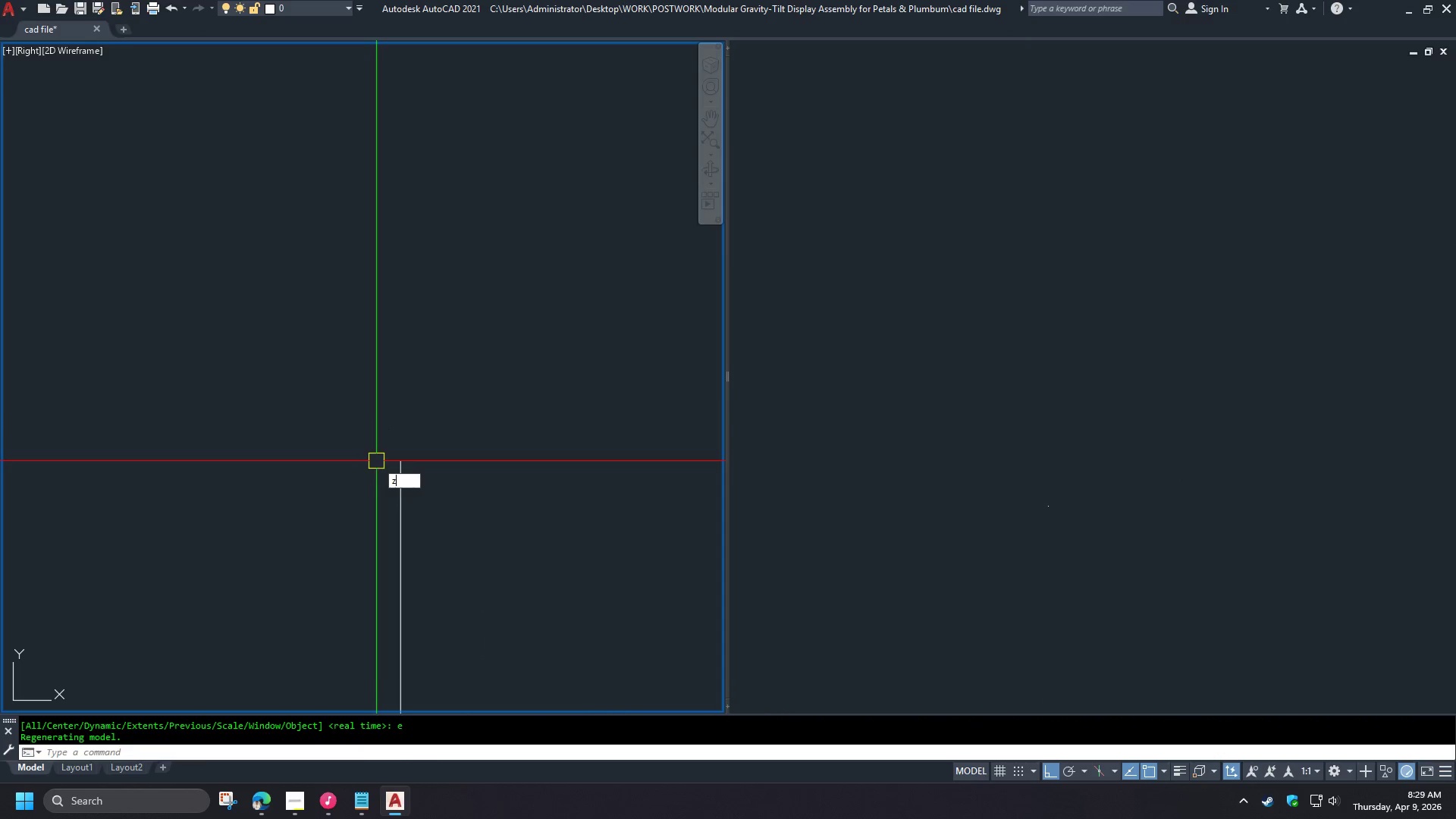 
key(Space)
 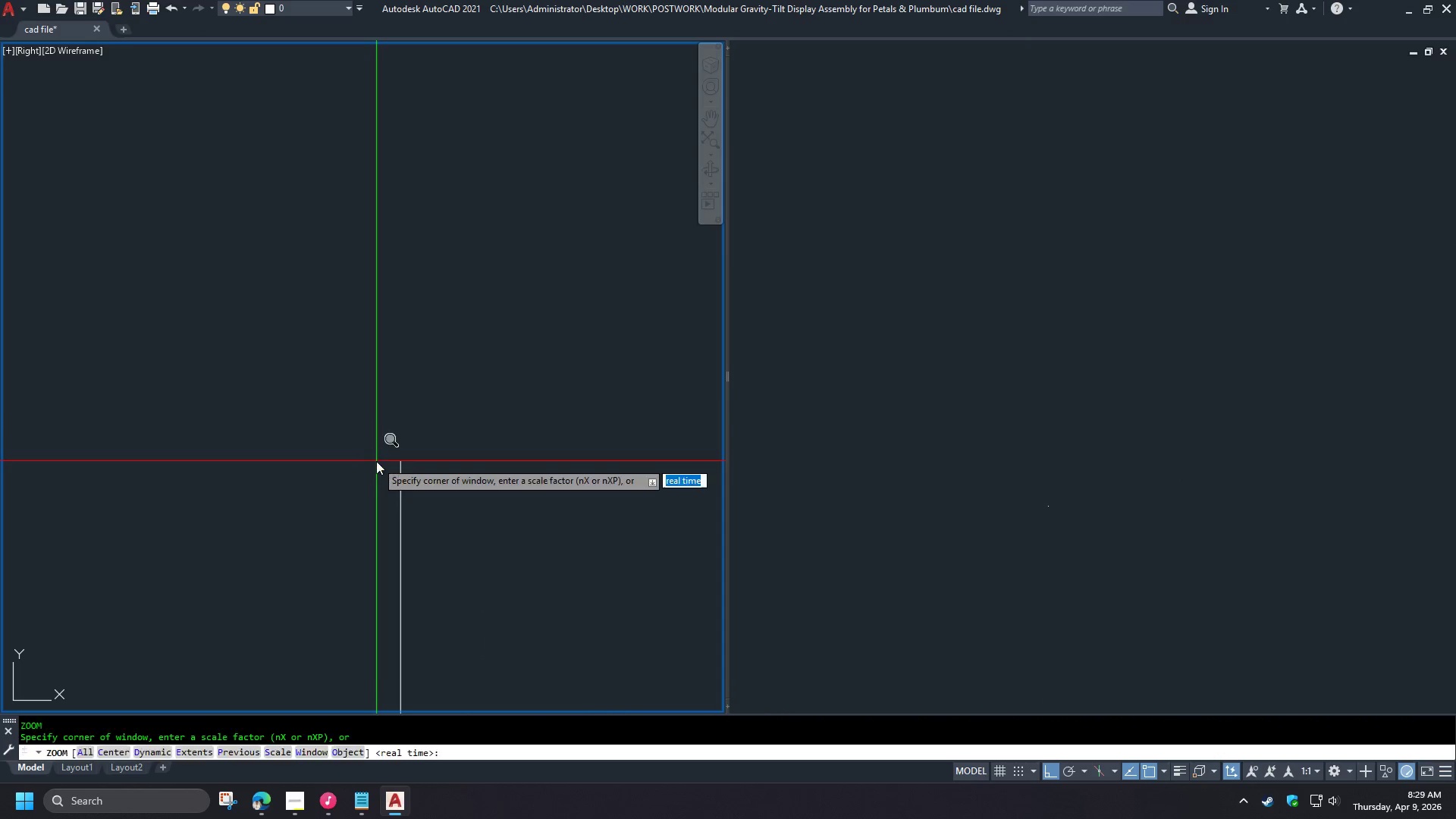 
key(E)
 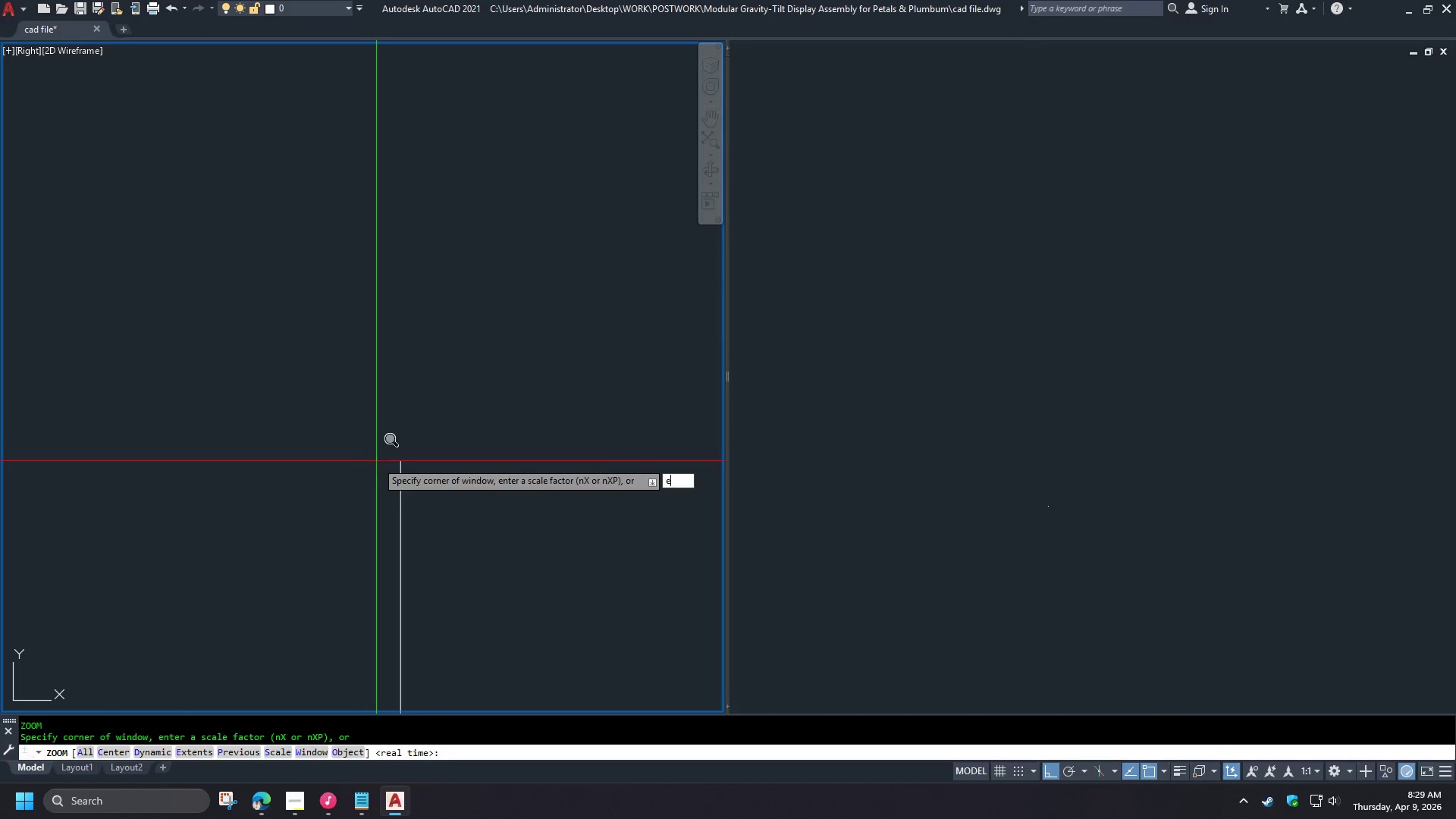 
key(Space)
 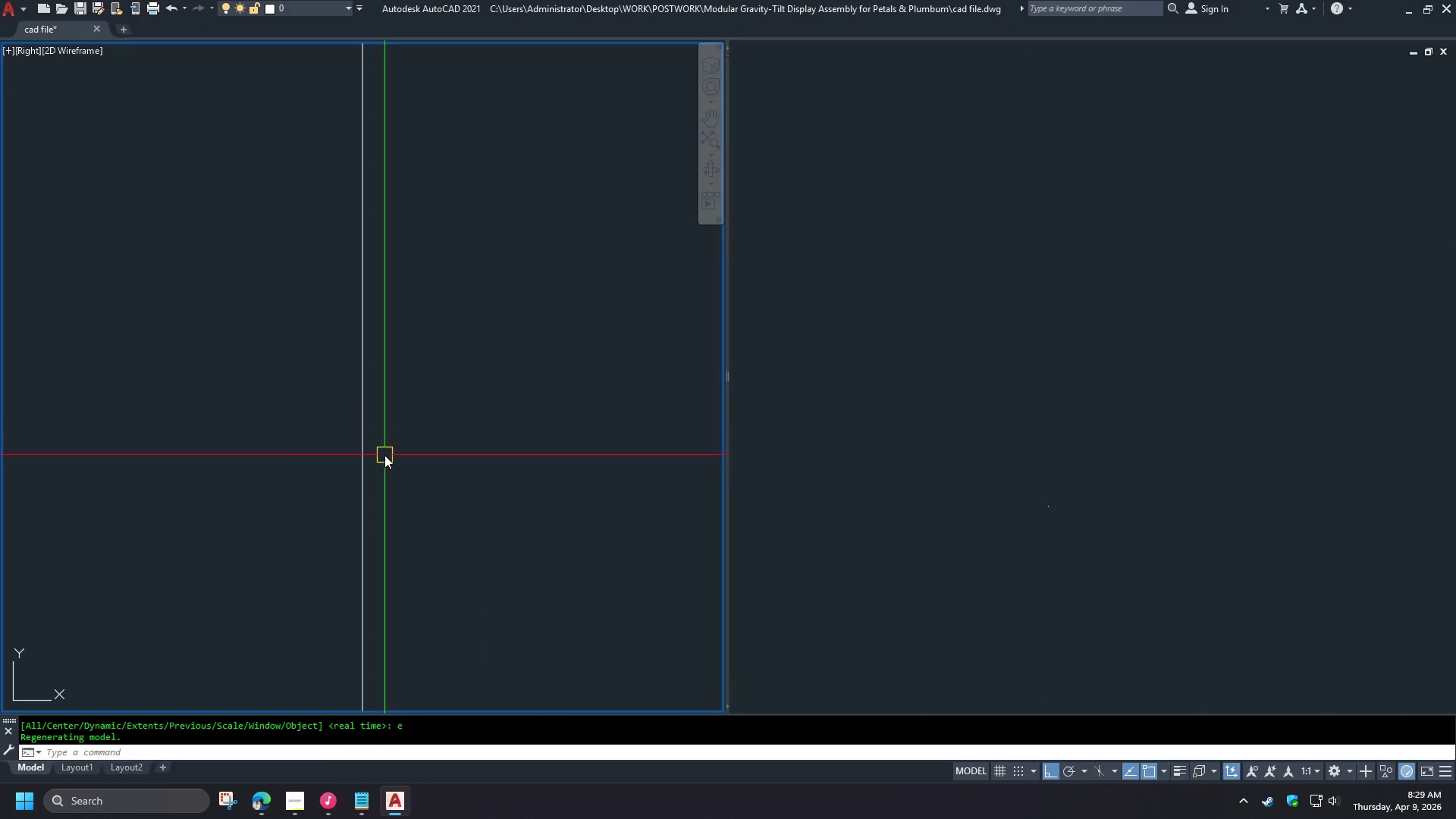 
scroll: coordinate [375, 461], scroll_direction: down, amount: 3.0
 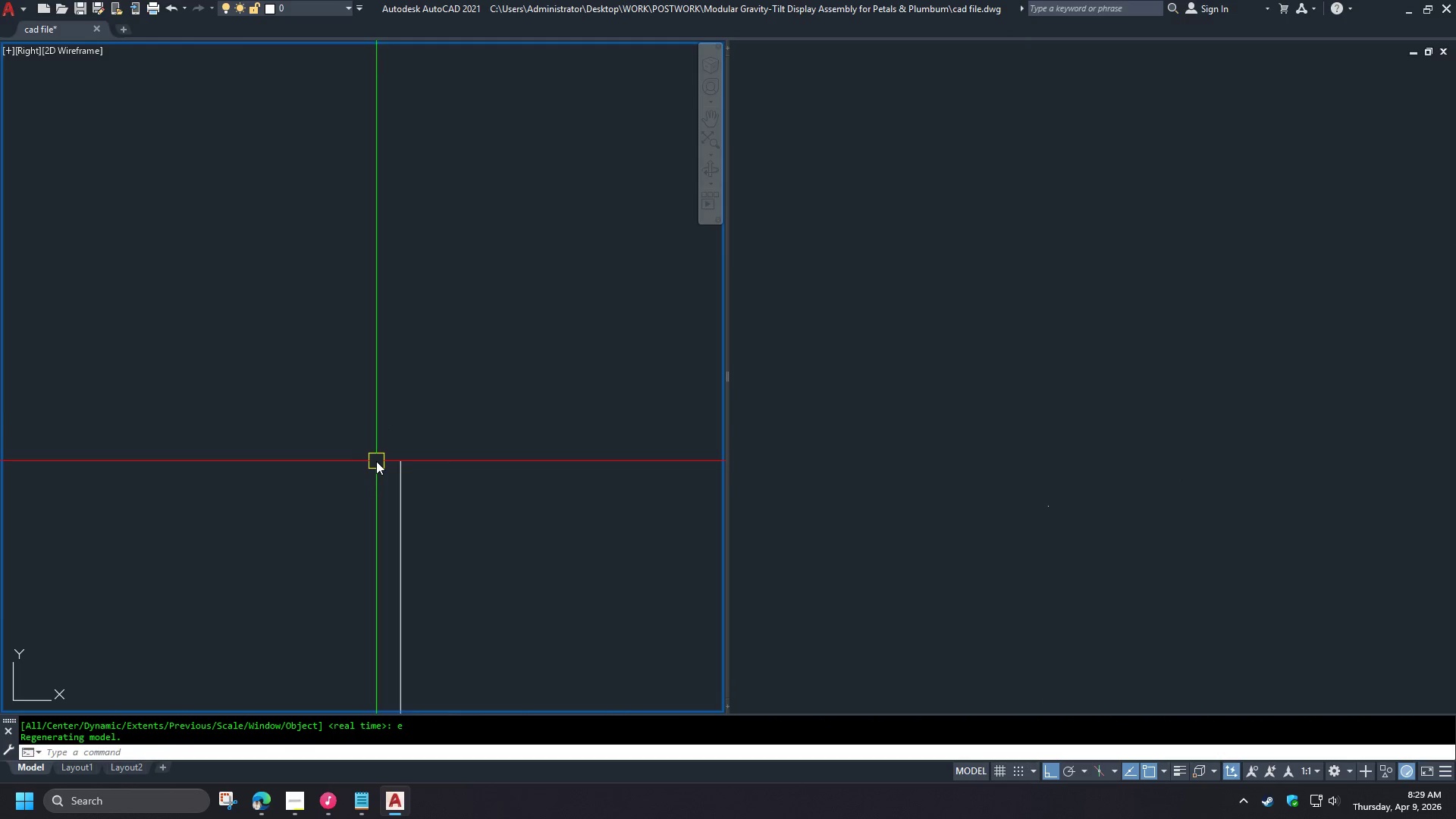 
left_click_drag(start_coordinate=[165, 226], to_coordinate=[216, 270])
 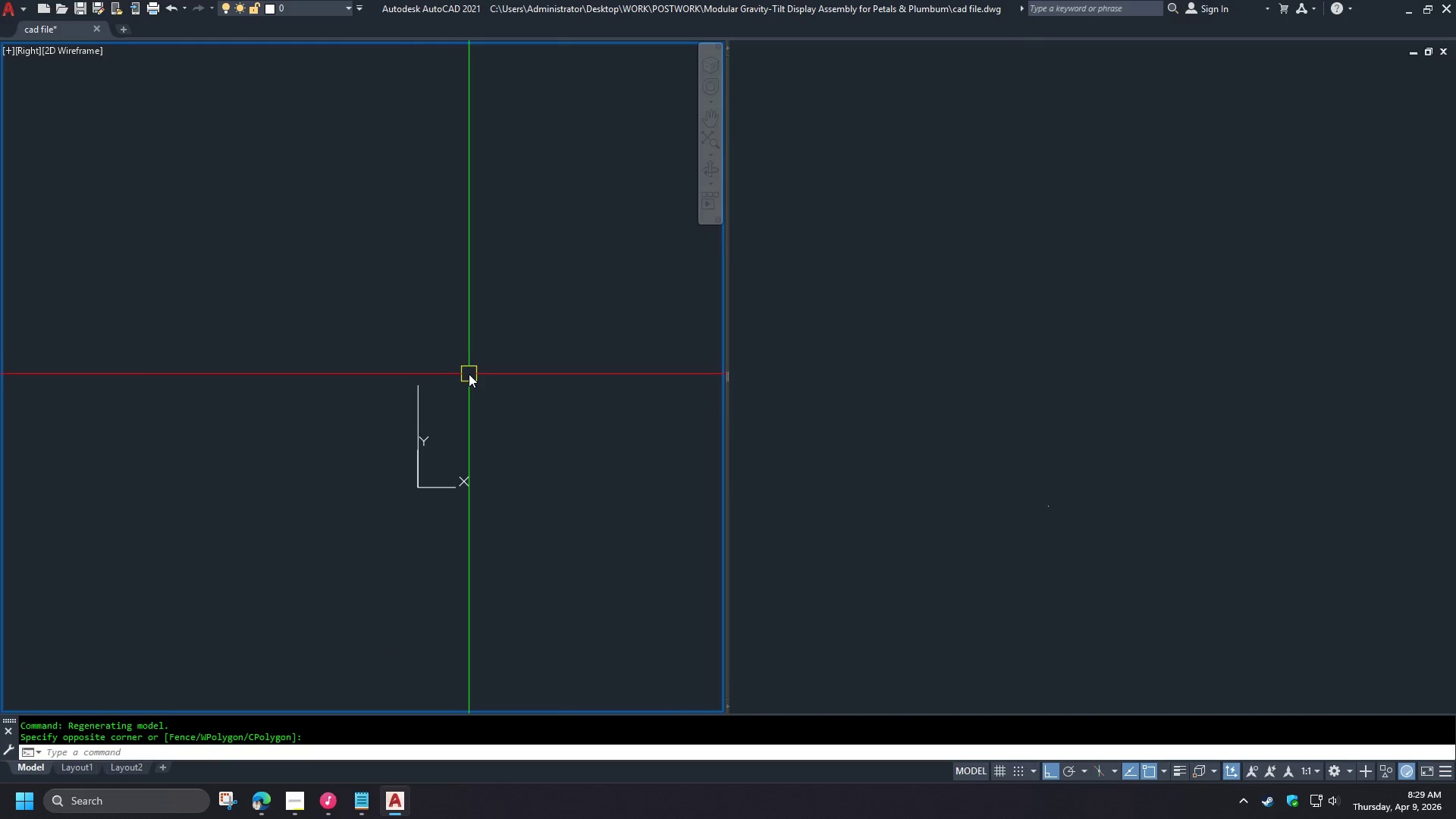 
scroll: coordinate [435, 446], scroll_direction: down, amount: 4.0
 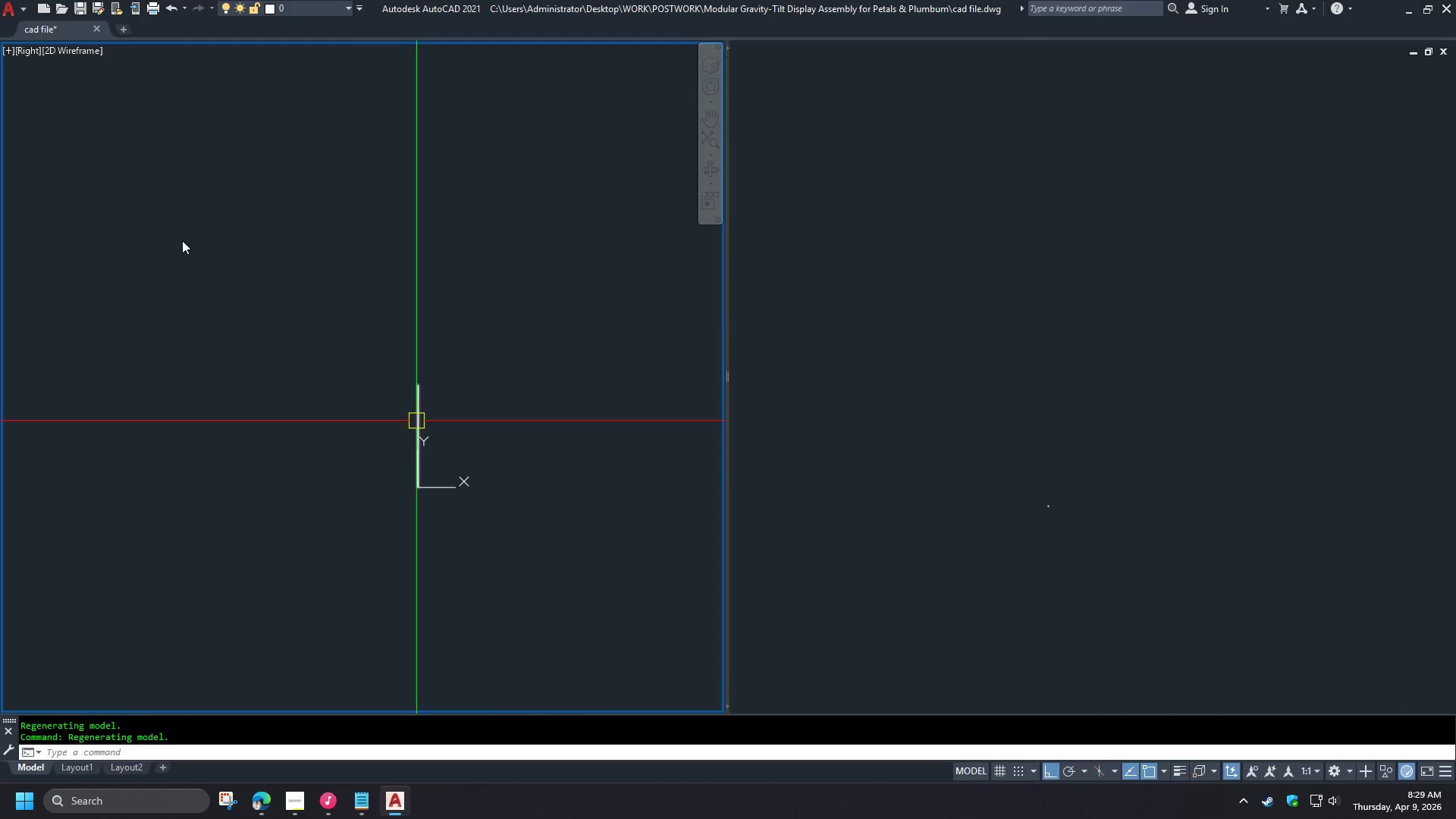 
key(Control+V)
 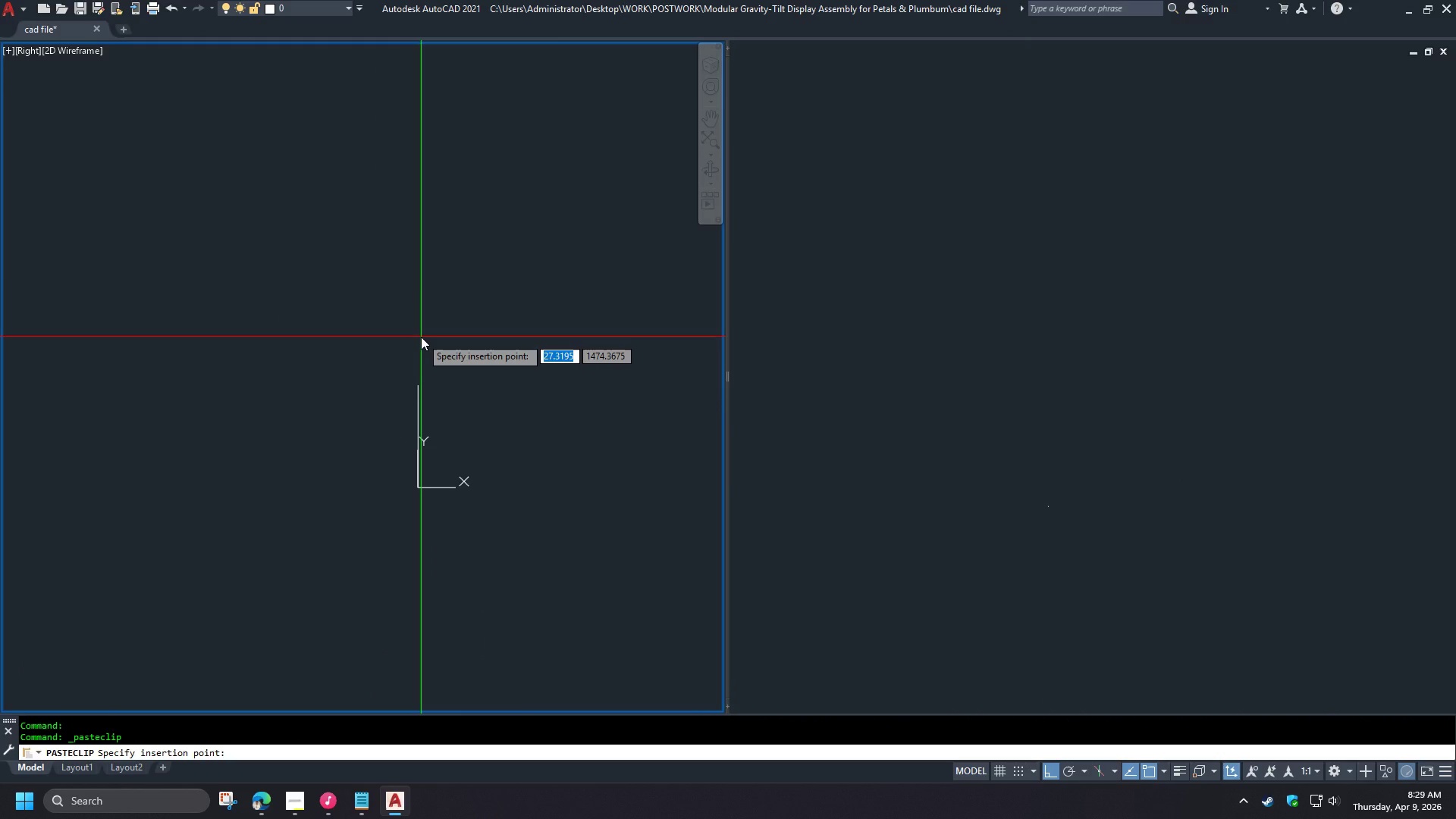 
key(Escape)
 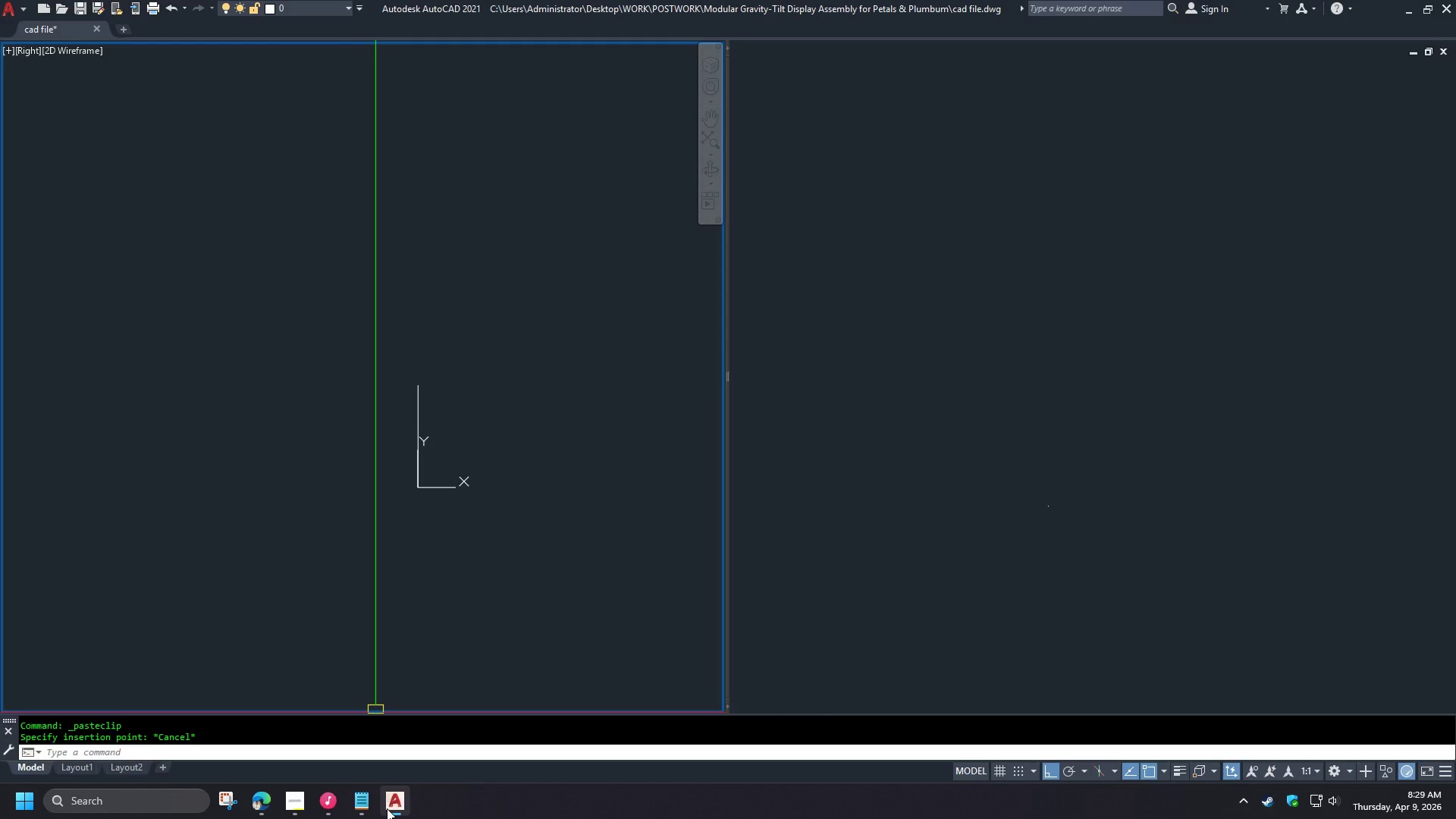 
left_click([270, 808])
 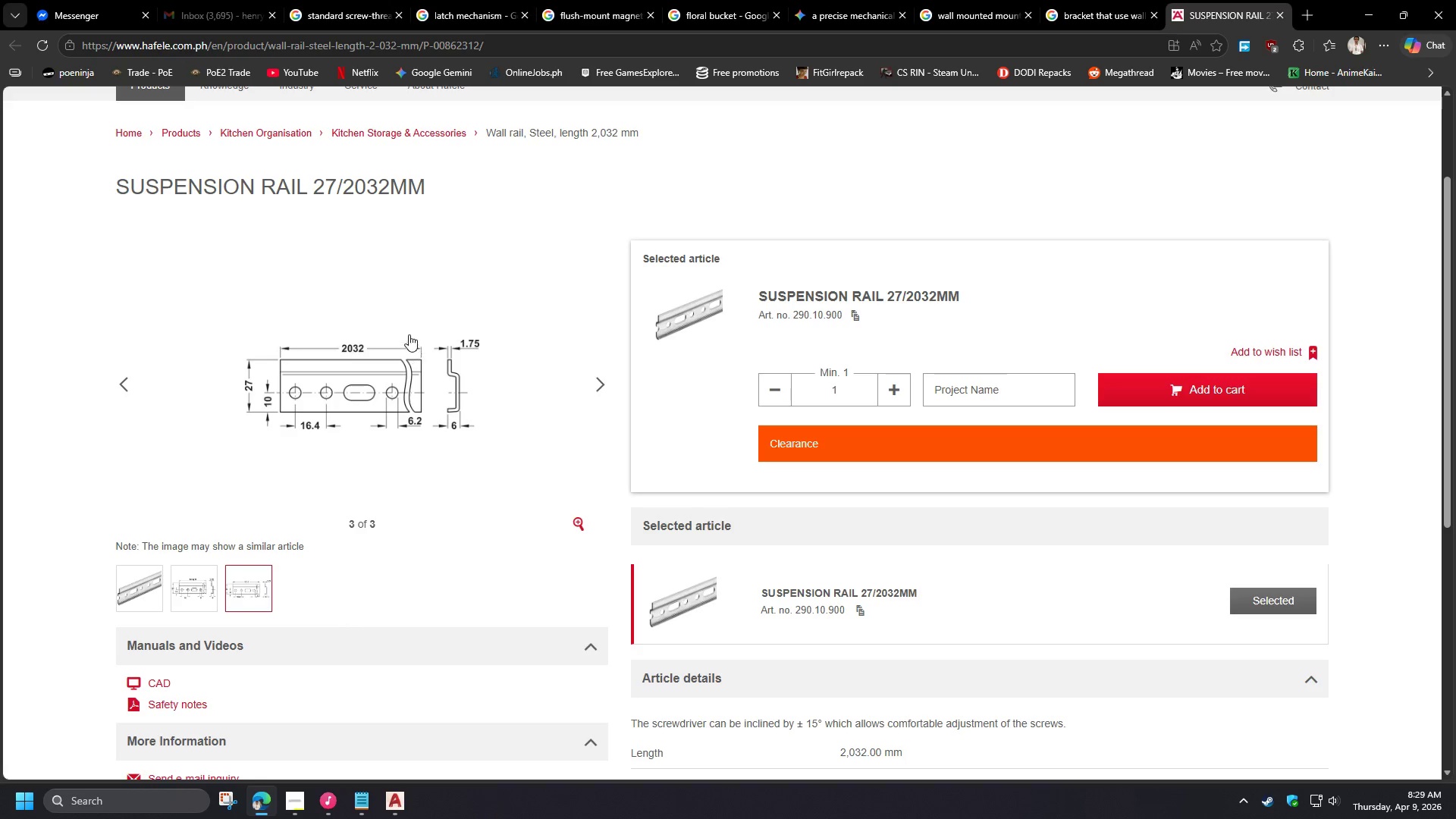 
key(Control+ControlLeft)
 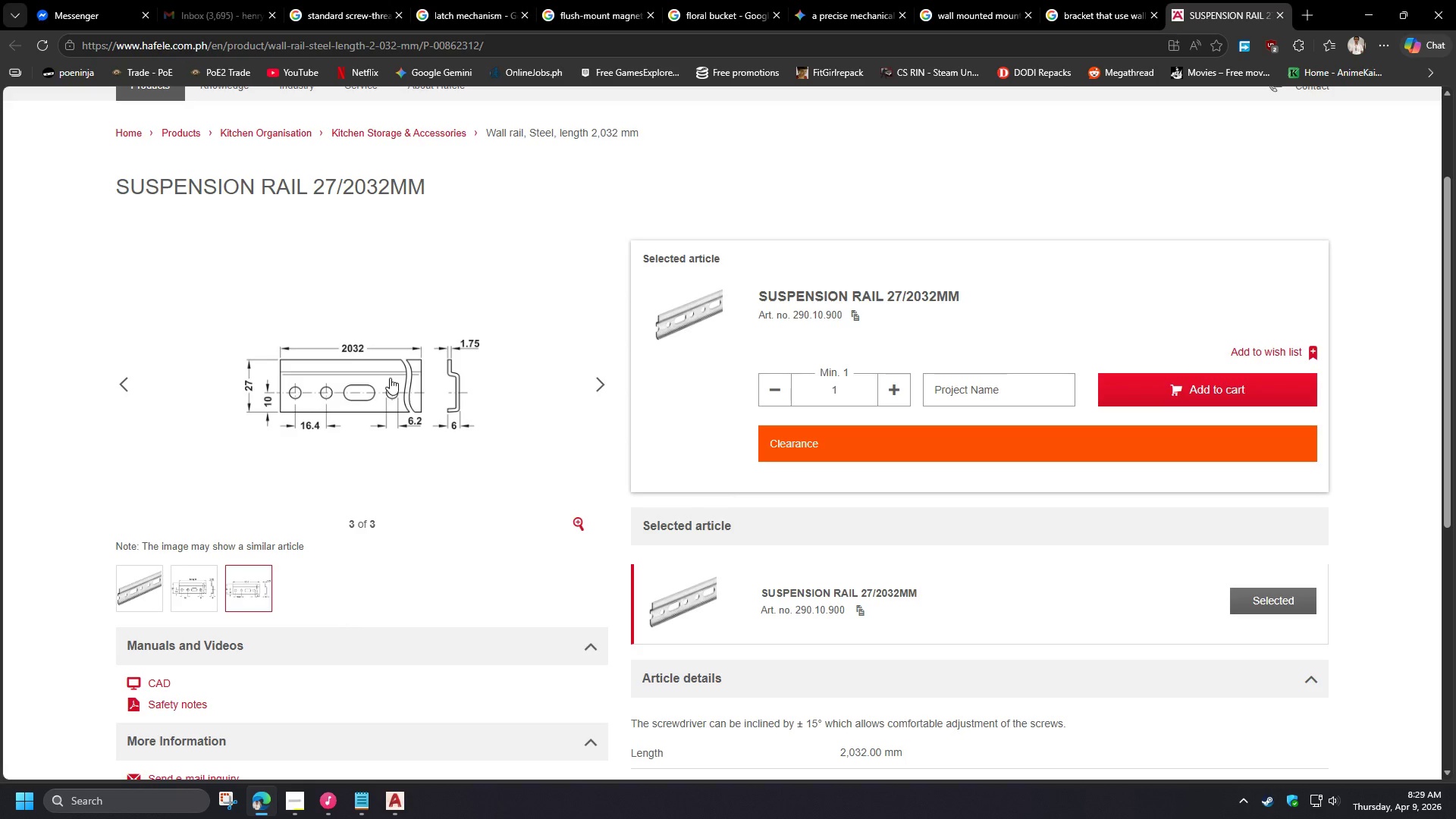 
key(Control+ControlLeft)
 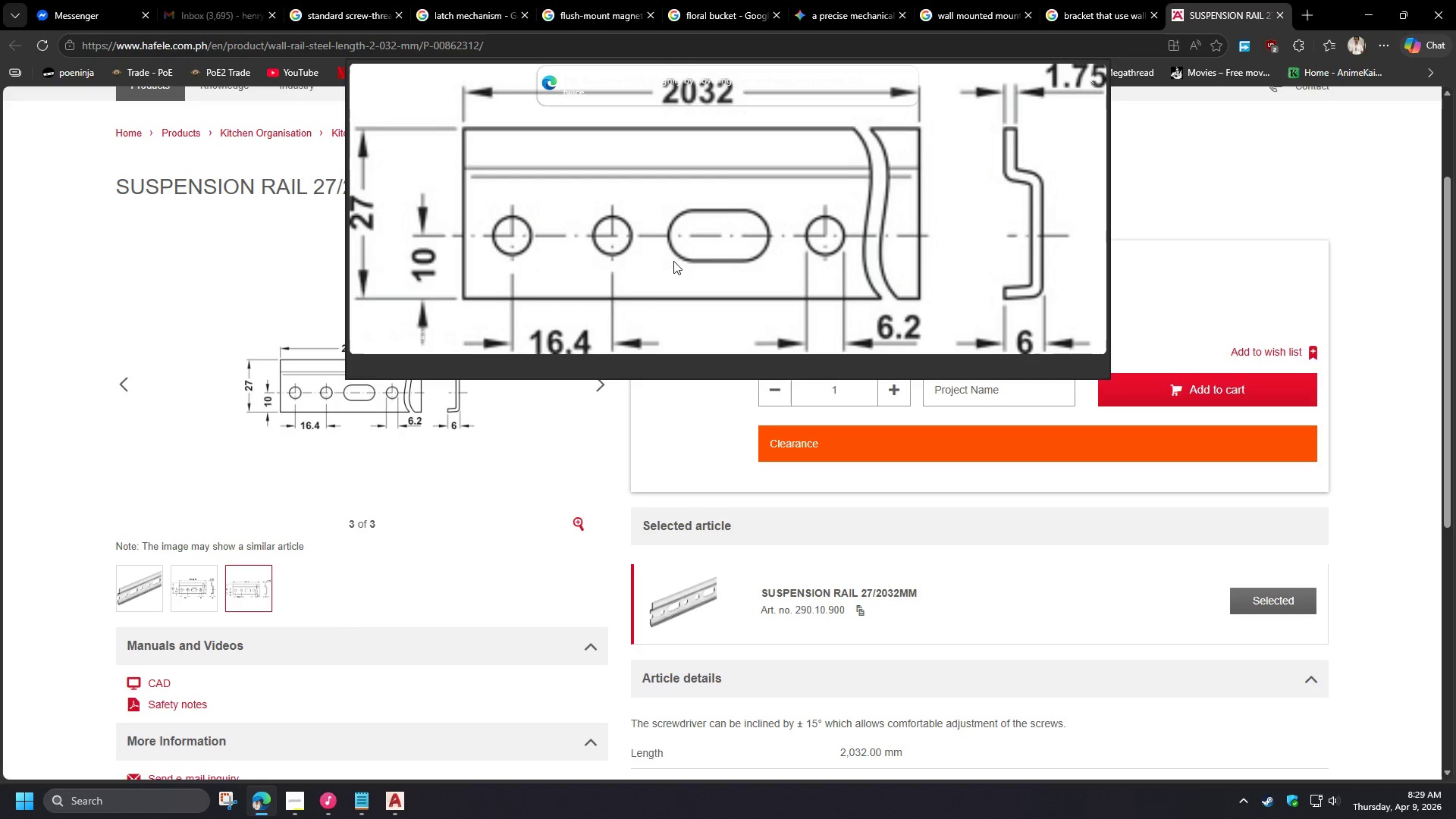 
right_click([684, 242])
 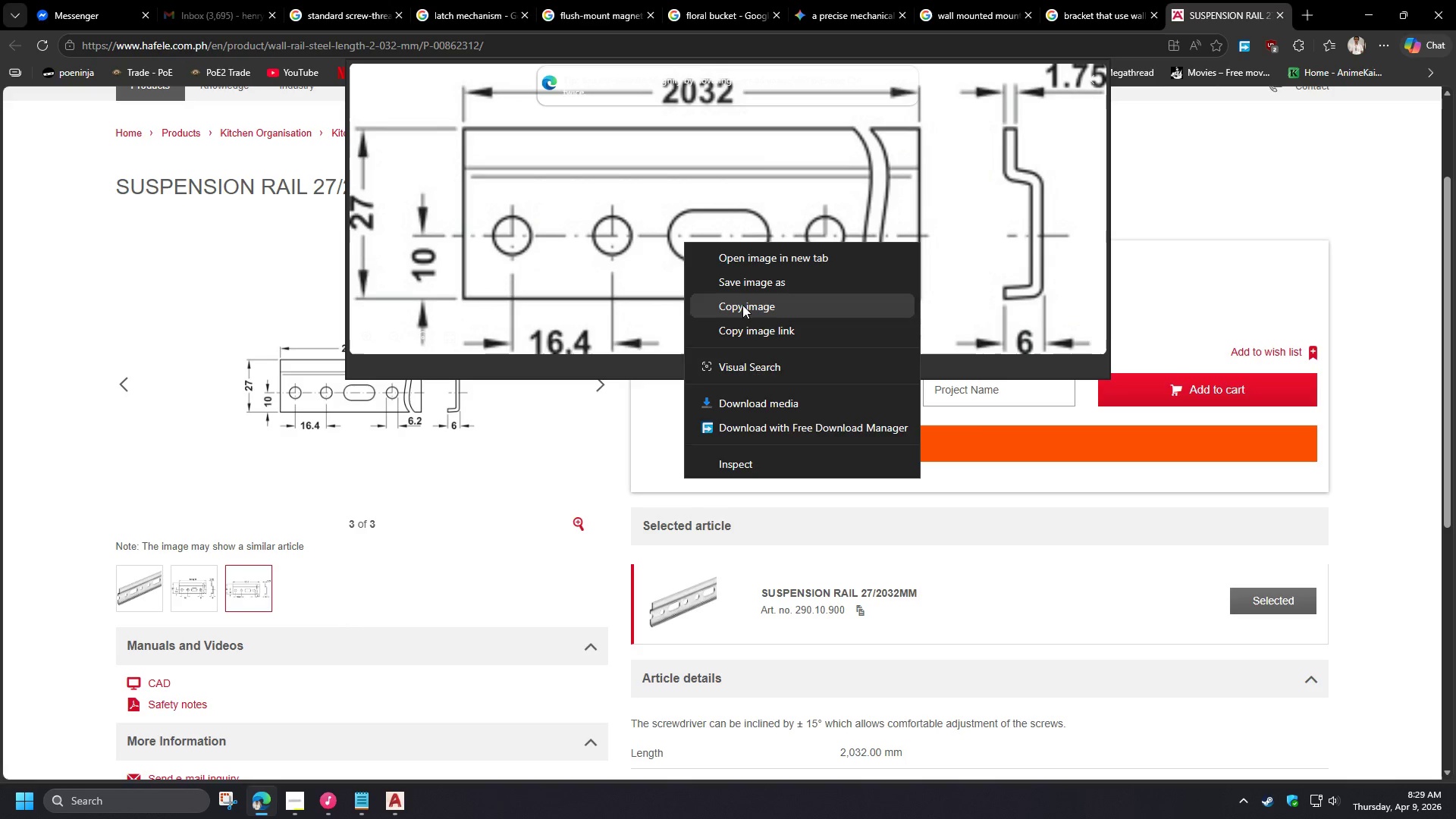 
left_click([742, 305])
 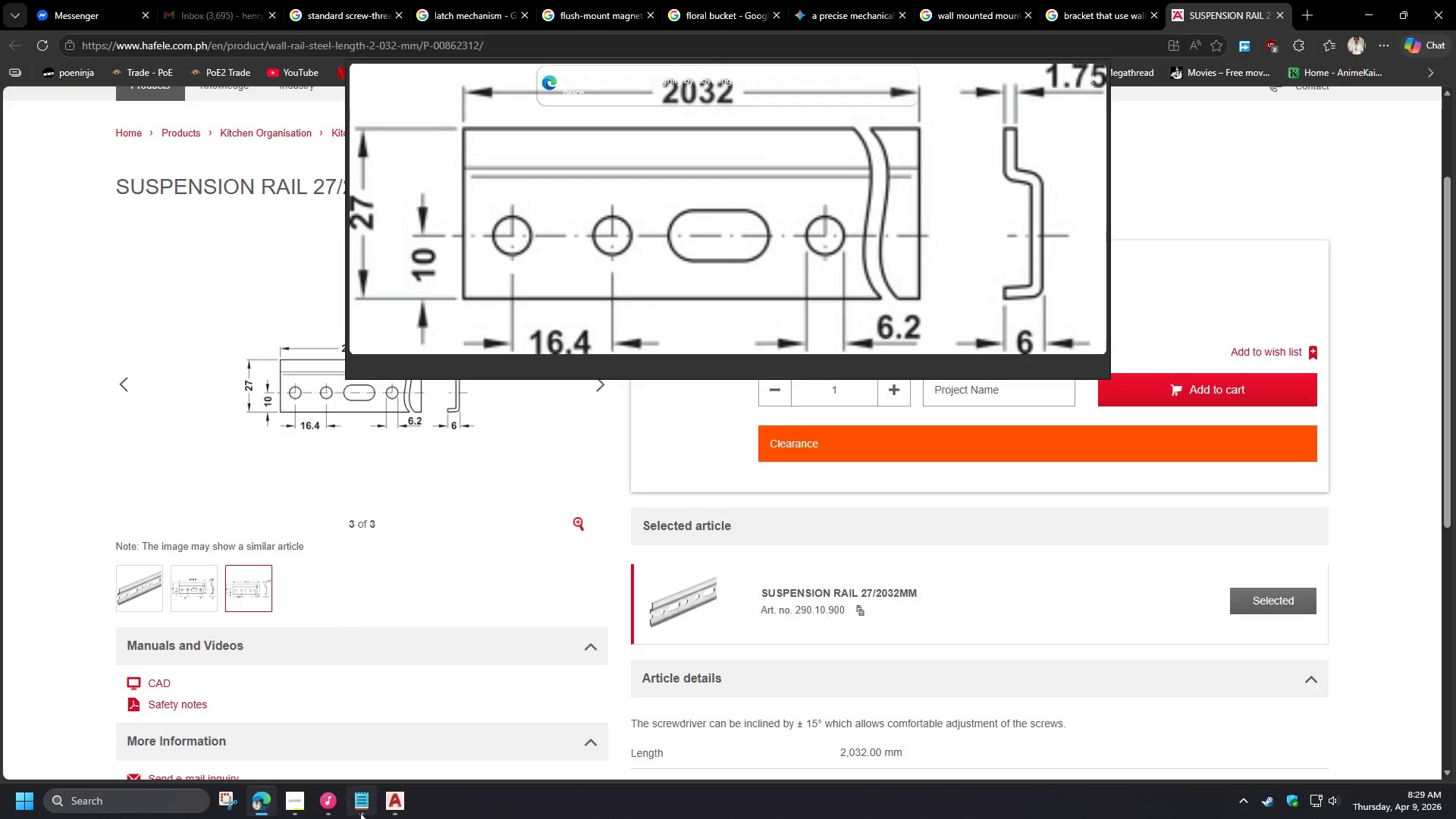 
left_click([399, 813])
 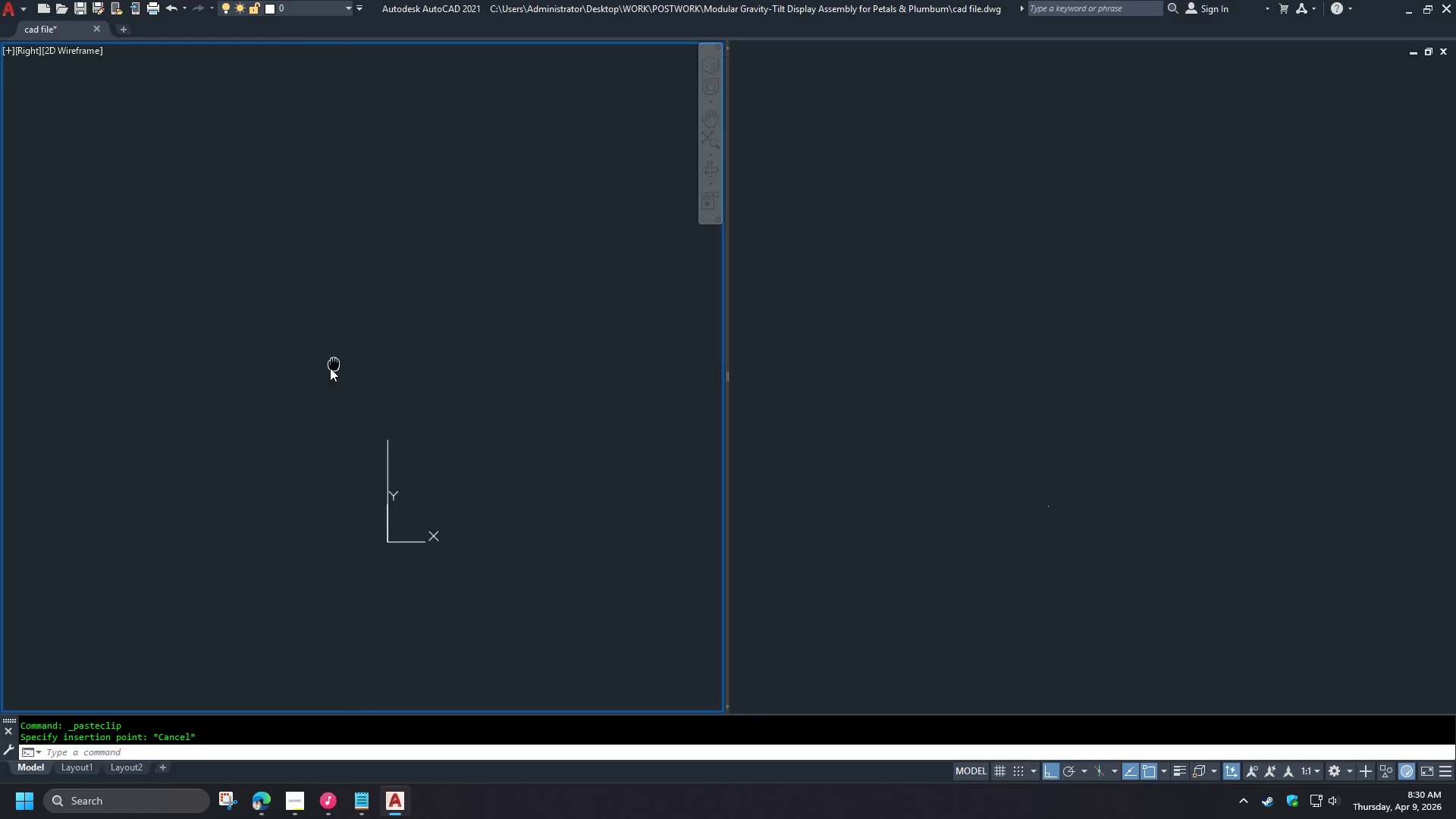 
key(Control+V)
 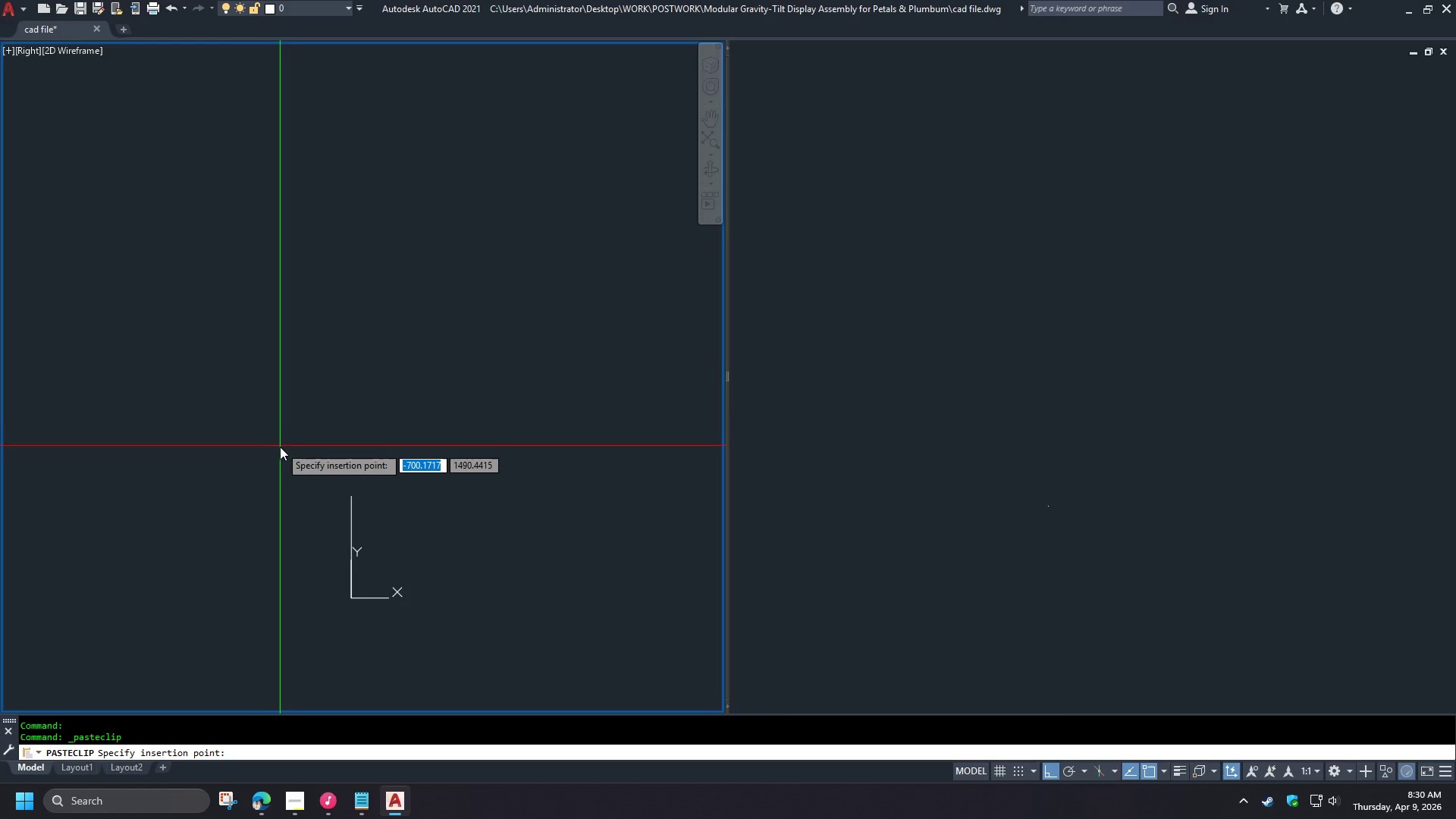 
left_click([259, 459])
 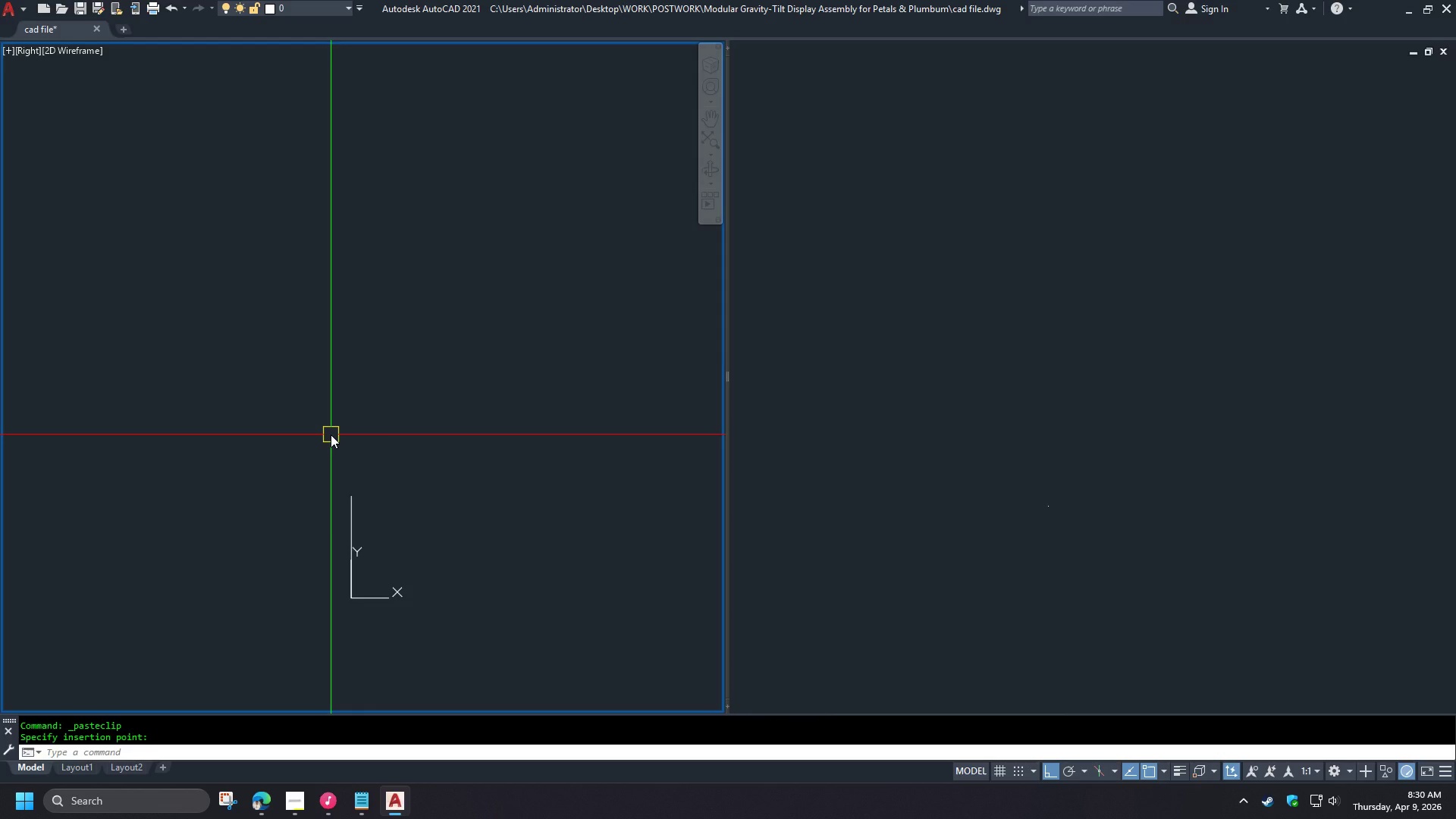 
type(re )
 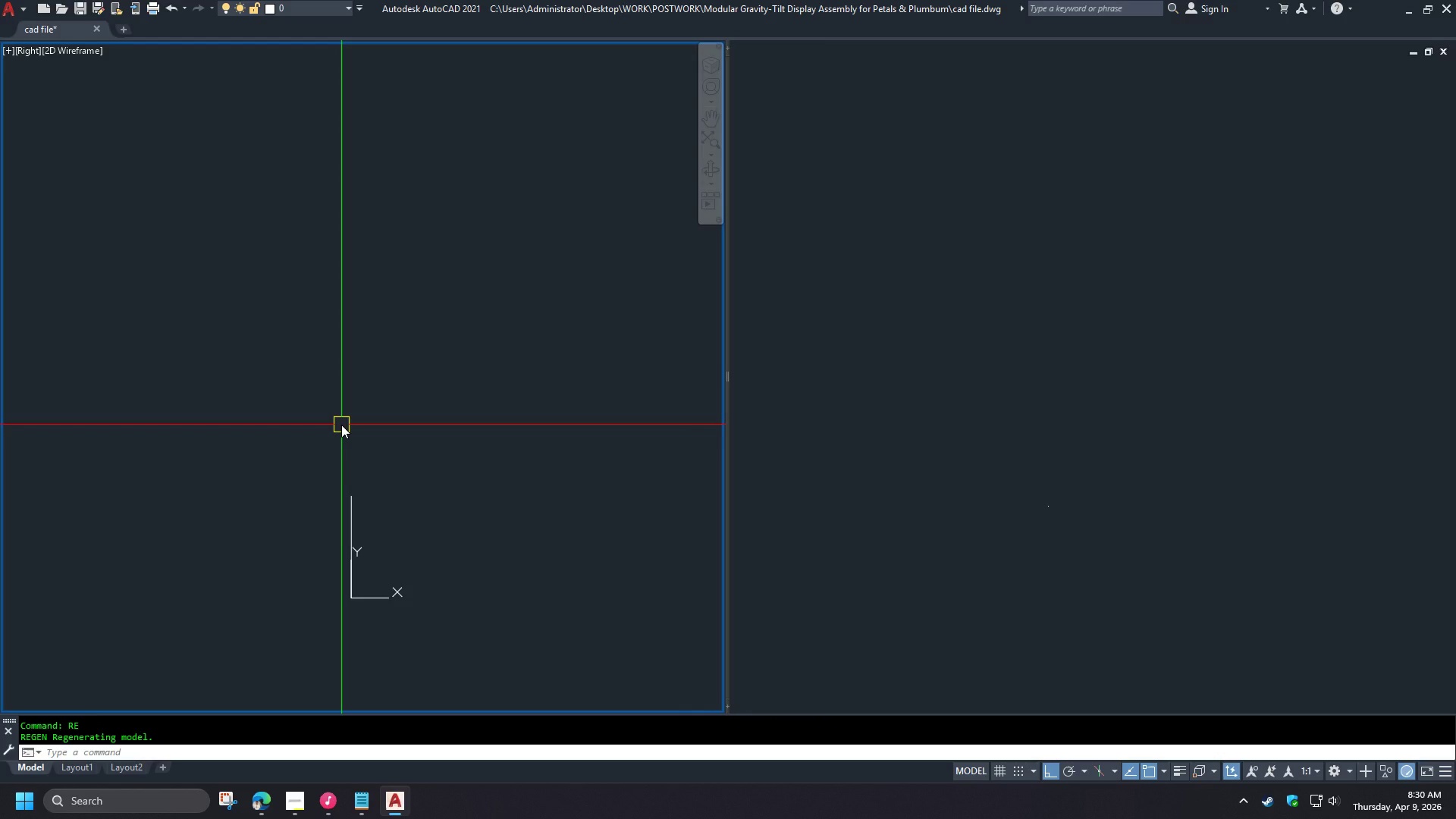 
key(Control+A)
 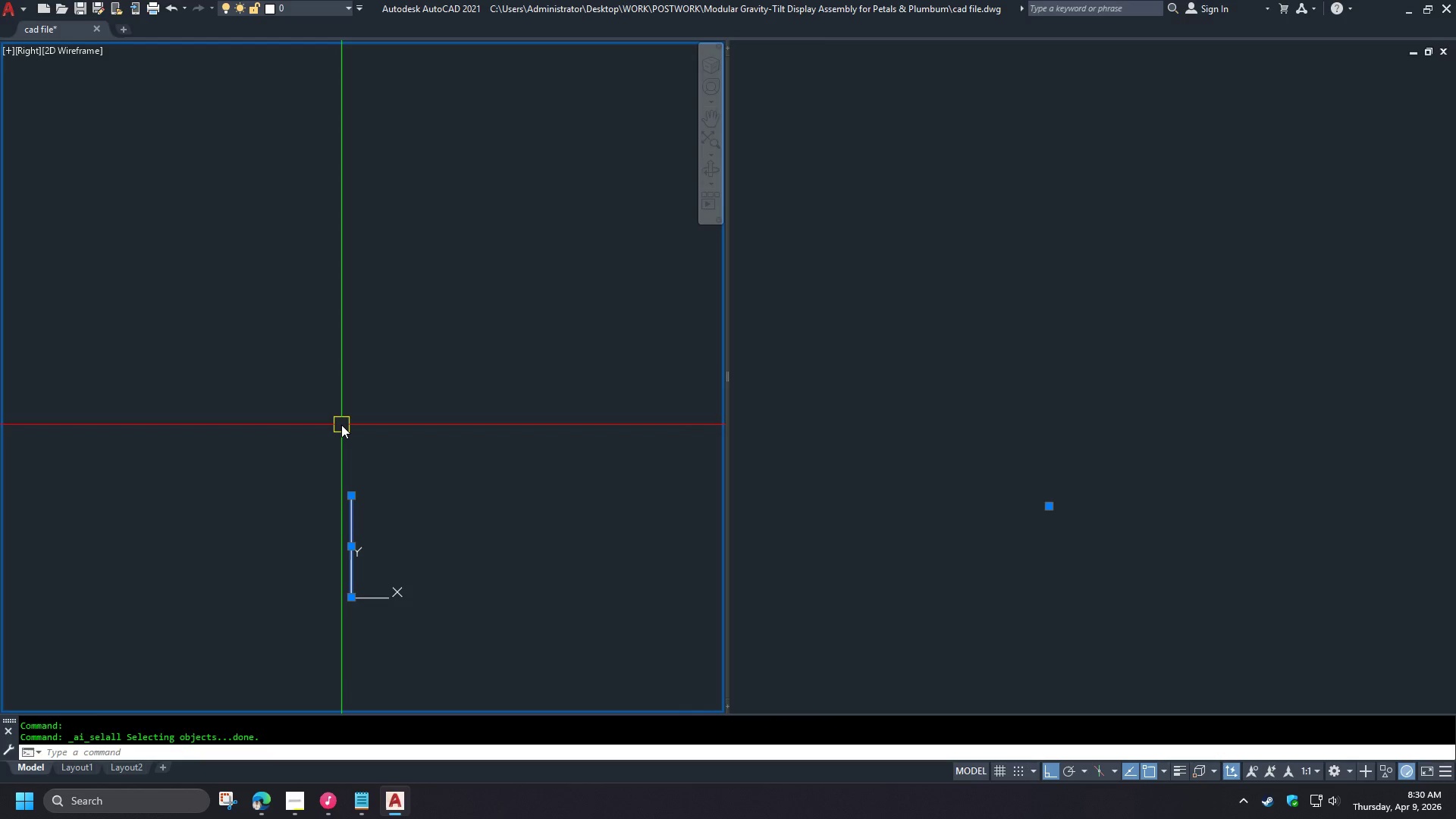 
key(Control+1)
 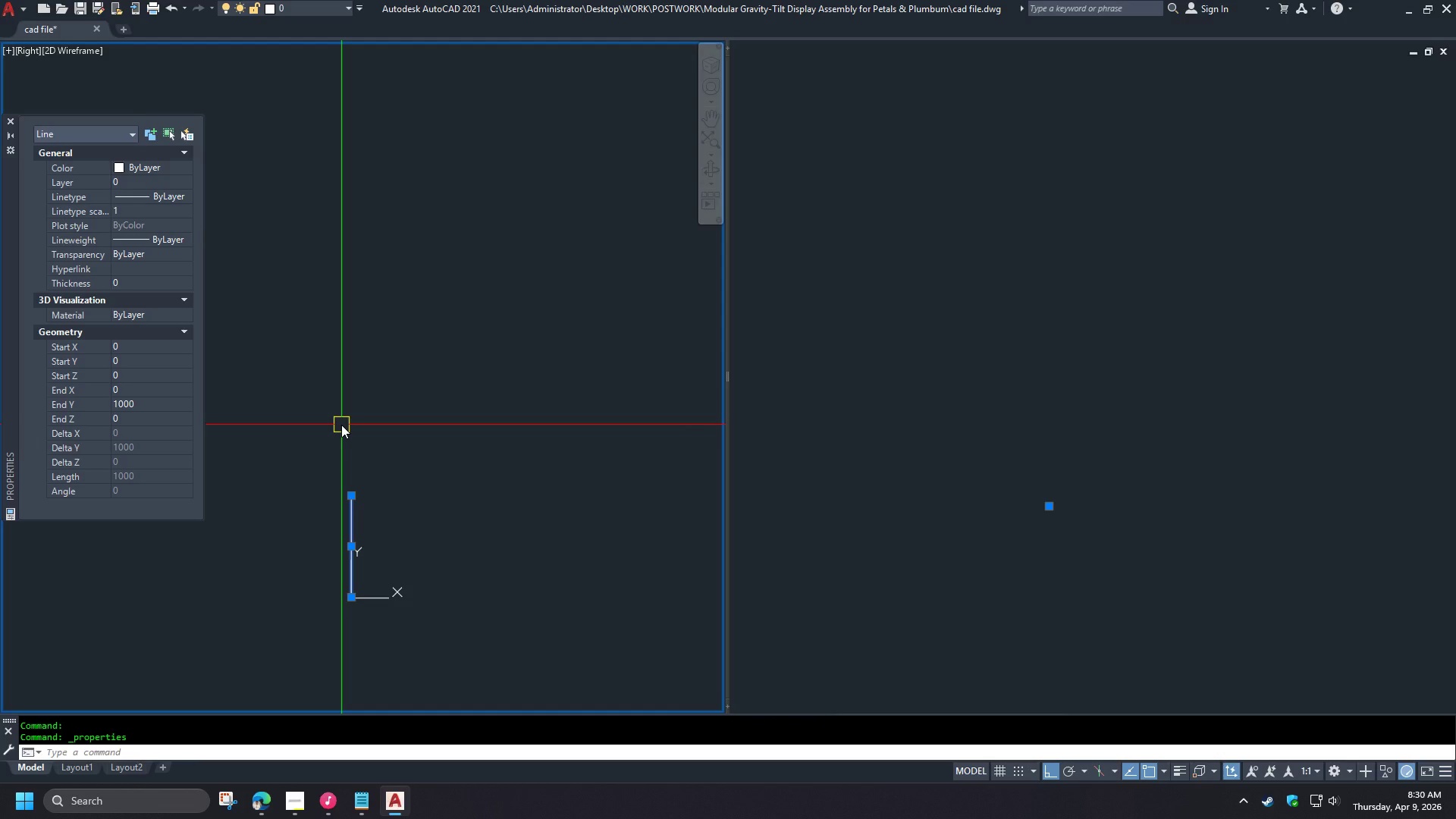 
key(Control+1)
 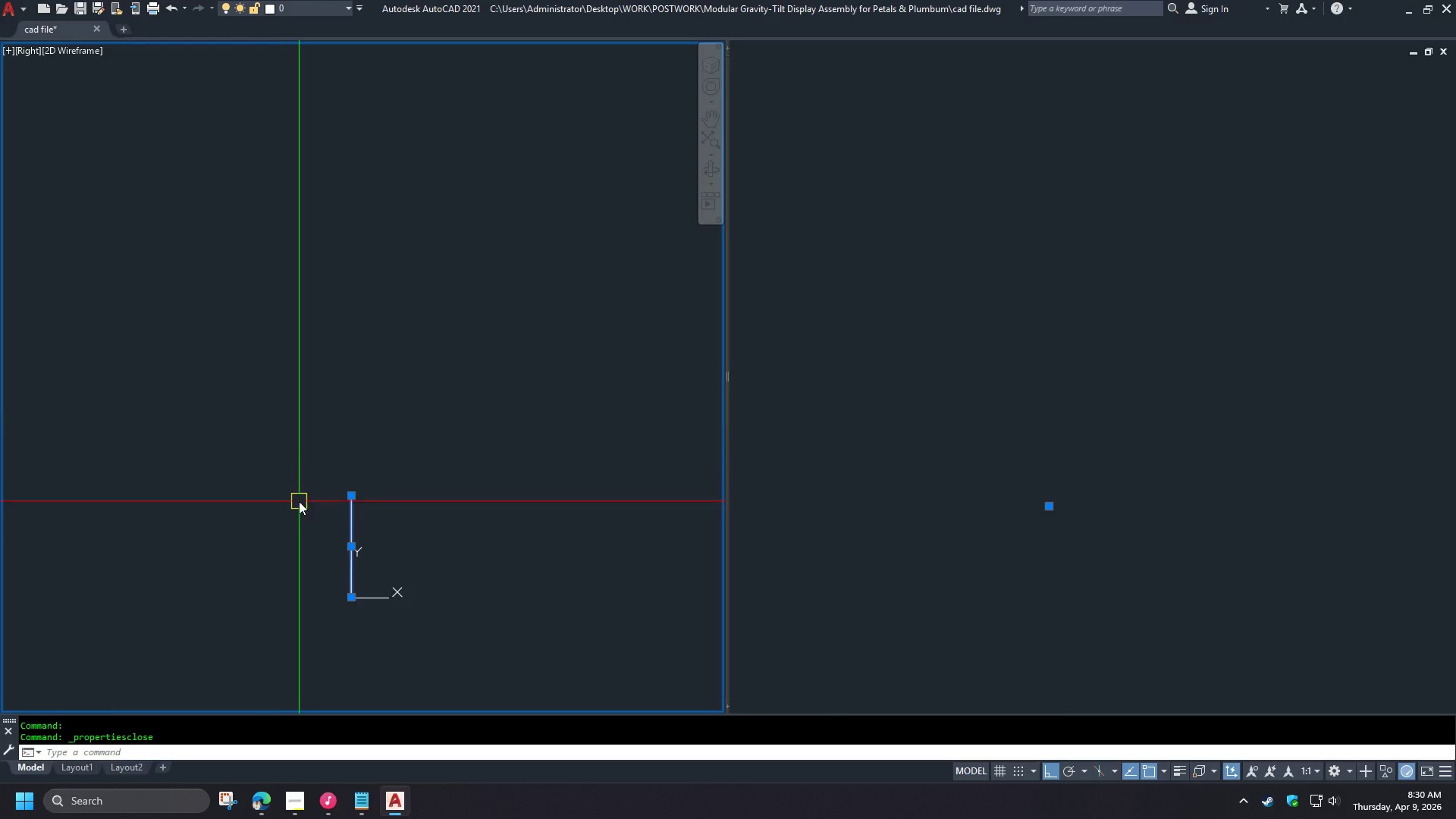 
key(Escape)
 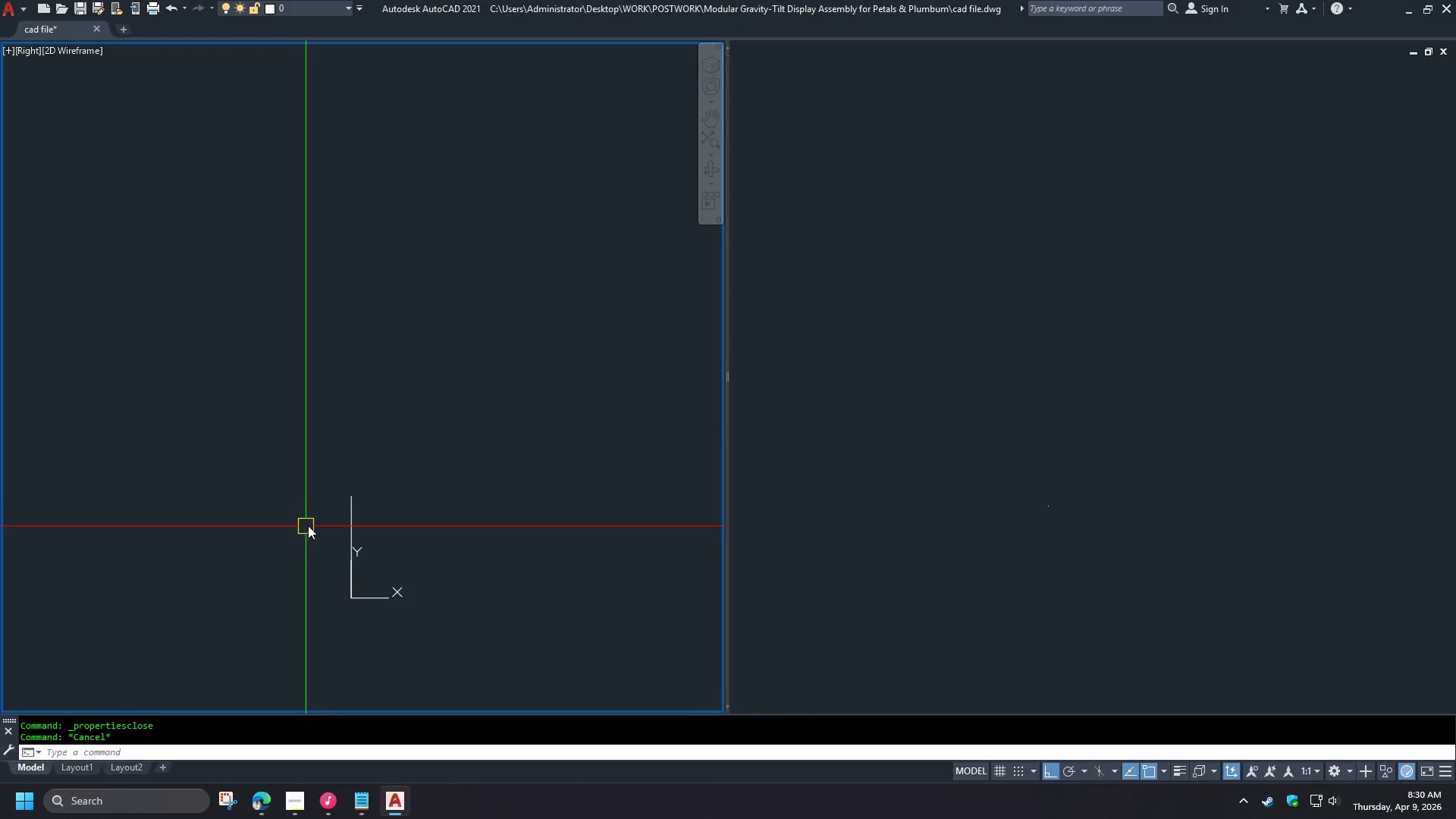 
scroll: coordinate [385, 515], scroll_direction: up, amount: 5.0
 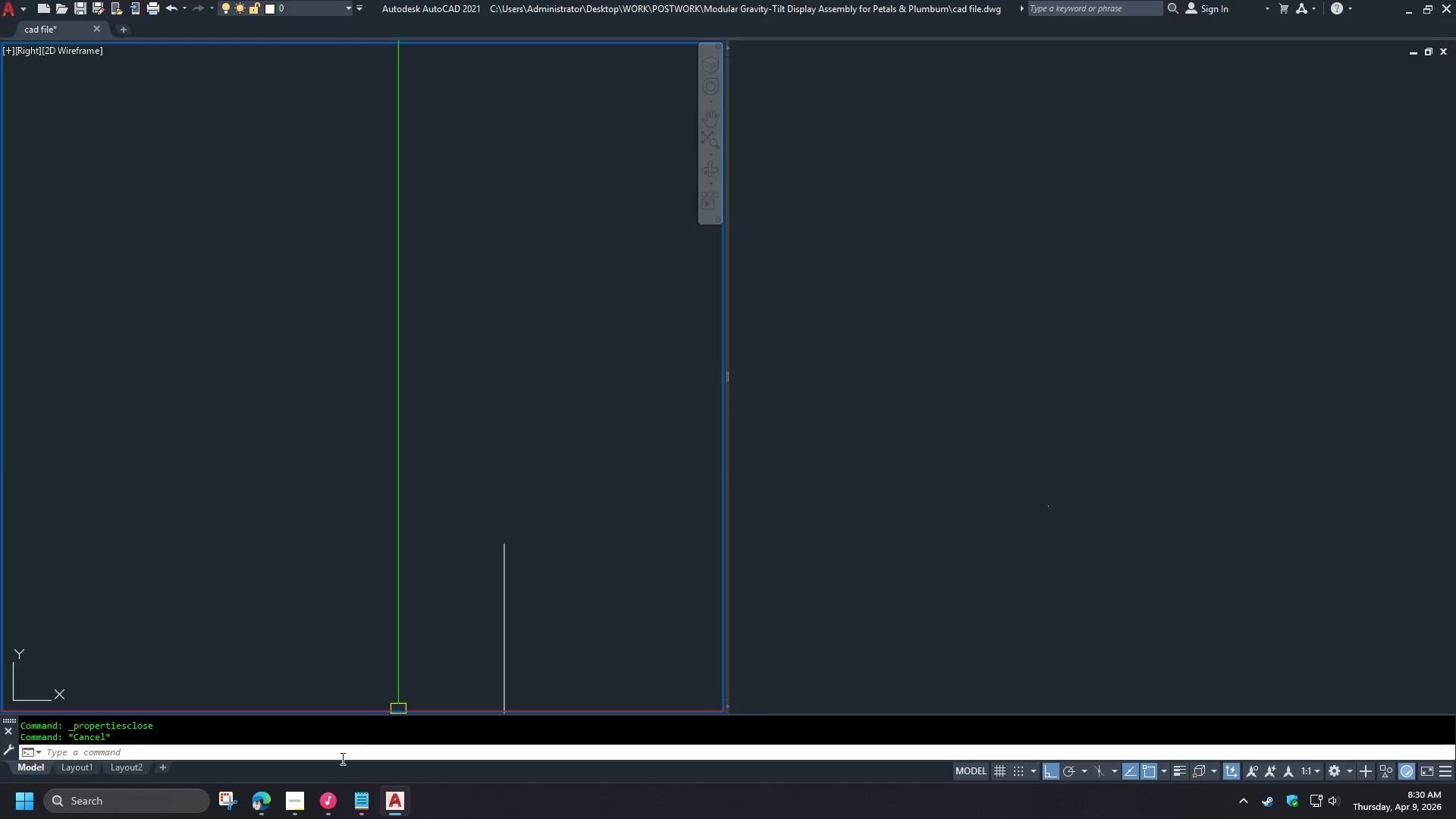 
left_click([295, 799])